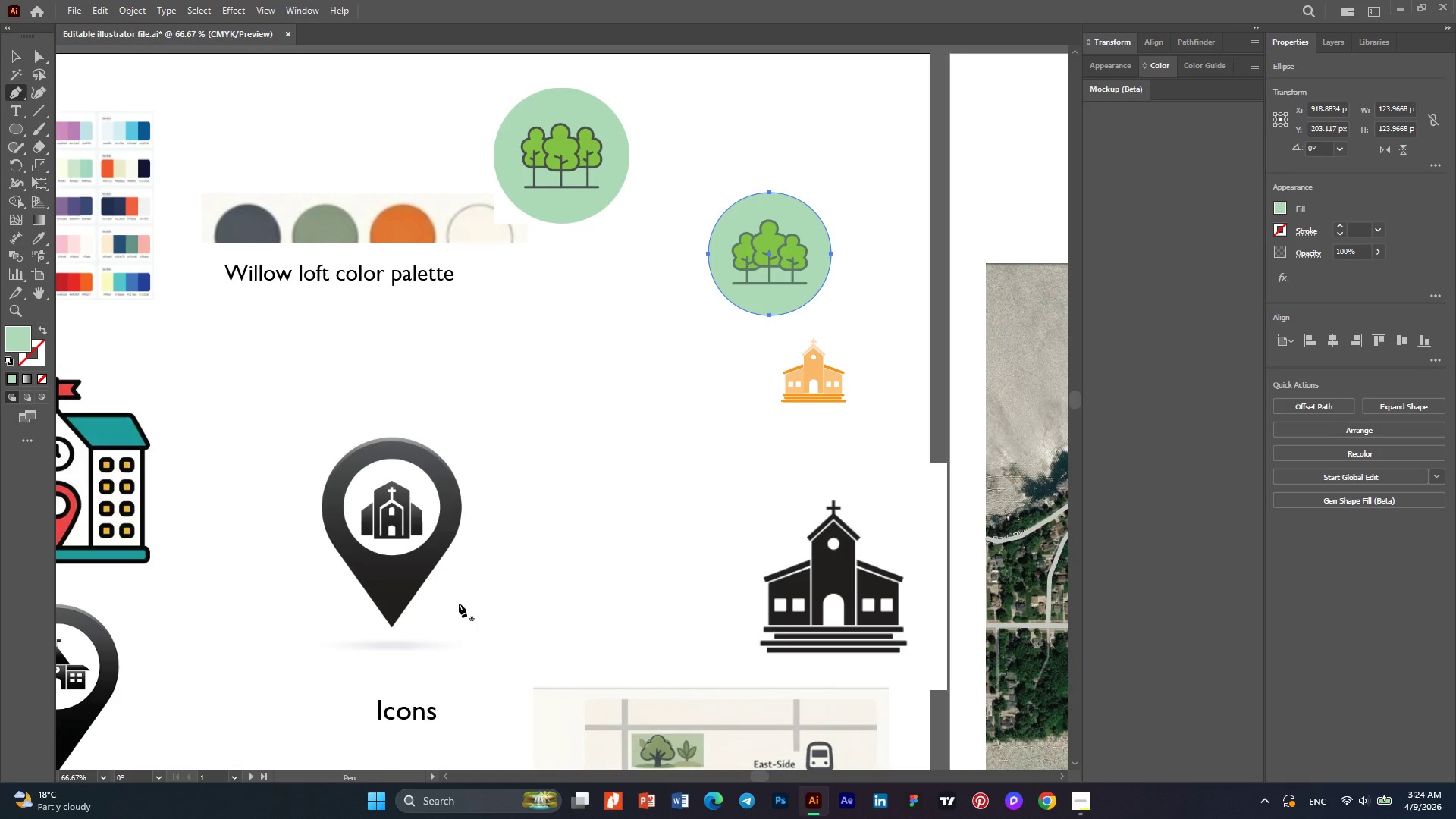 
scroll: coordinate [459, 604], scroll_direction: down, amount: 1.0
 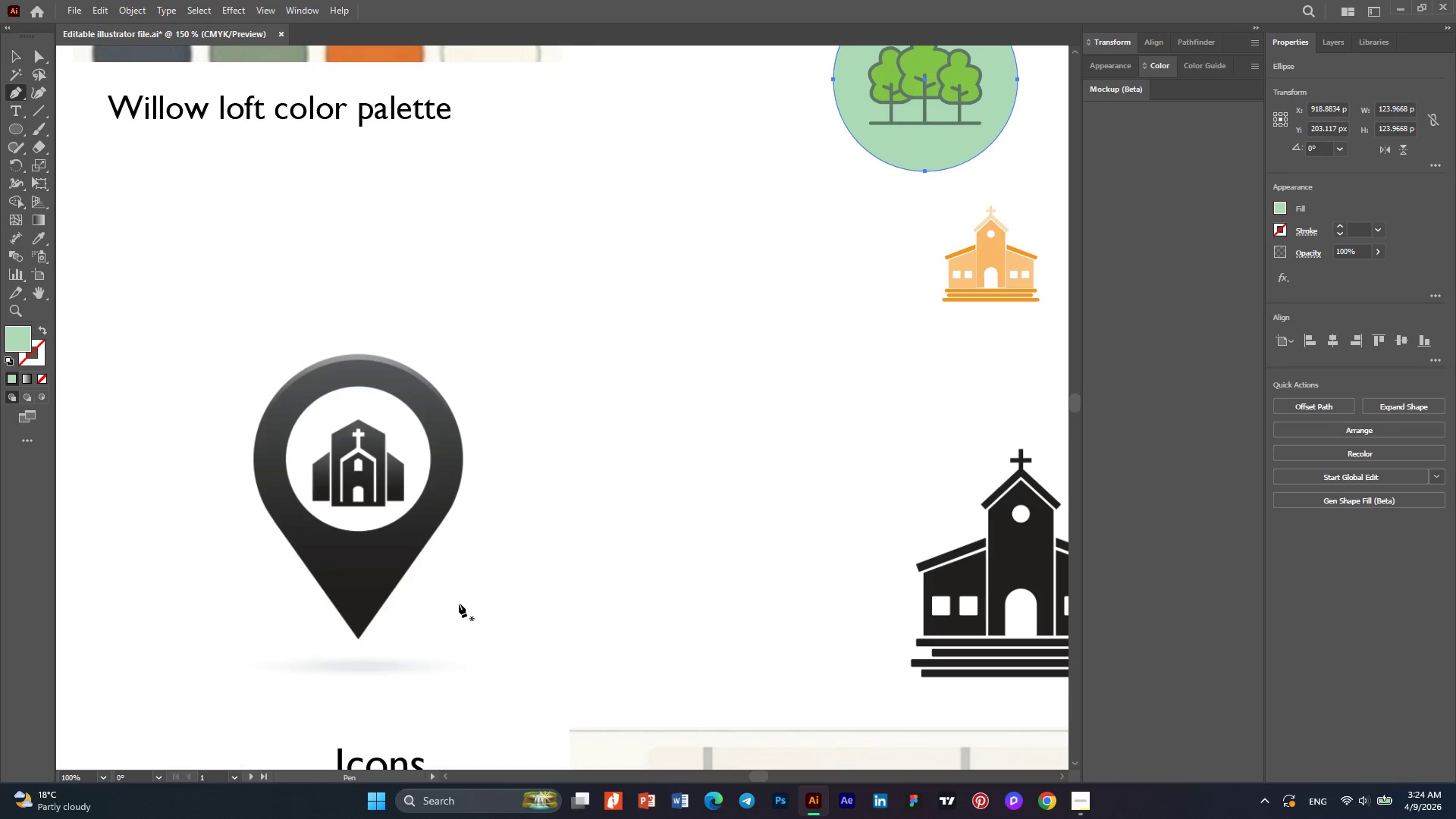 
hold_key(key=AltLeft, duration=1.45)
scroll: coordinate [418, 606], scroll_direction: up, amount: 1.0
 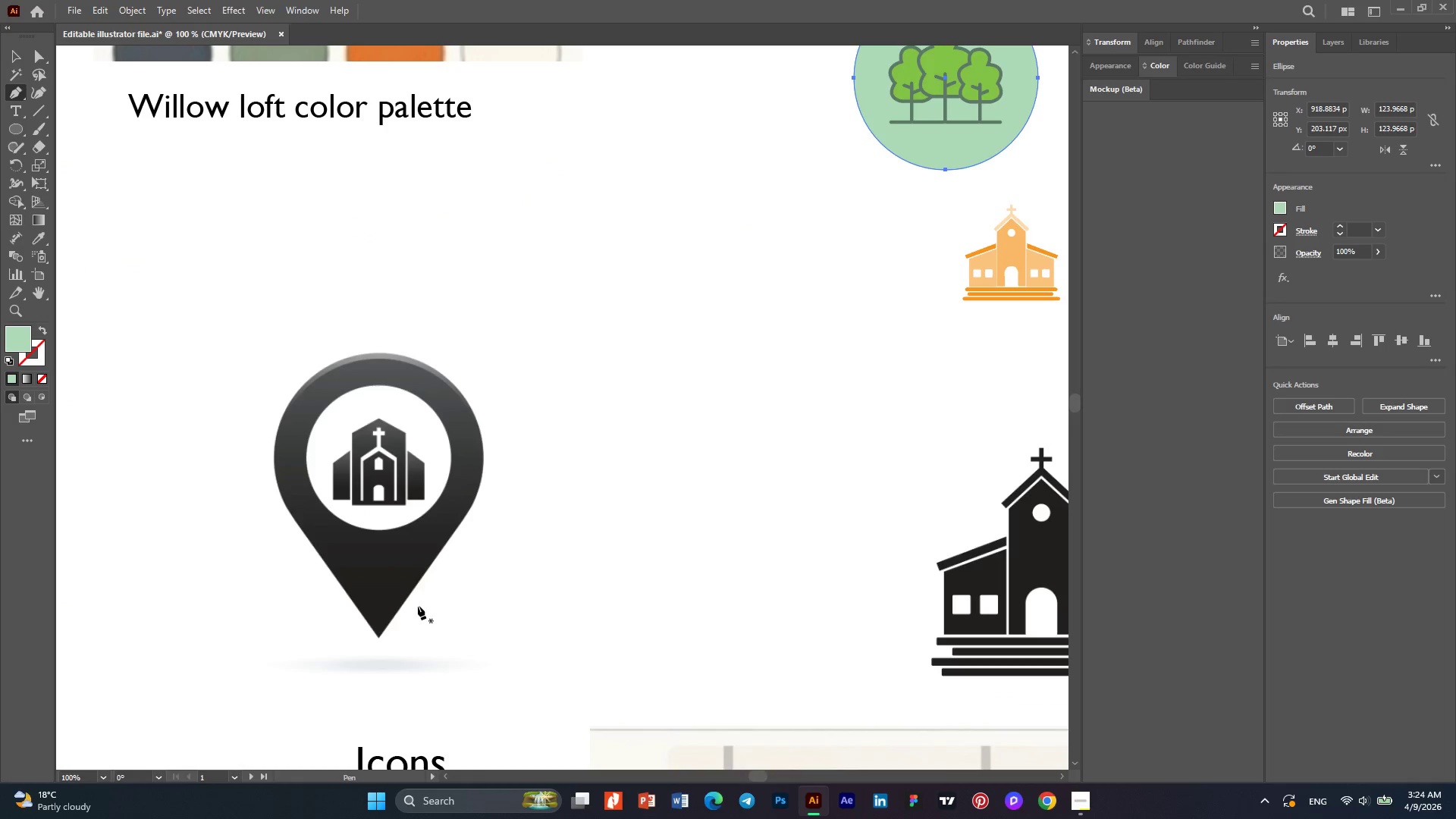 
hold_key(key=AltLeft, duration=0.45)
scroll: coordinate [418, 606], scroll_direction: down, amount: 1.0
 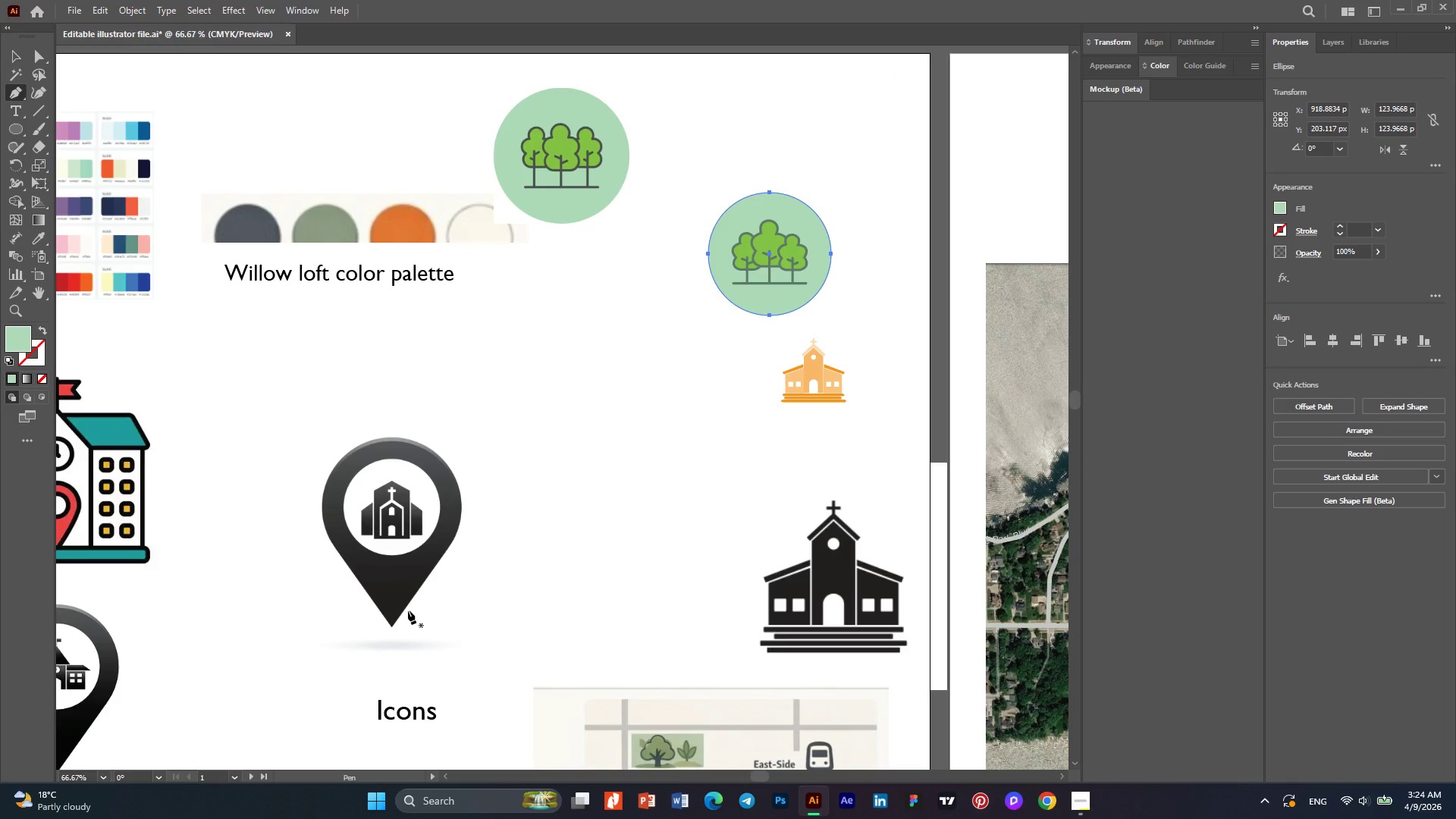 
hold_key(key=AltLeft, duration=0.48)
scroll: coordinate [391, 621], scroll_direction: up, amount: 2.0
 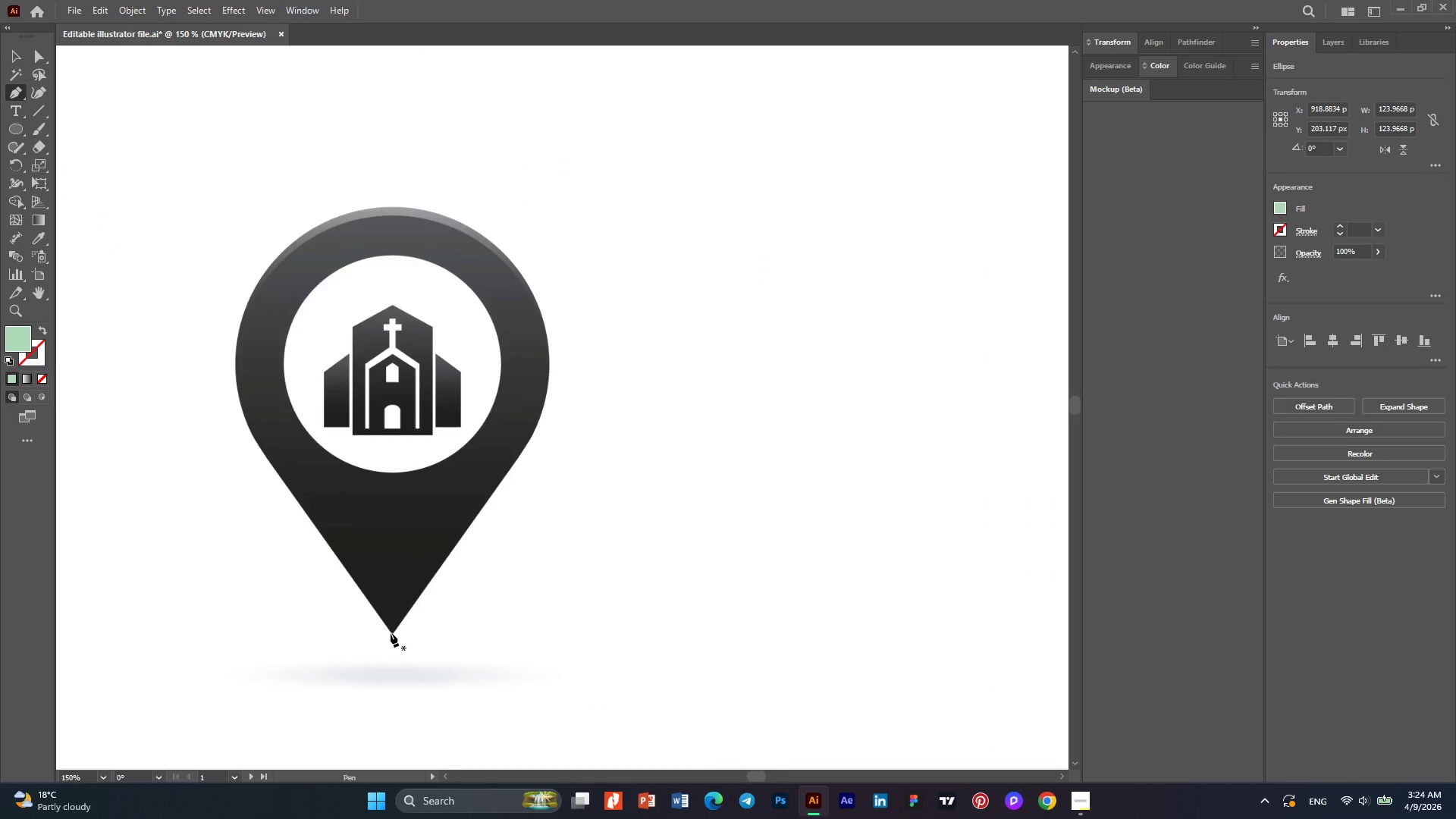 
left_click([391, 633])
 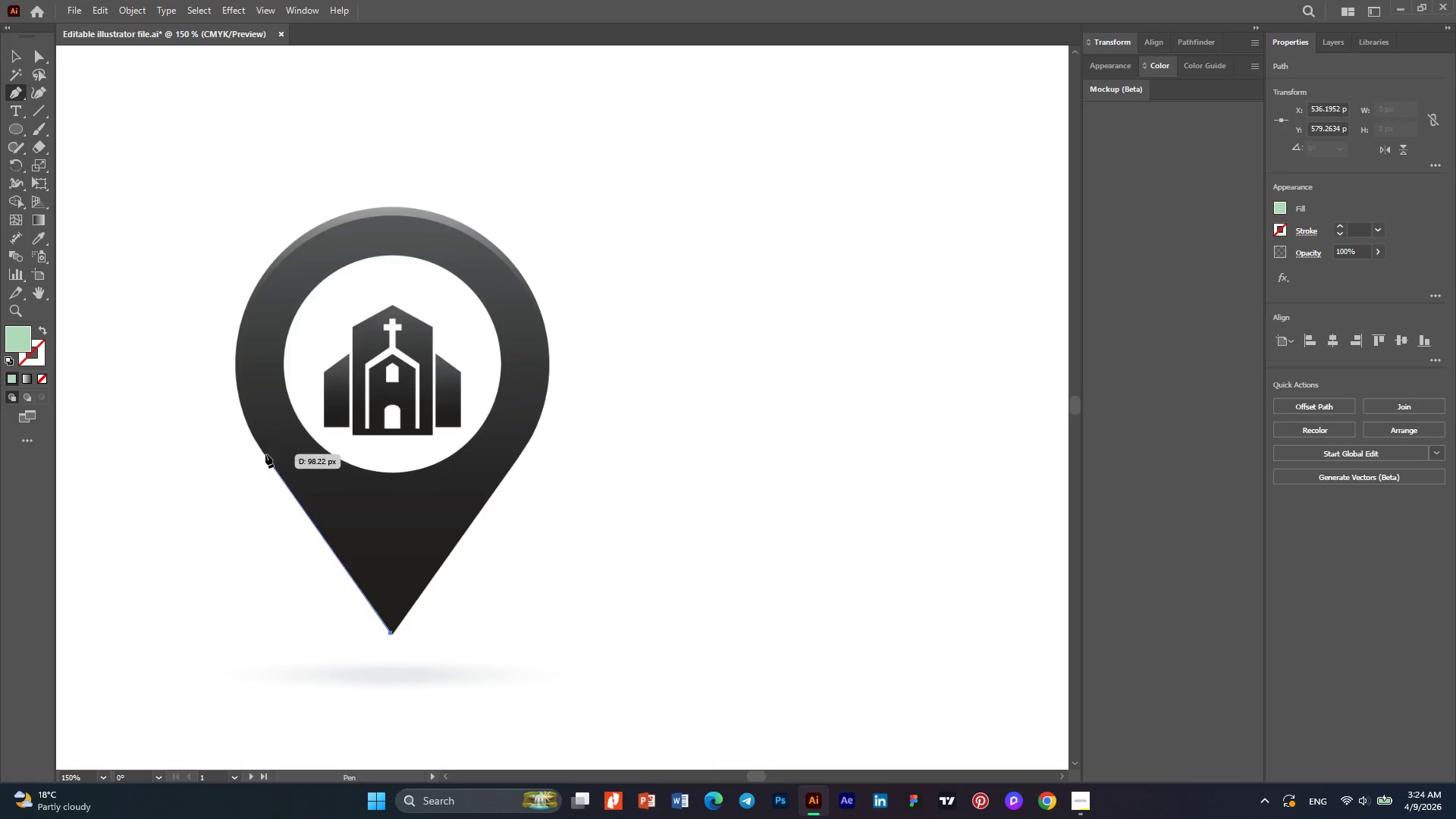 
left_click([265, 456])
 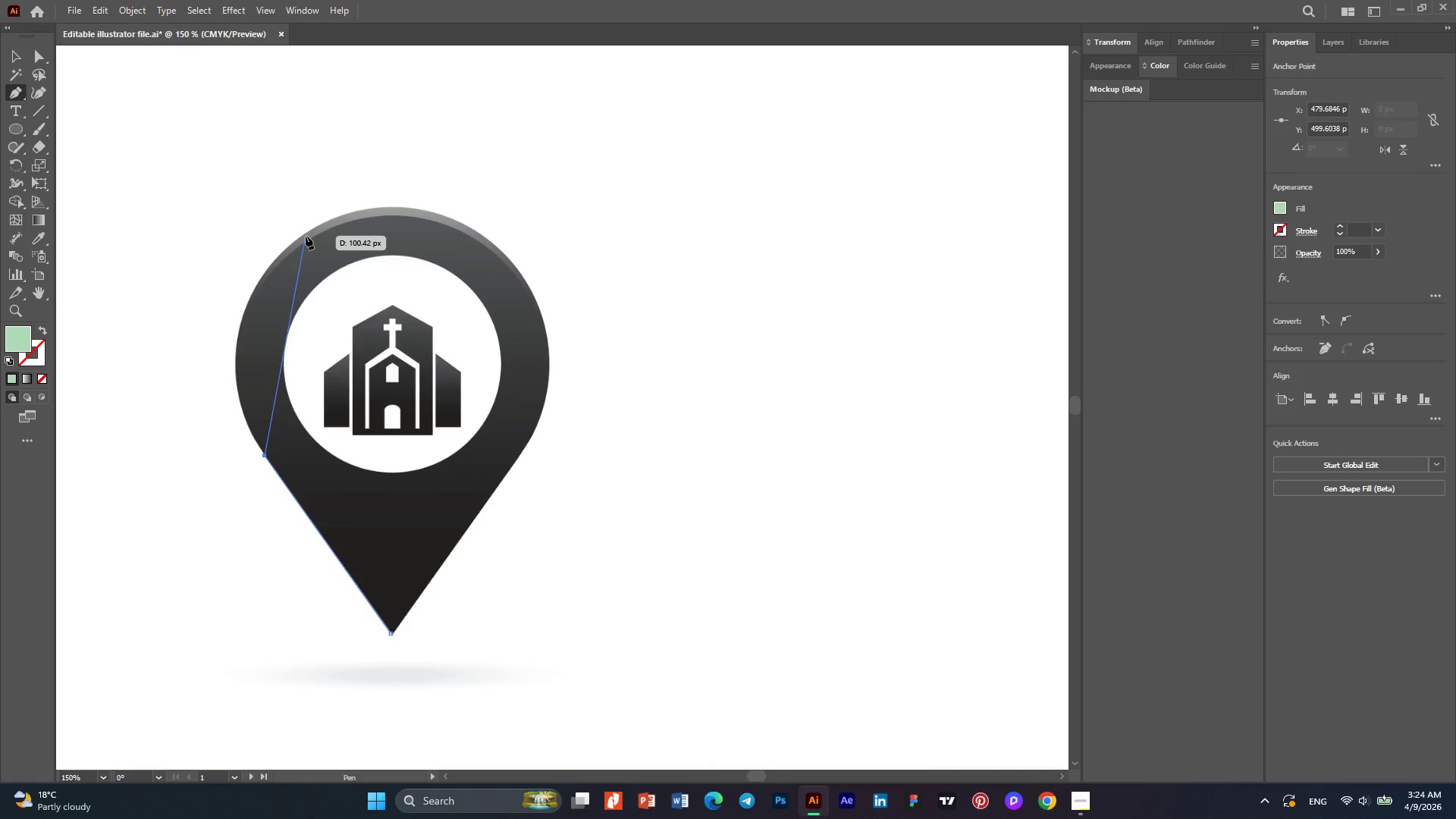 
left_click_drag(start_coordinate=[306, 236], to_coordinate=[437, 139])
 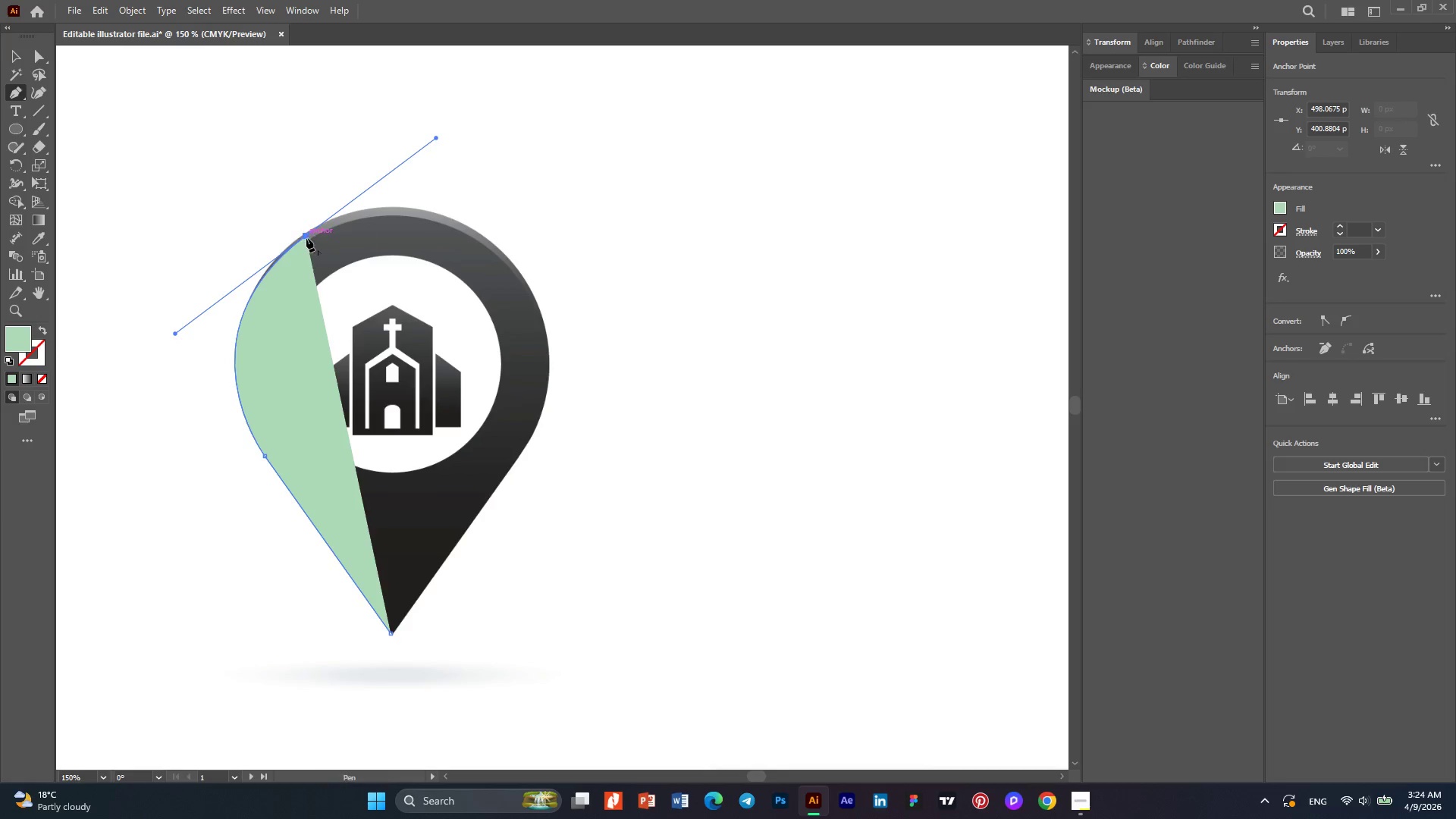 
left_click([306, 238])
 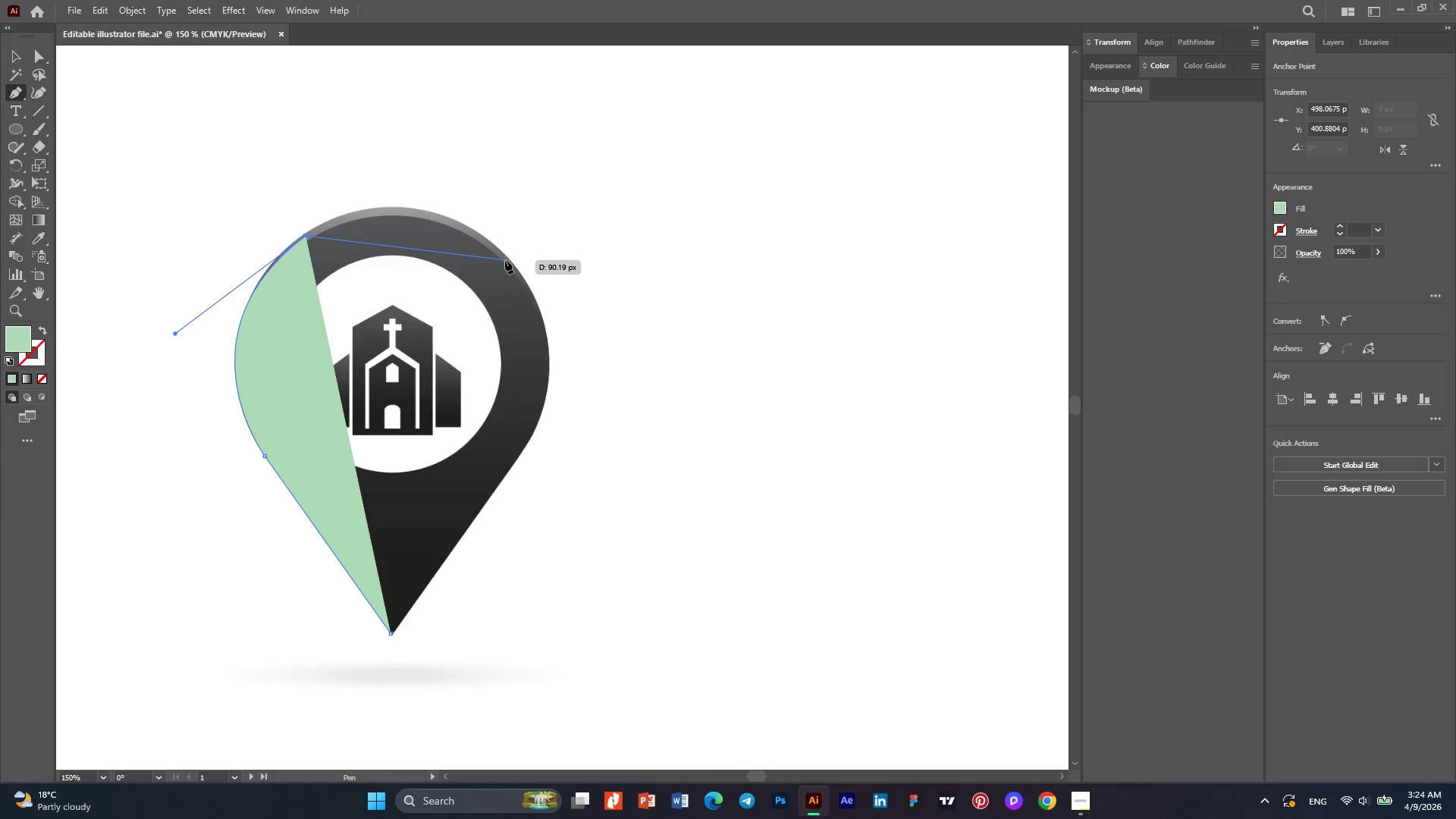 
left_click_drag(start_coordinate=[505, 260], to_coordinate=[598, 355])
 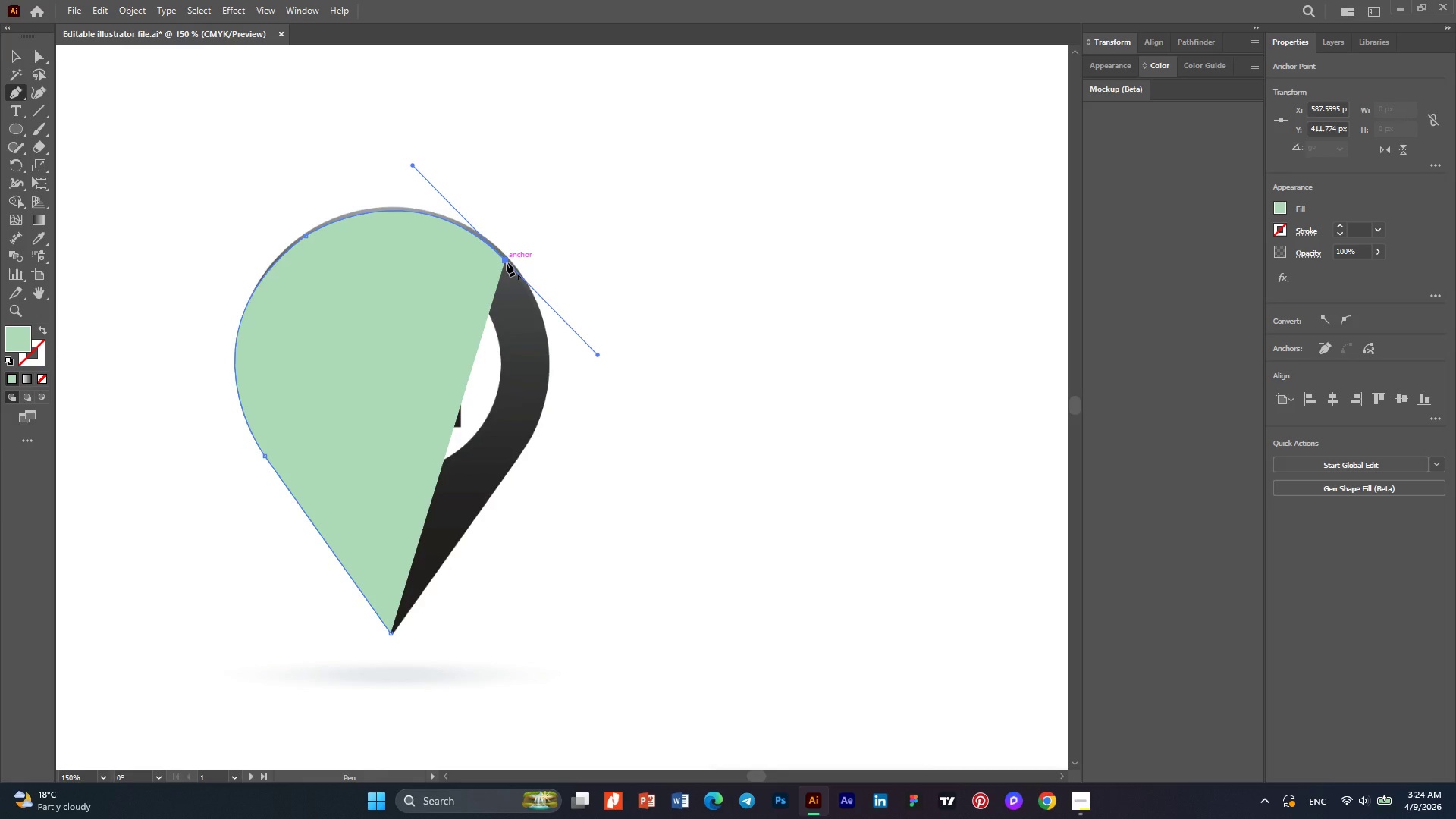 
left_click([507, 262])
 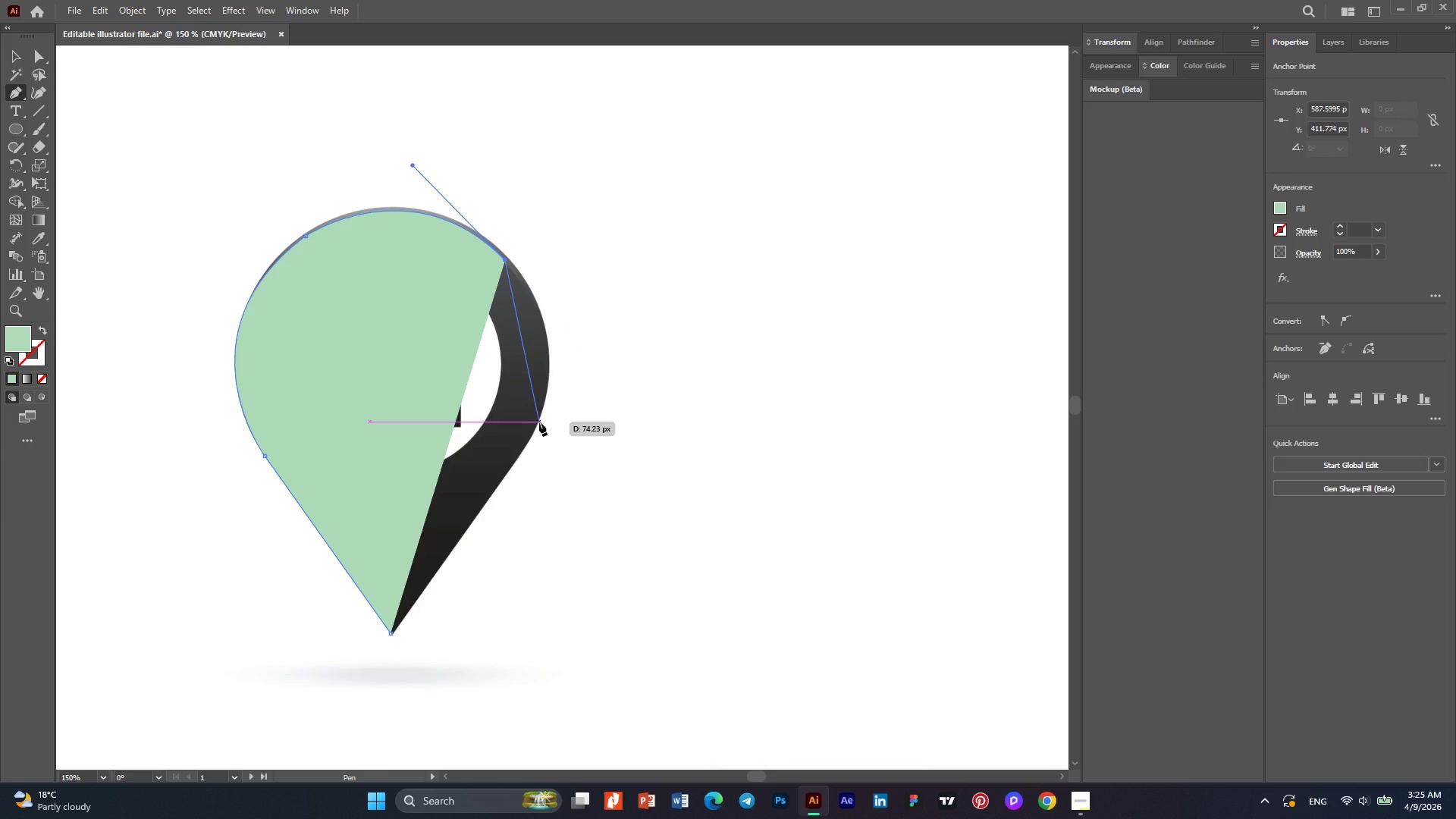 
left_click_drag(start_coordinate=[539, 422], to_coordinate=[513, 549])
 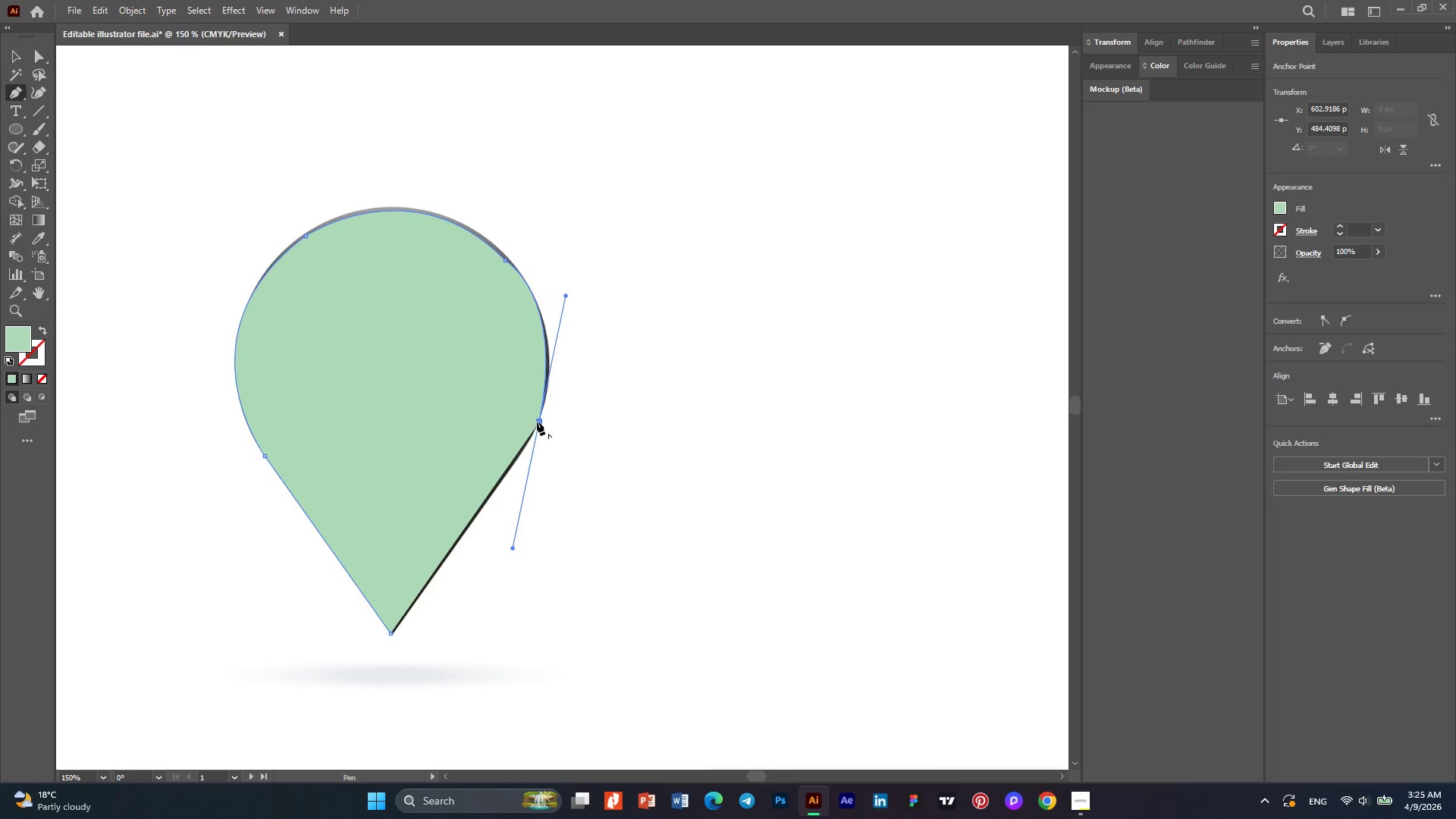 
left_click([537, 422])
 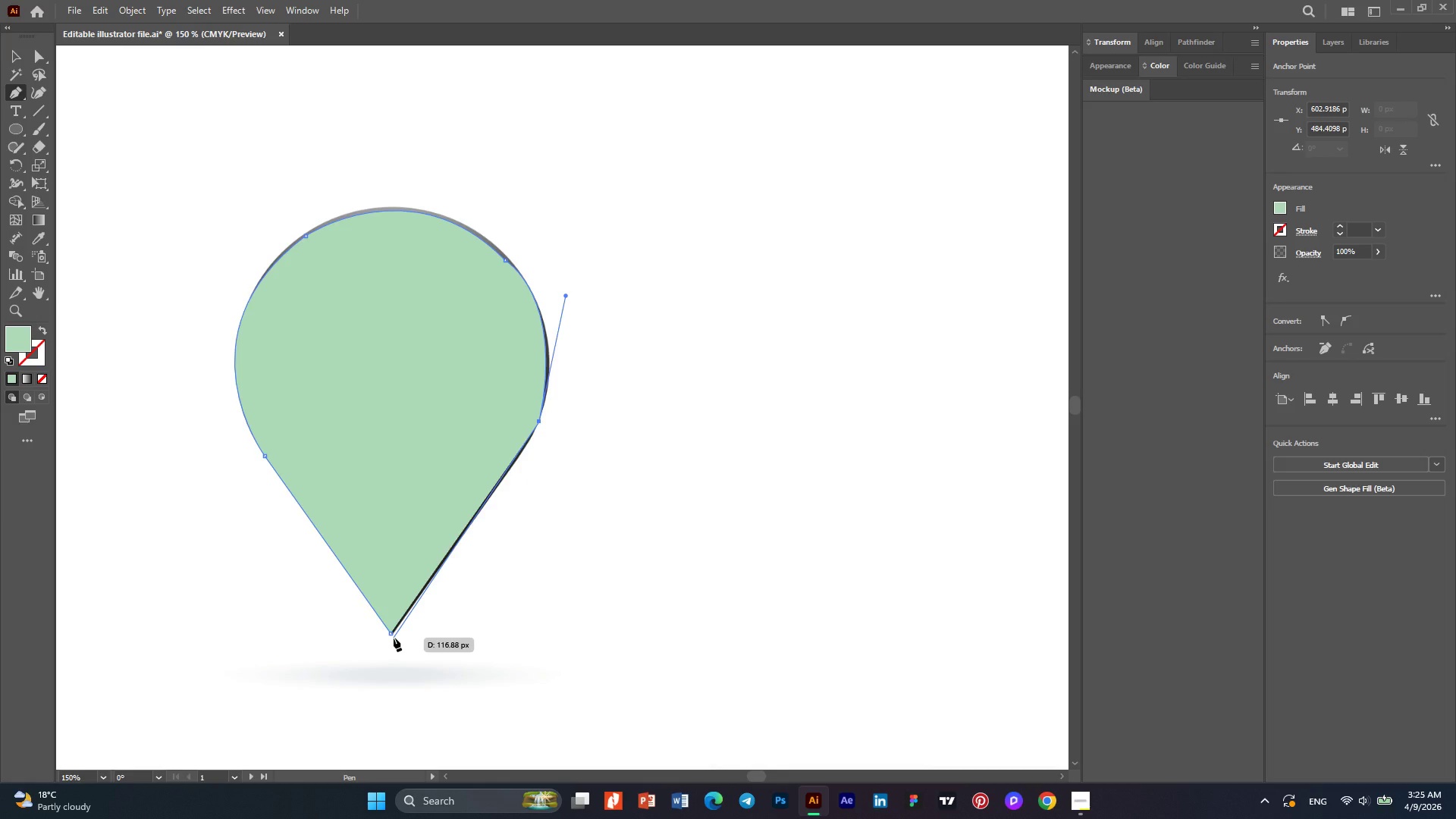 
left_click_drag(start_coordinate=[391, 638], to_coordinate=[351, 697])
 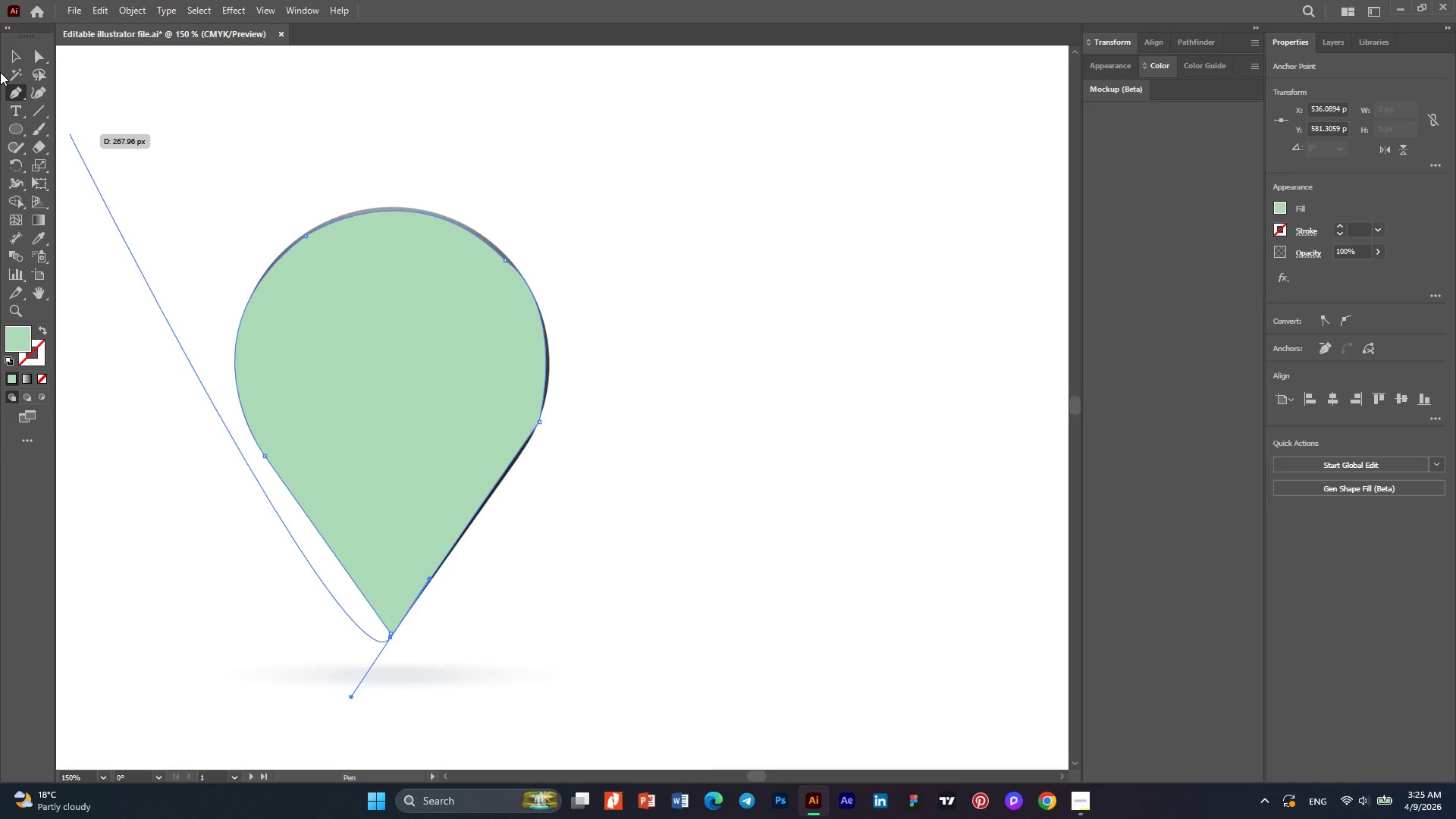 
left_click([10, 59])
 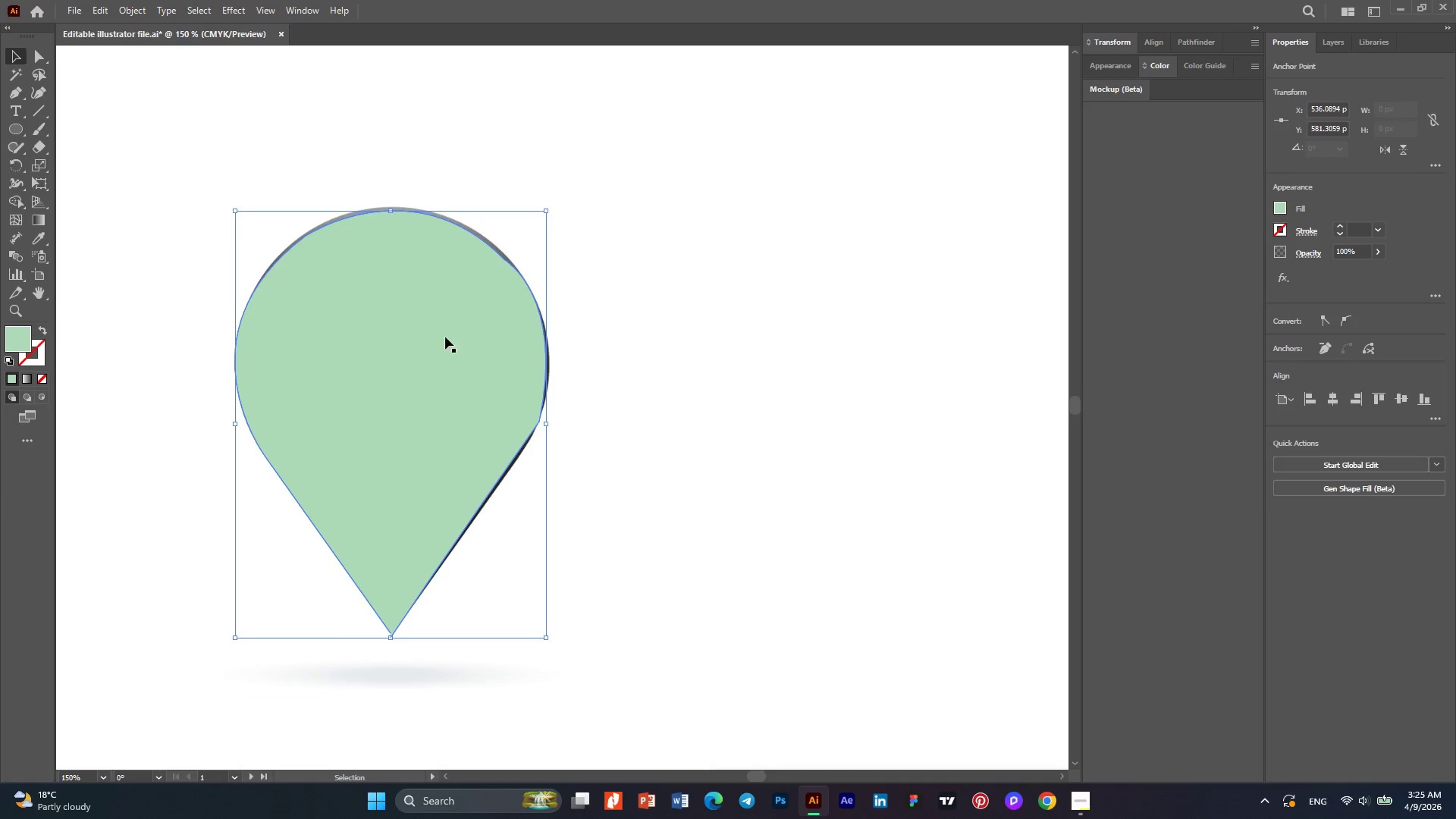 
left_click_drag(start_coordinate=[432, 339], to_coordinate=[764, 300])
 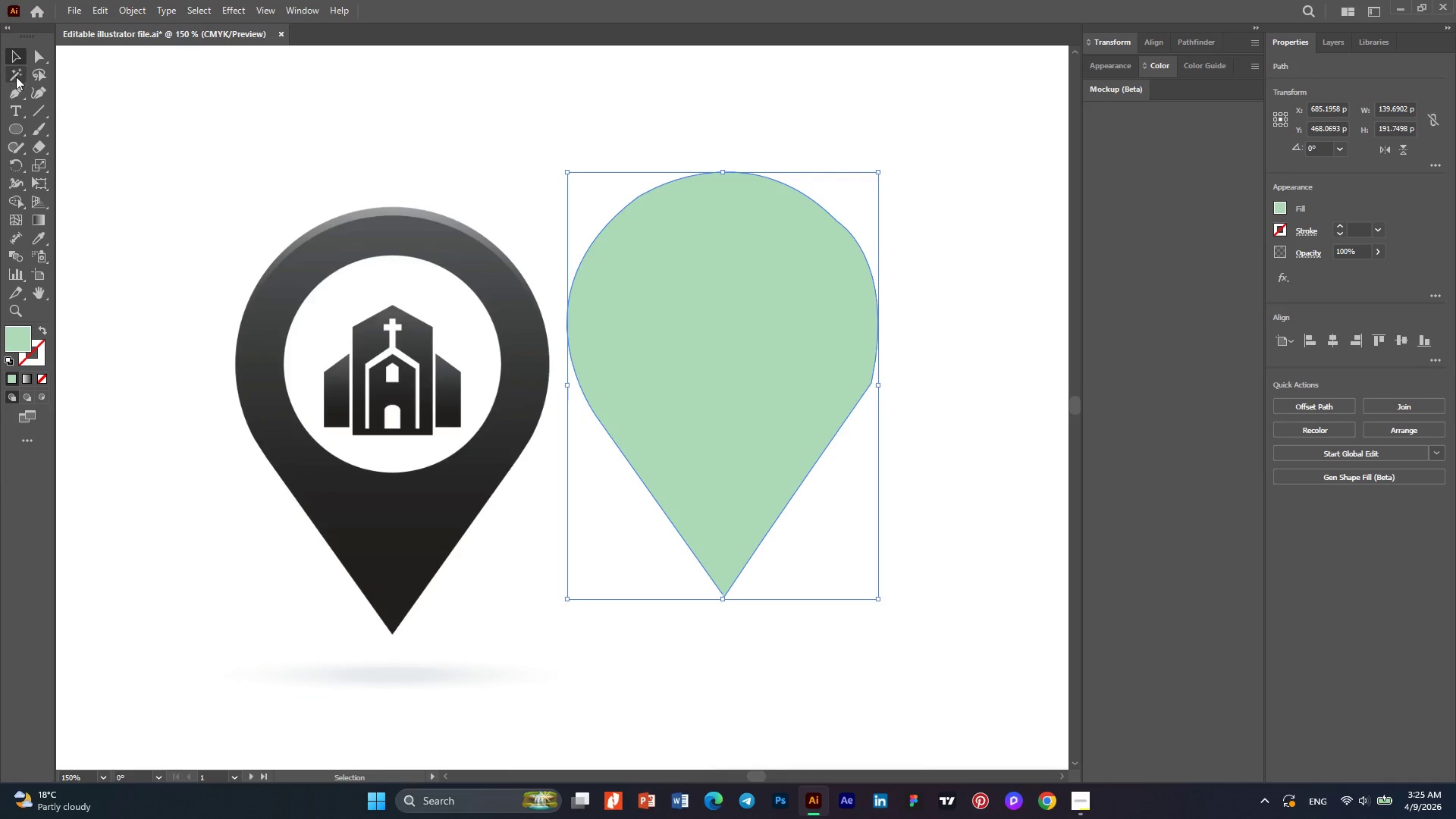 
left_click([39, 58])
 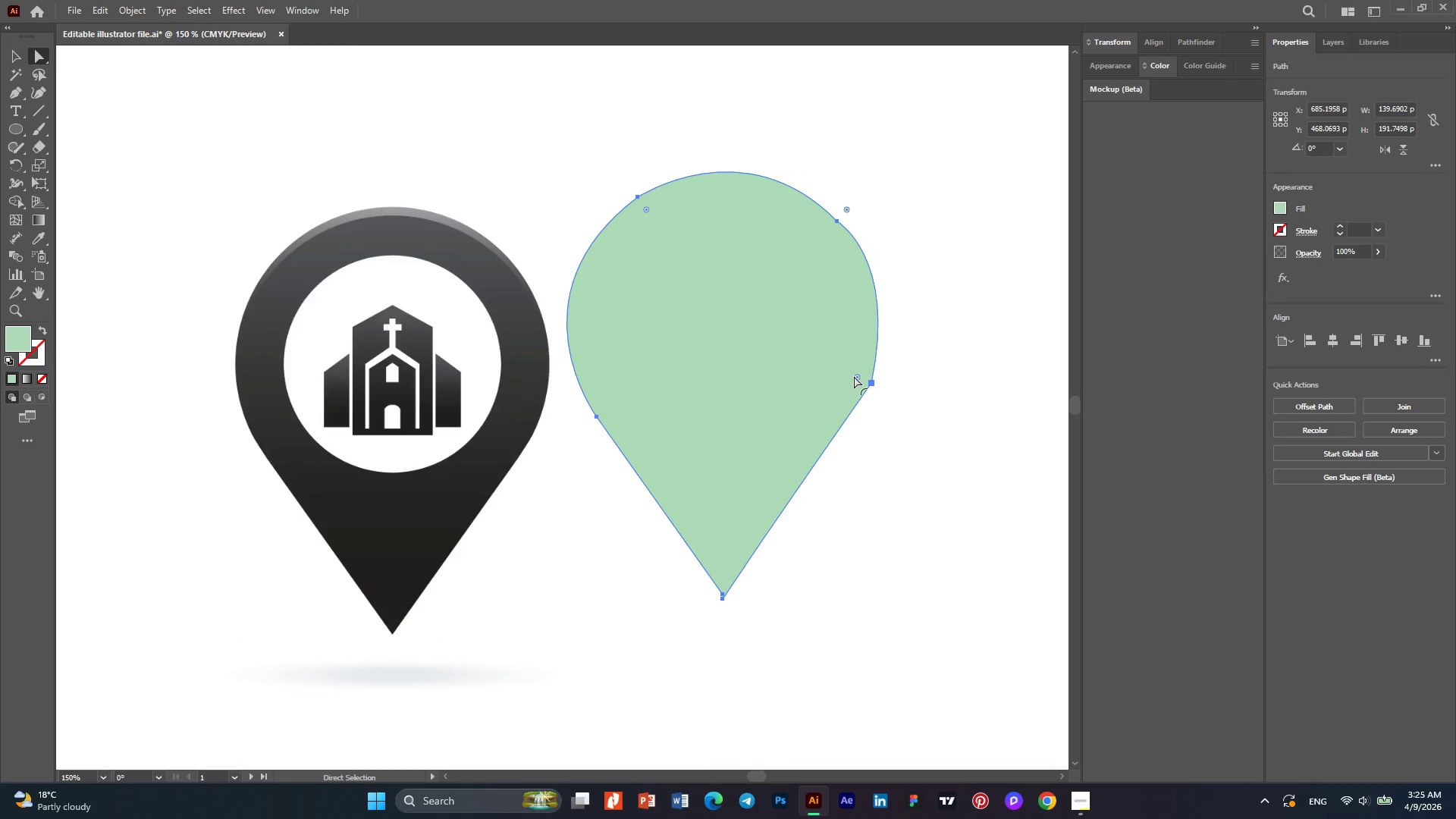 
left_click_drag(start_coordinate=[857, 376], to_coordinate=[575, 442])
 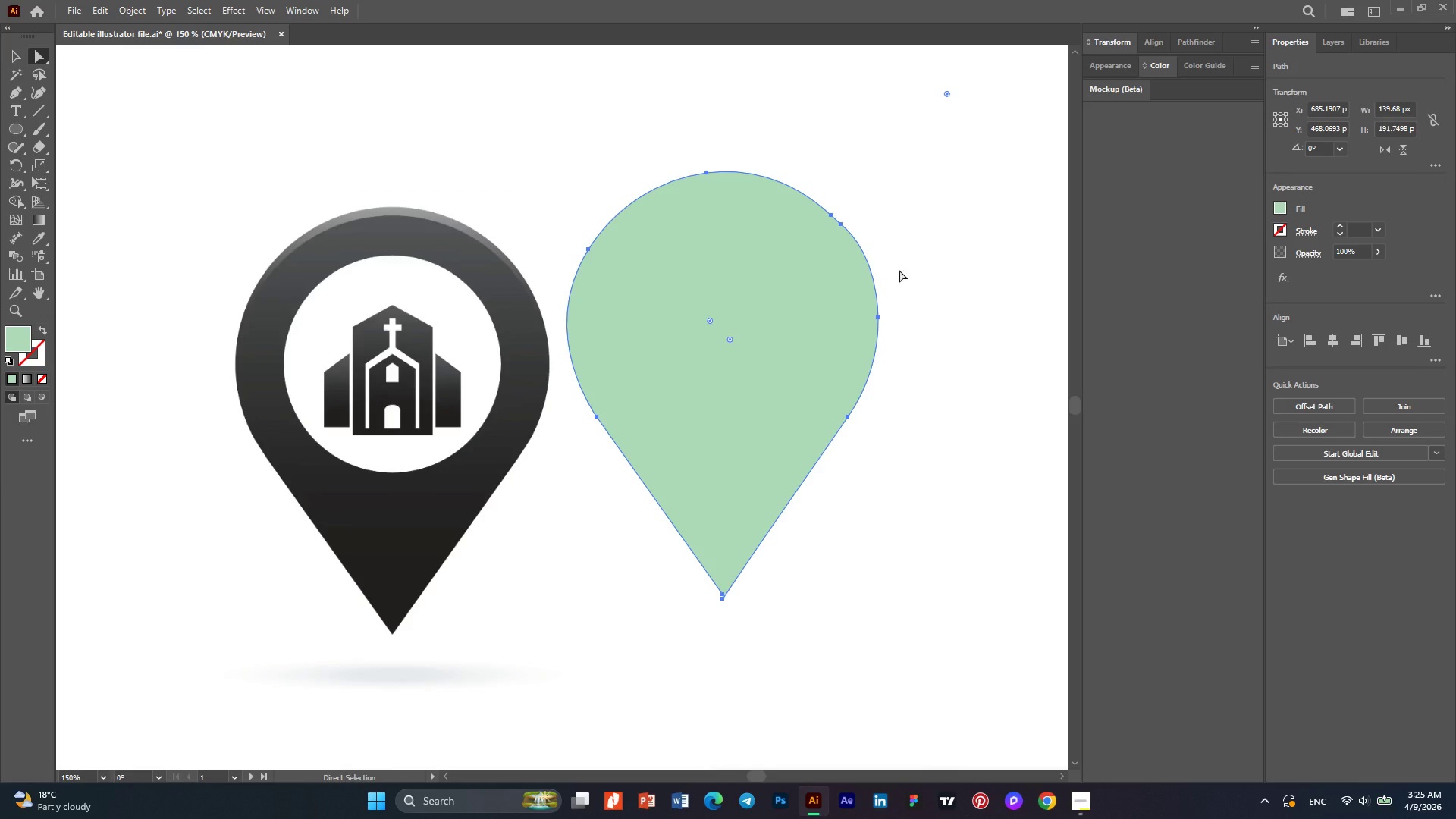 
left_click([916, 263])
 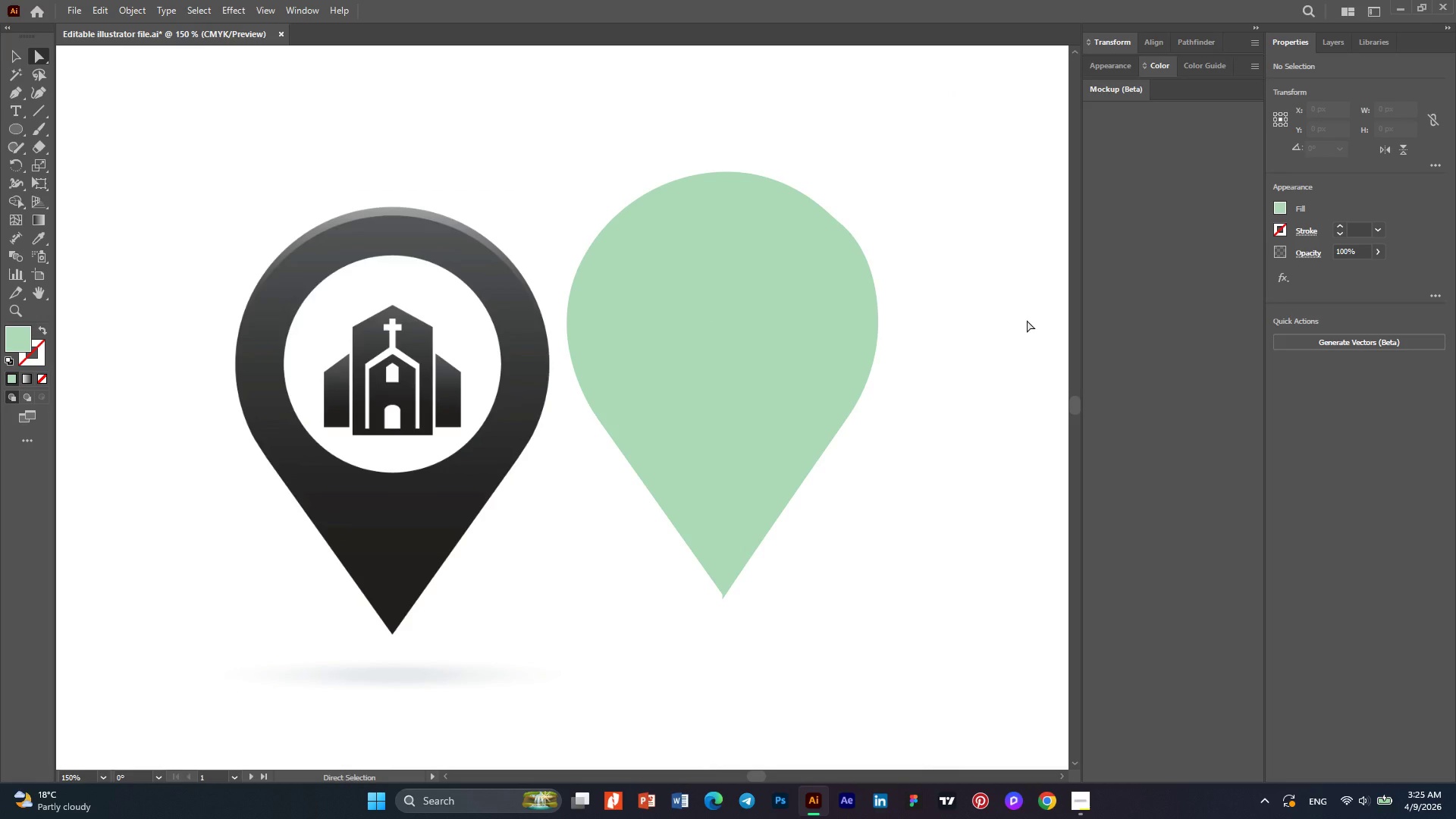 
hold_key(key=AltLeft, duration=0.52)
scroll: coordinate [883, 287], scroll_direction: down, amount: 1.0
 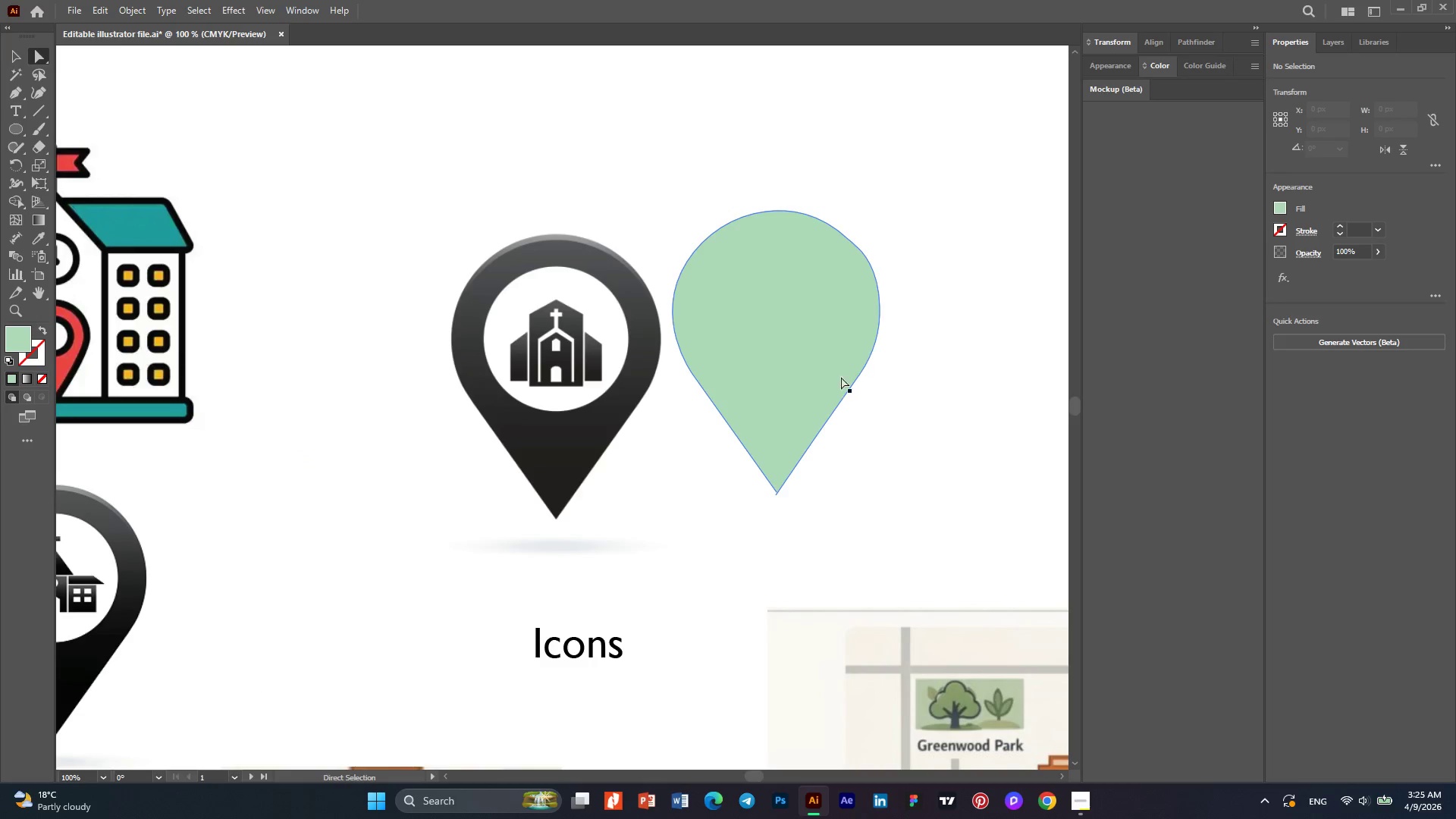 
wait(5.51)
 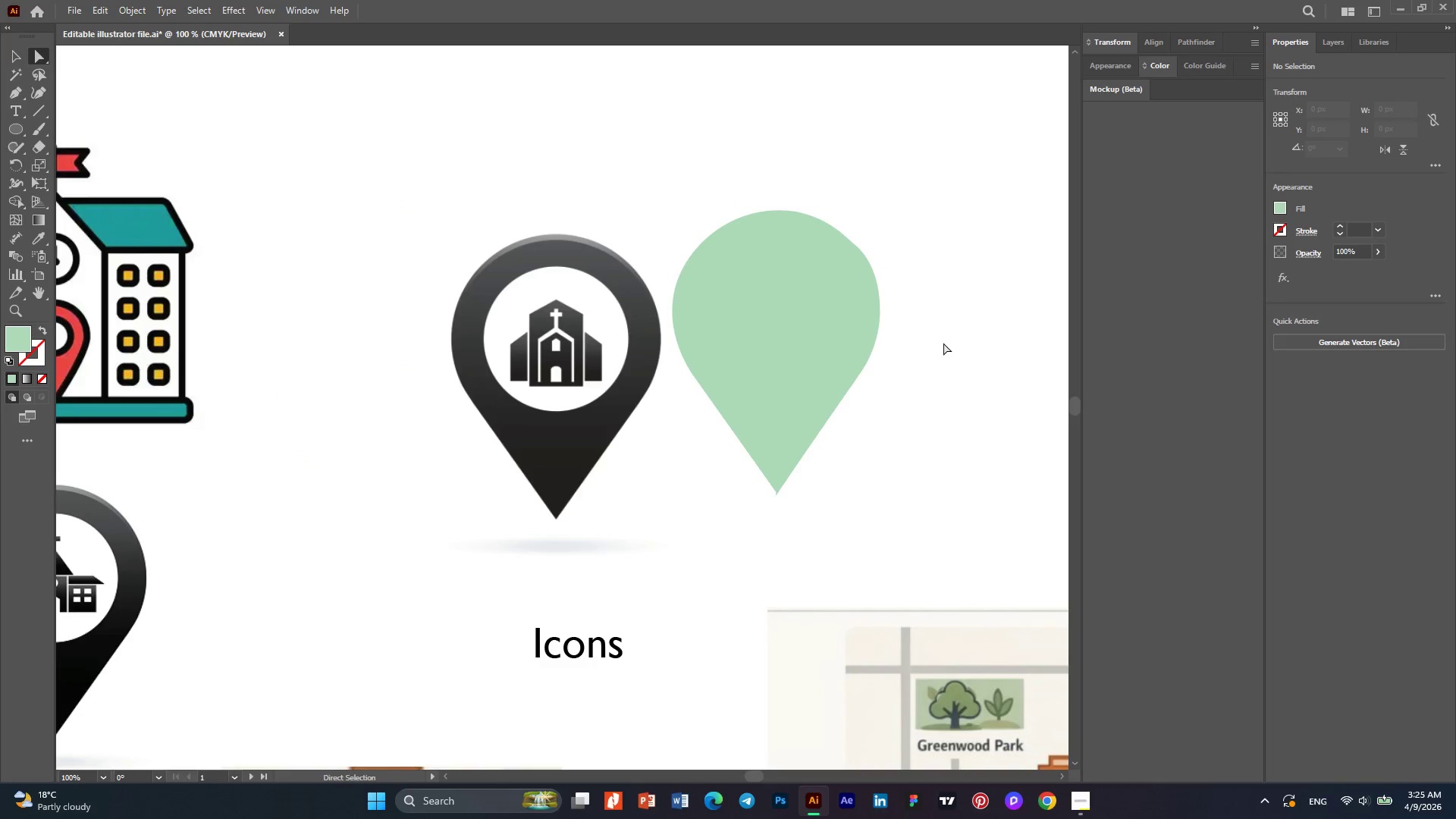 
left_click_drag(start_coordinate=[774, 355], to_coordinate=[807, 260])
 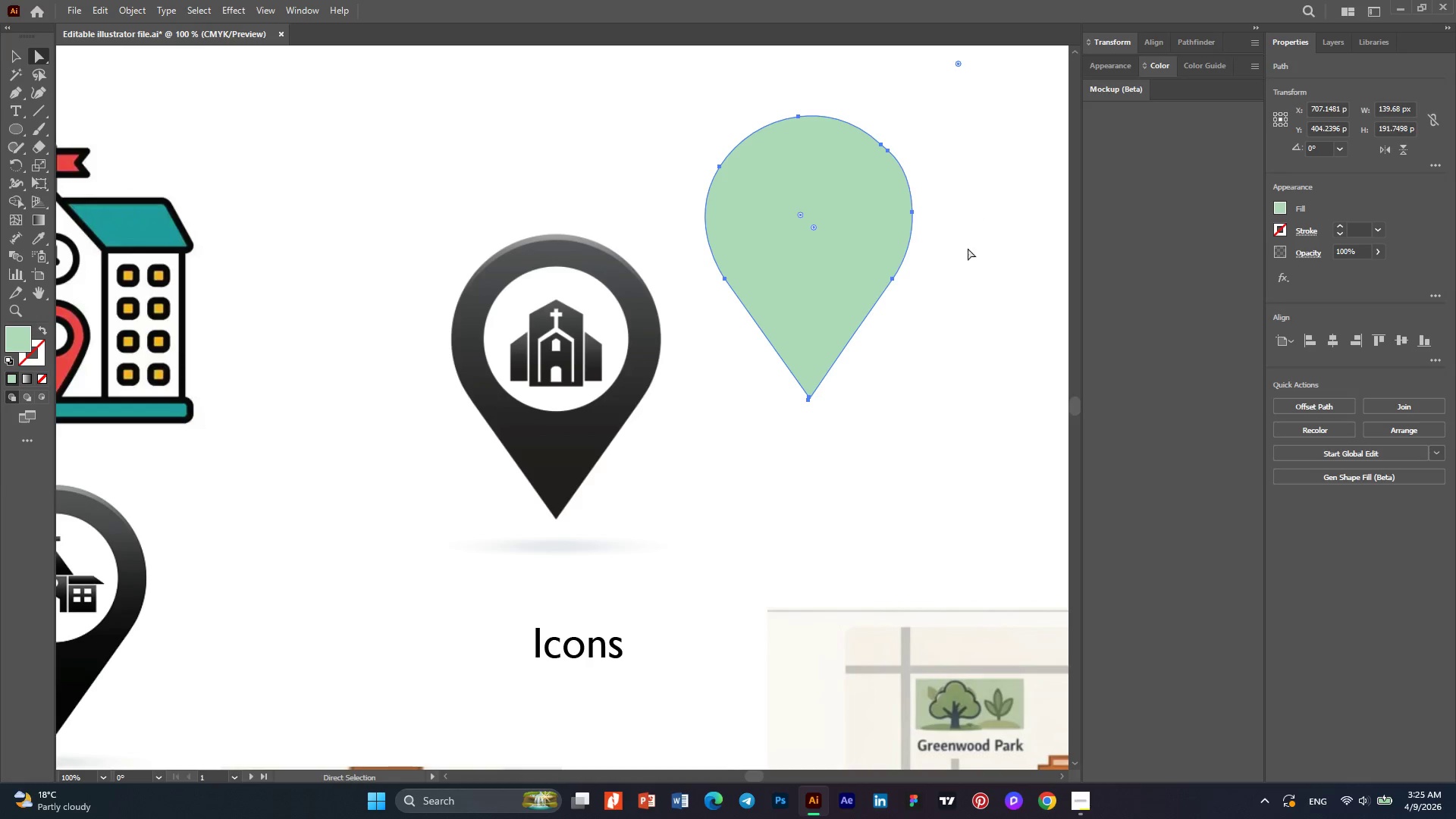 
wait(5.44)
 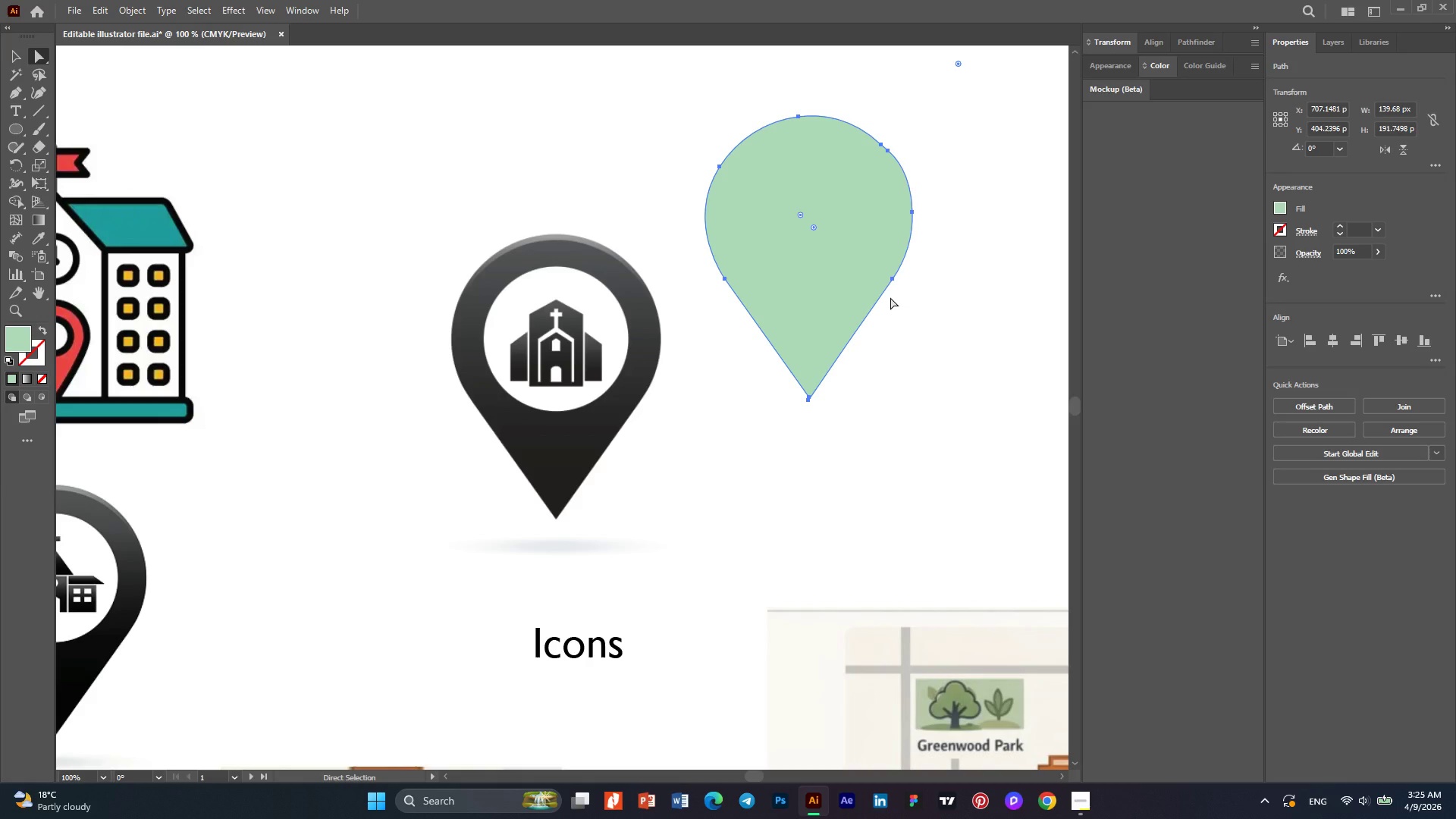 
left_click([13, 55])
 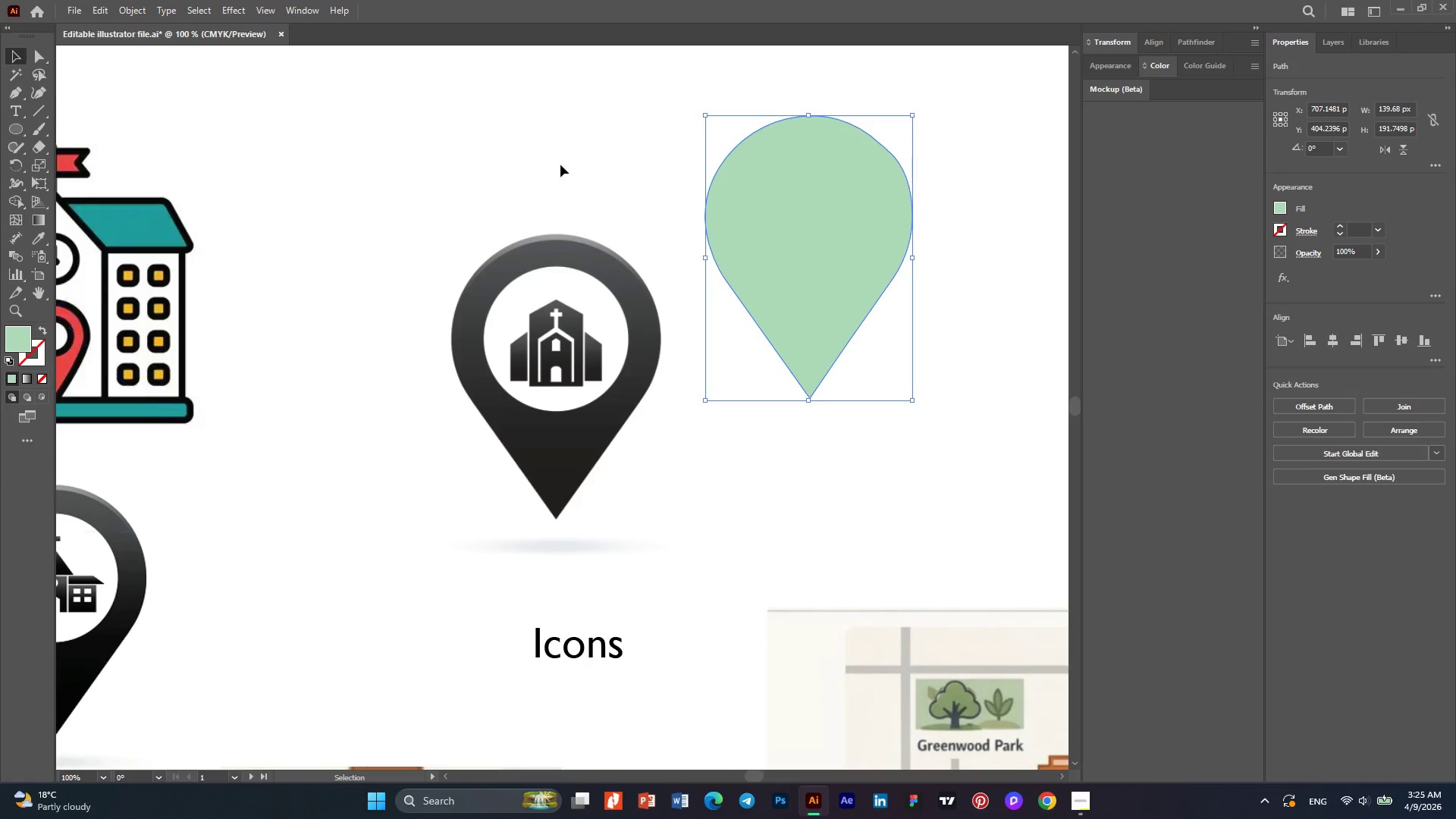 
left_click([566, 165])
 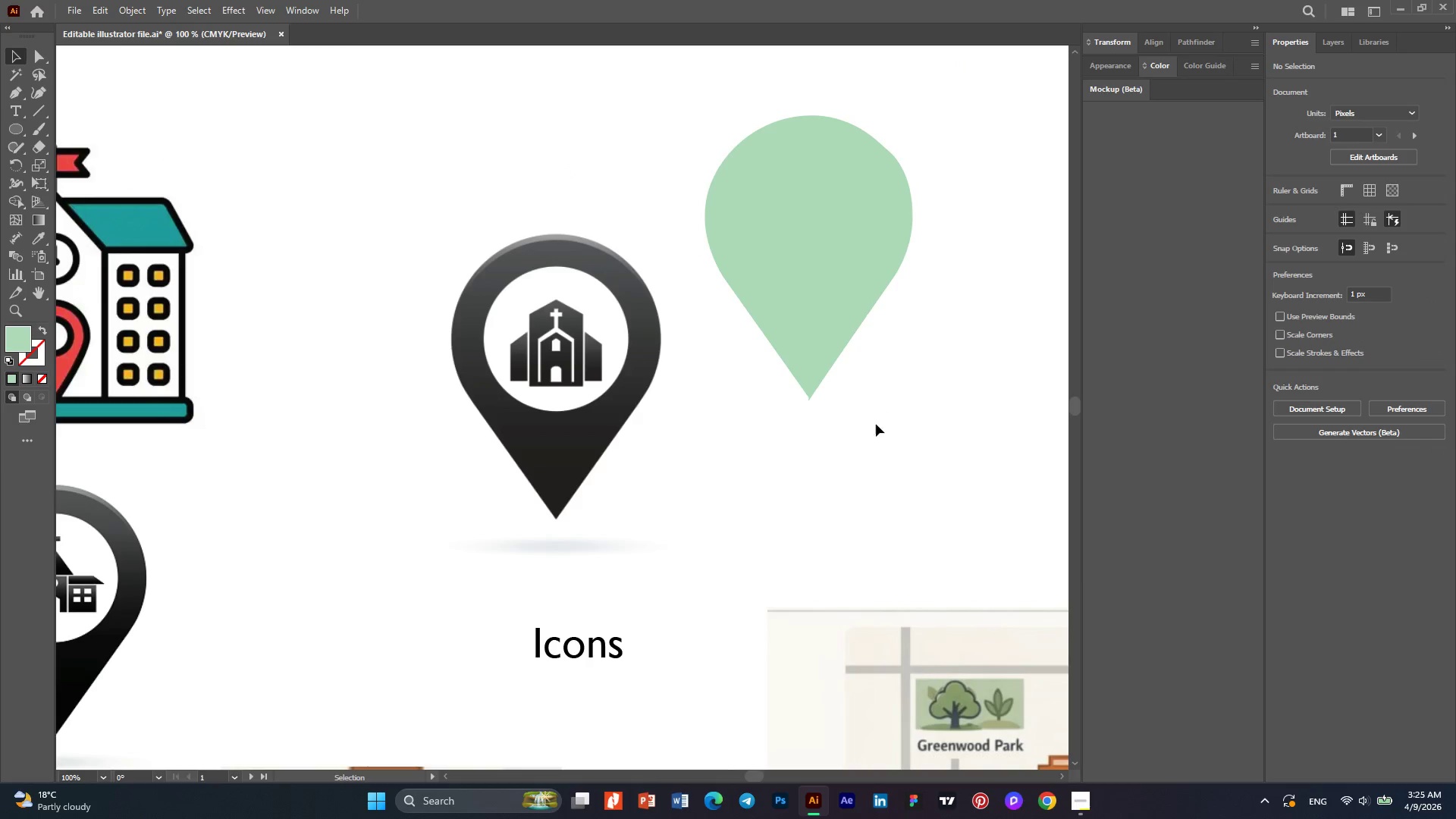 
hold_key(key=AltLeft, duration=0.52)
scroll: coordinate [731, 488], scroll_direction: down, amount: 2.0
 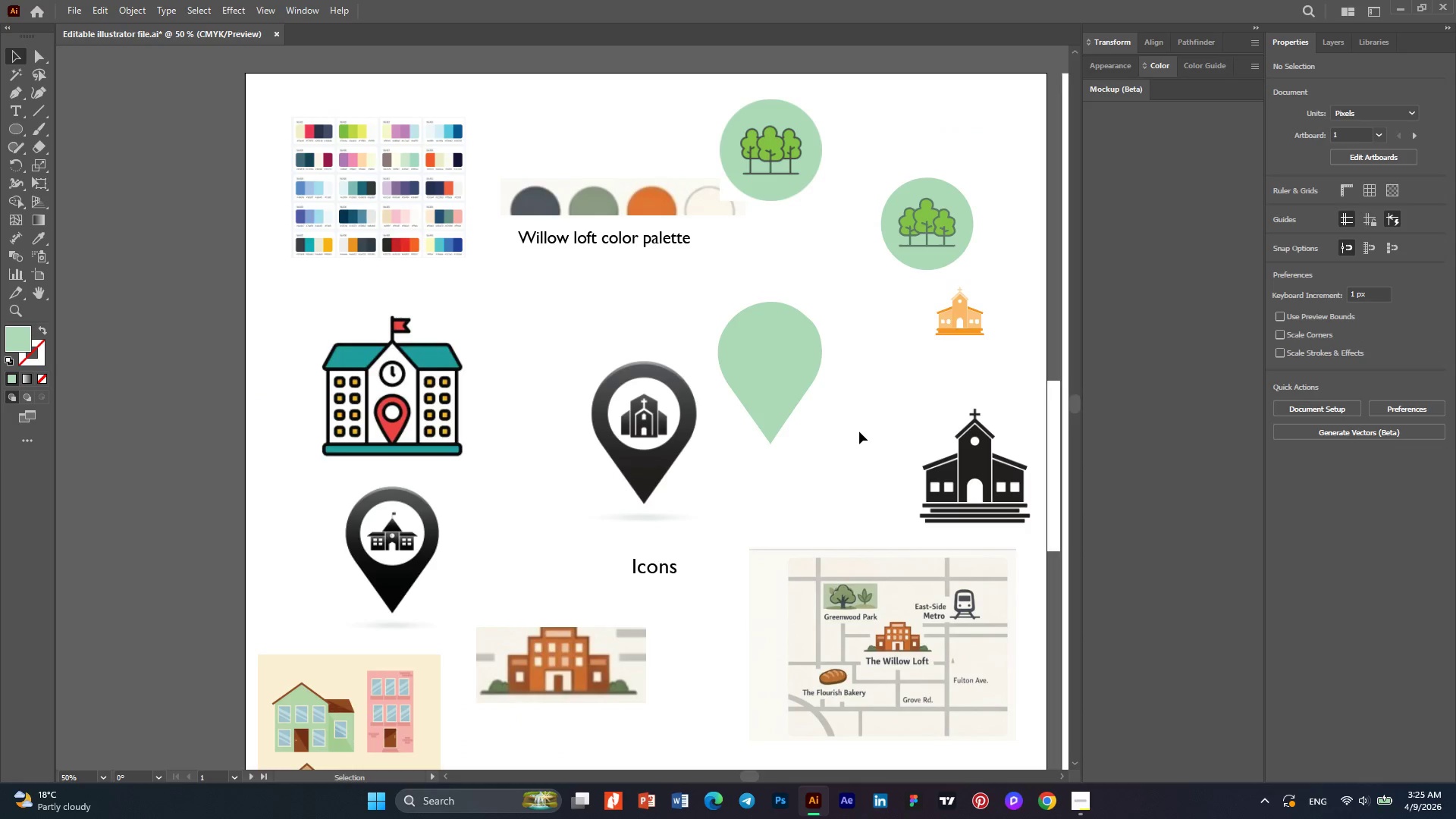 
scroll: coordinate [859, 431], scroll_direction: up, amount: 1.0
 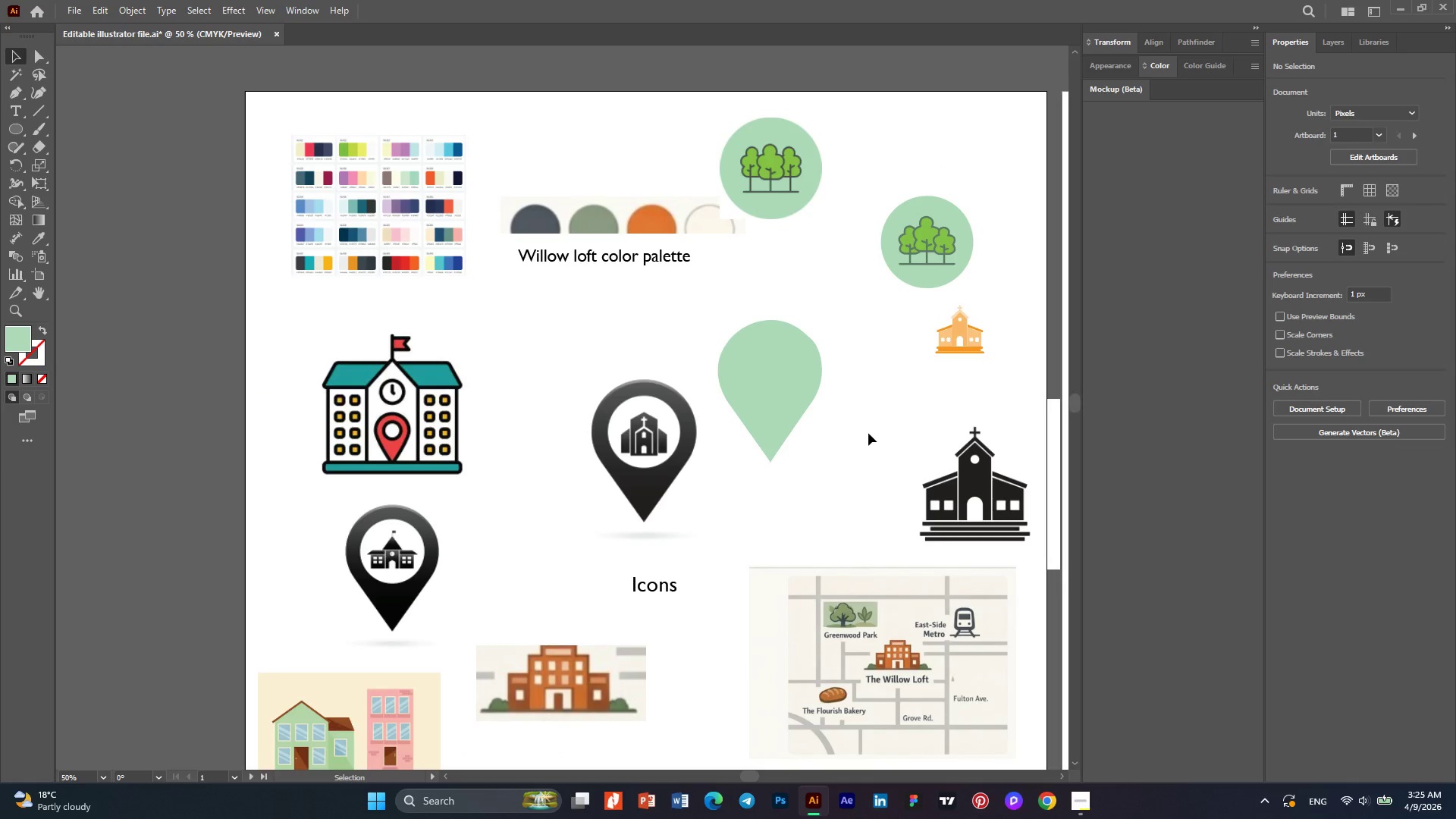 
hold_key(key=AltLeft, duration=0.58)
scroll: coordinate [868, 433], scroll_direction: up, amount: 1.0
 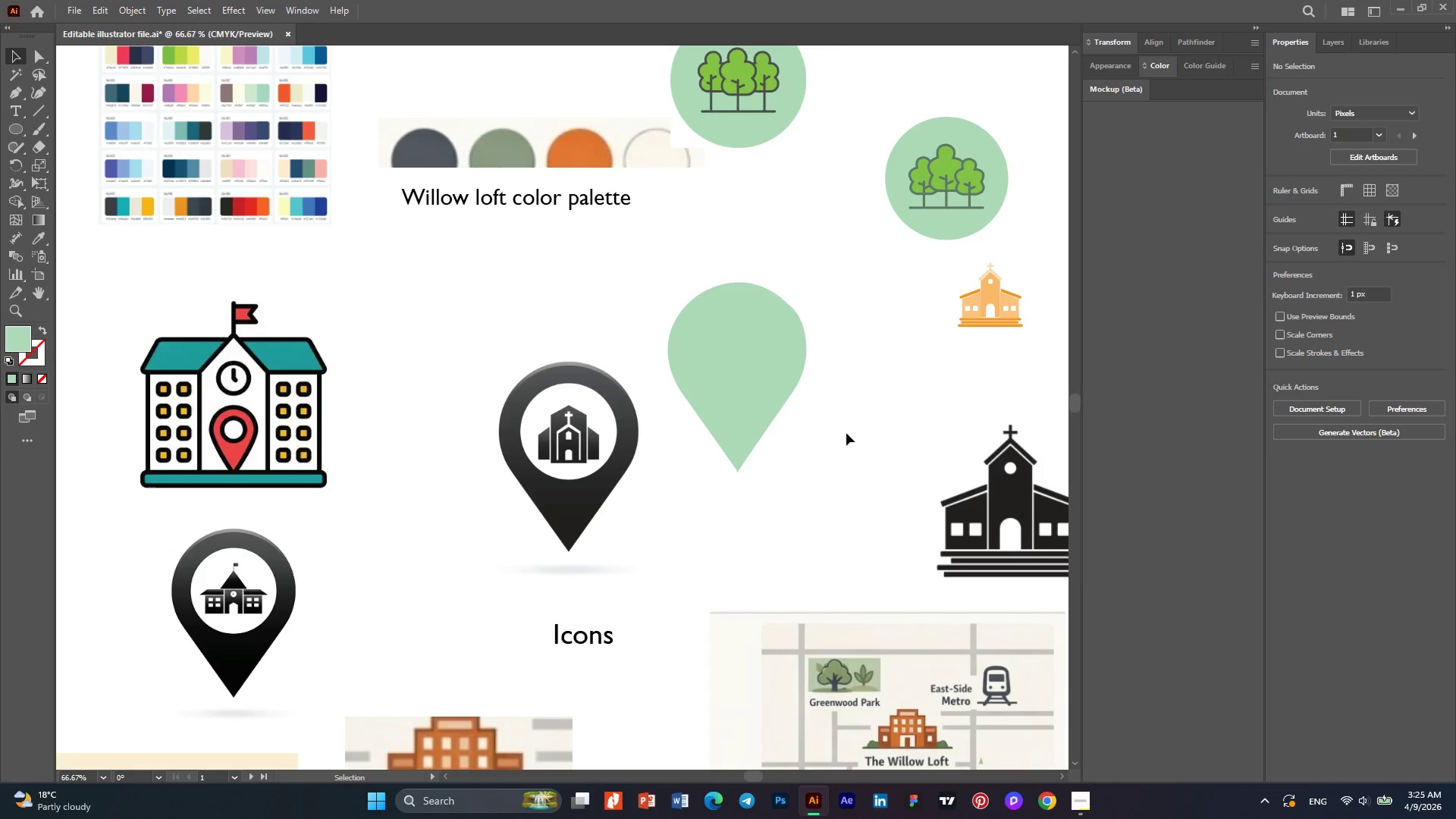 
hold_key(key=AltLeft, duration=0.86)
scroll: coordinate [799, 426], scroll_direction: down, amount: 1.0
 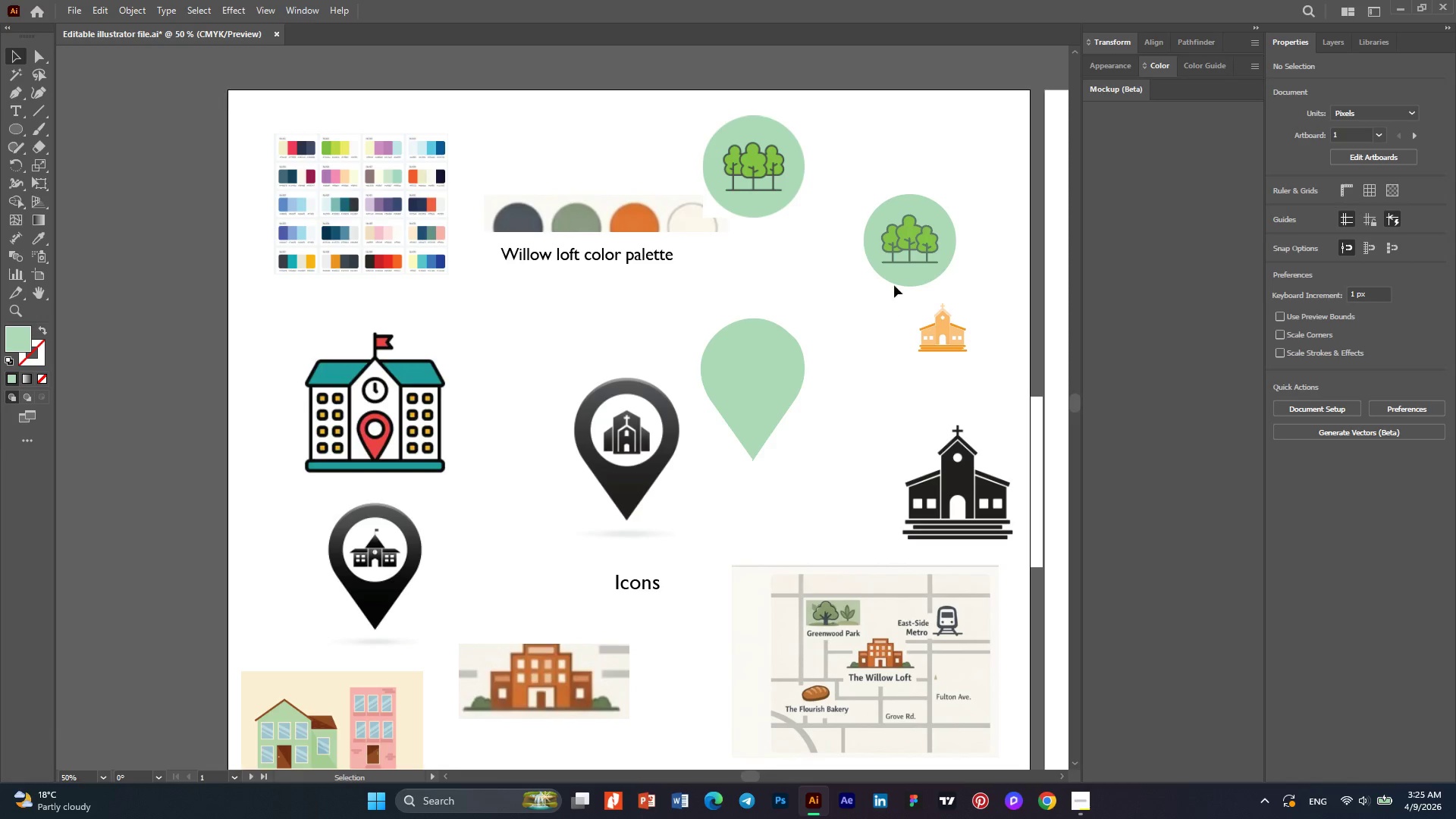 
left_click([895, 282])
 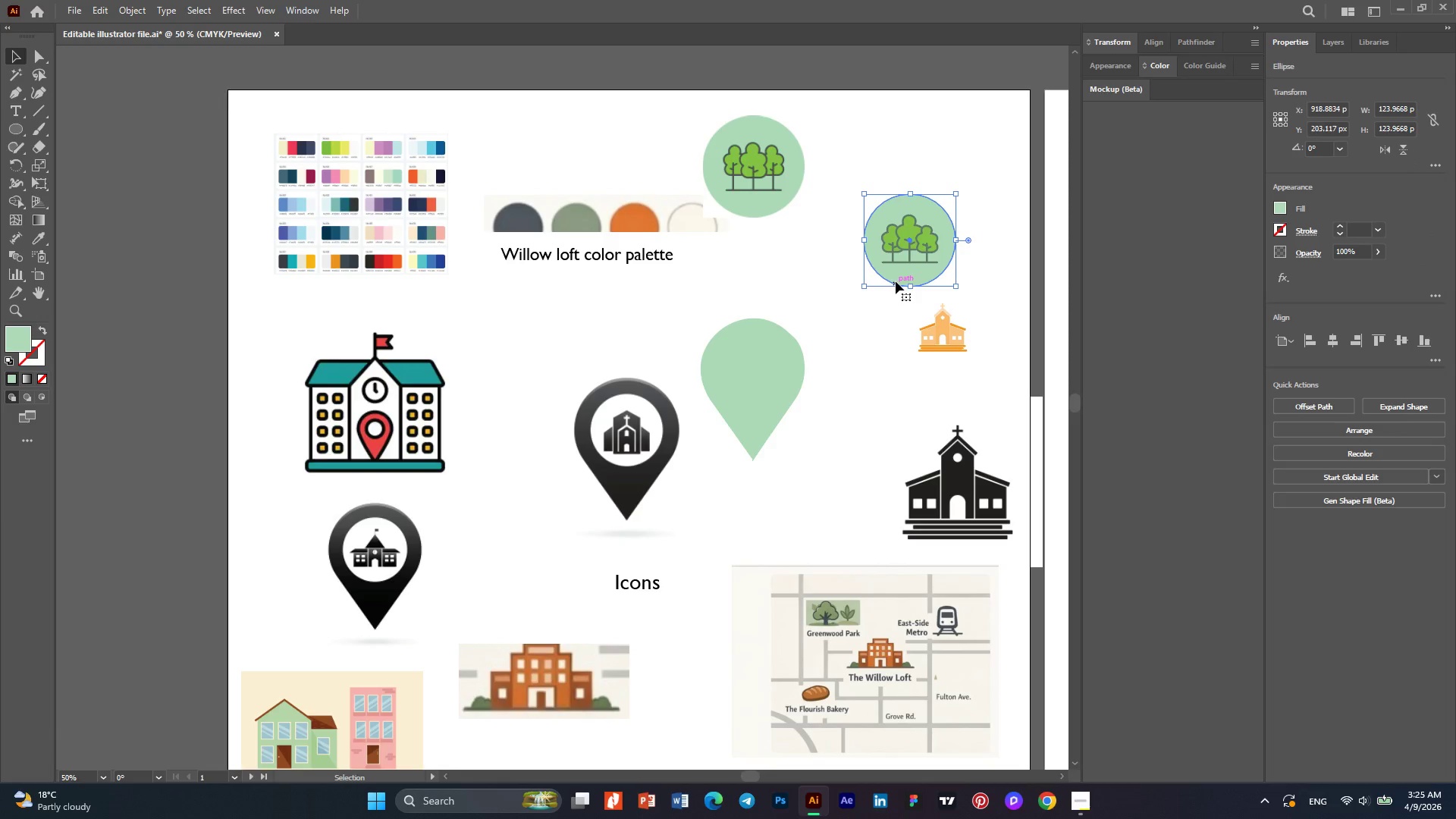 
hold_key(key=AltLeft, duration=1.52)
left_click_drag(start_coordinate=[896, 281], to_coordinate=[831, 406])
 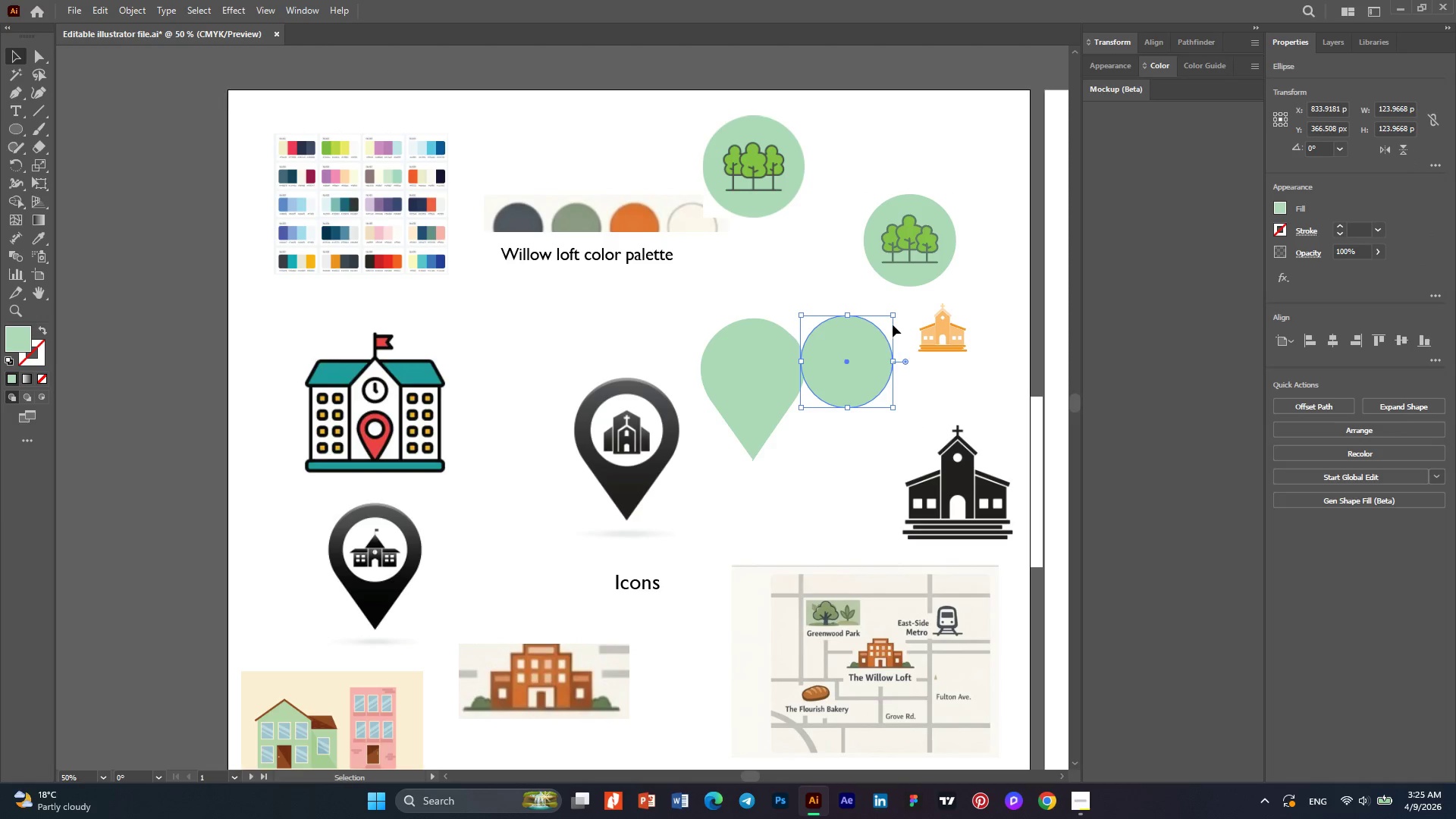 
hold_key(key=AltLeft, duration=1.0)
 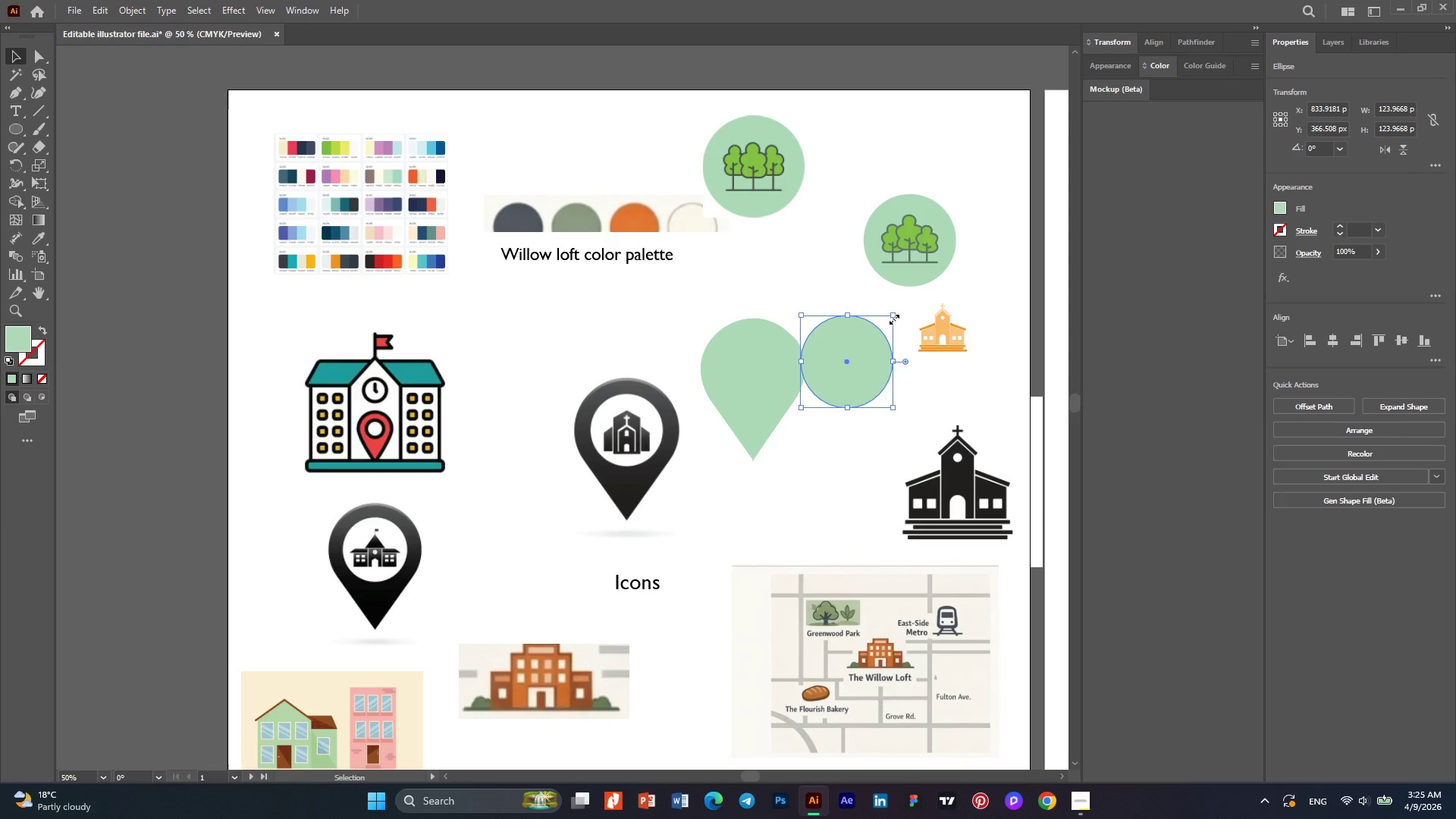 
hold_key(key=ShiftLeft, duration=0.94)
left_click_drag(start_coordinate=[893, 318], to_coordinate=[877, 350])
 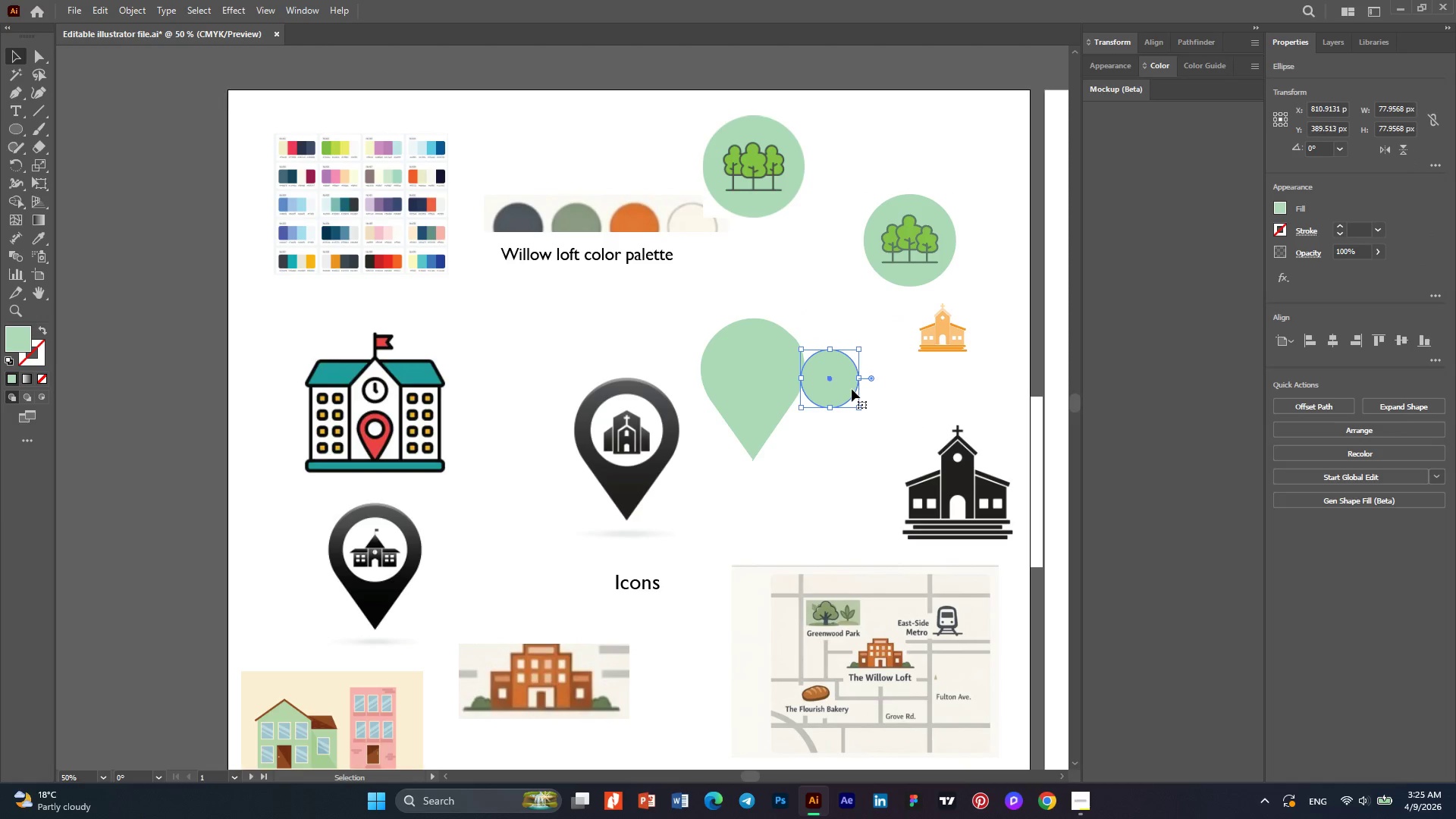 
left_click_drag(start_coordinate=[852, 389], to_coordinate=[767, 379])
 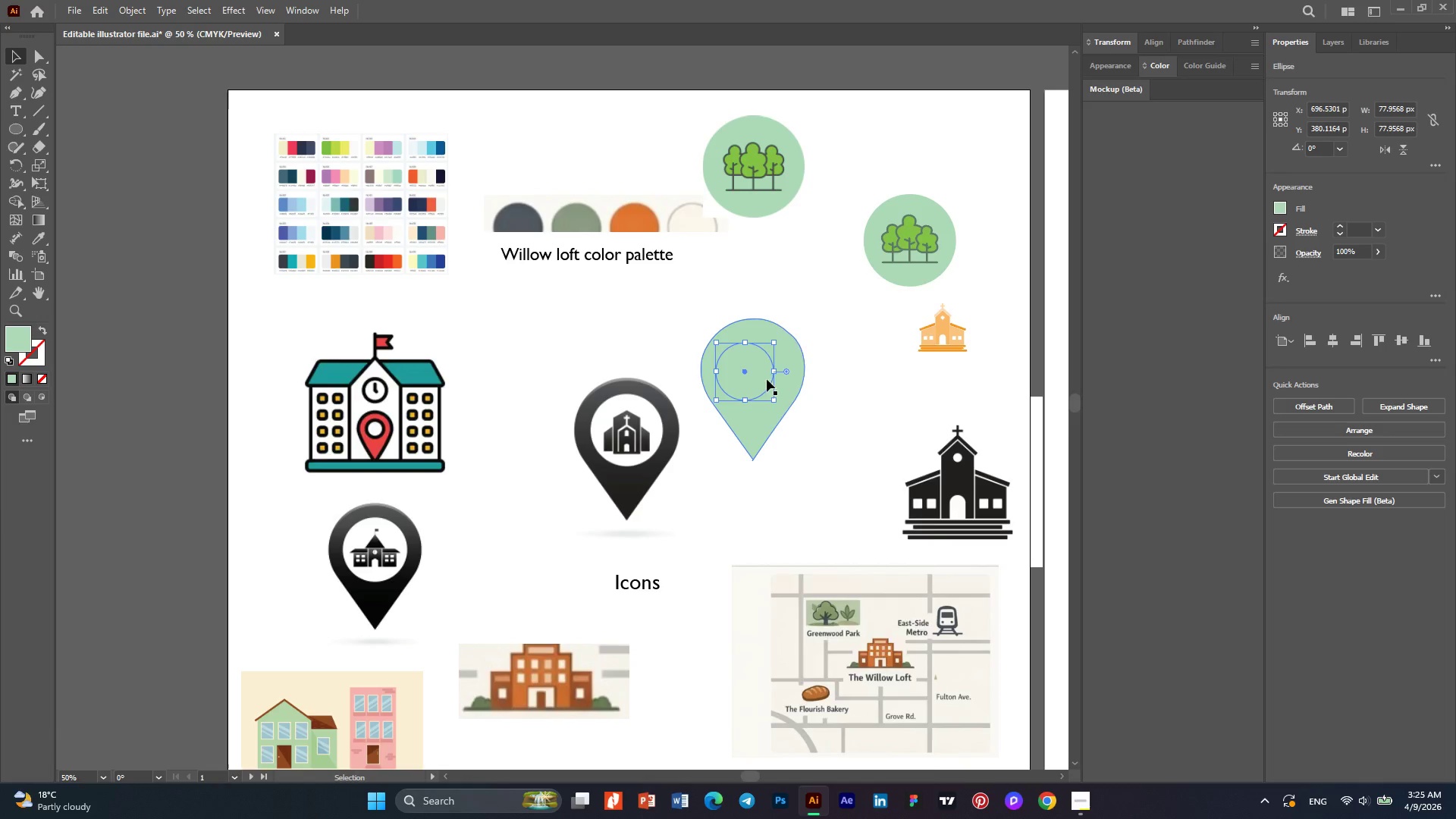 
right_click([767, 379])
 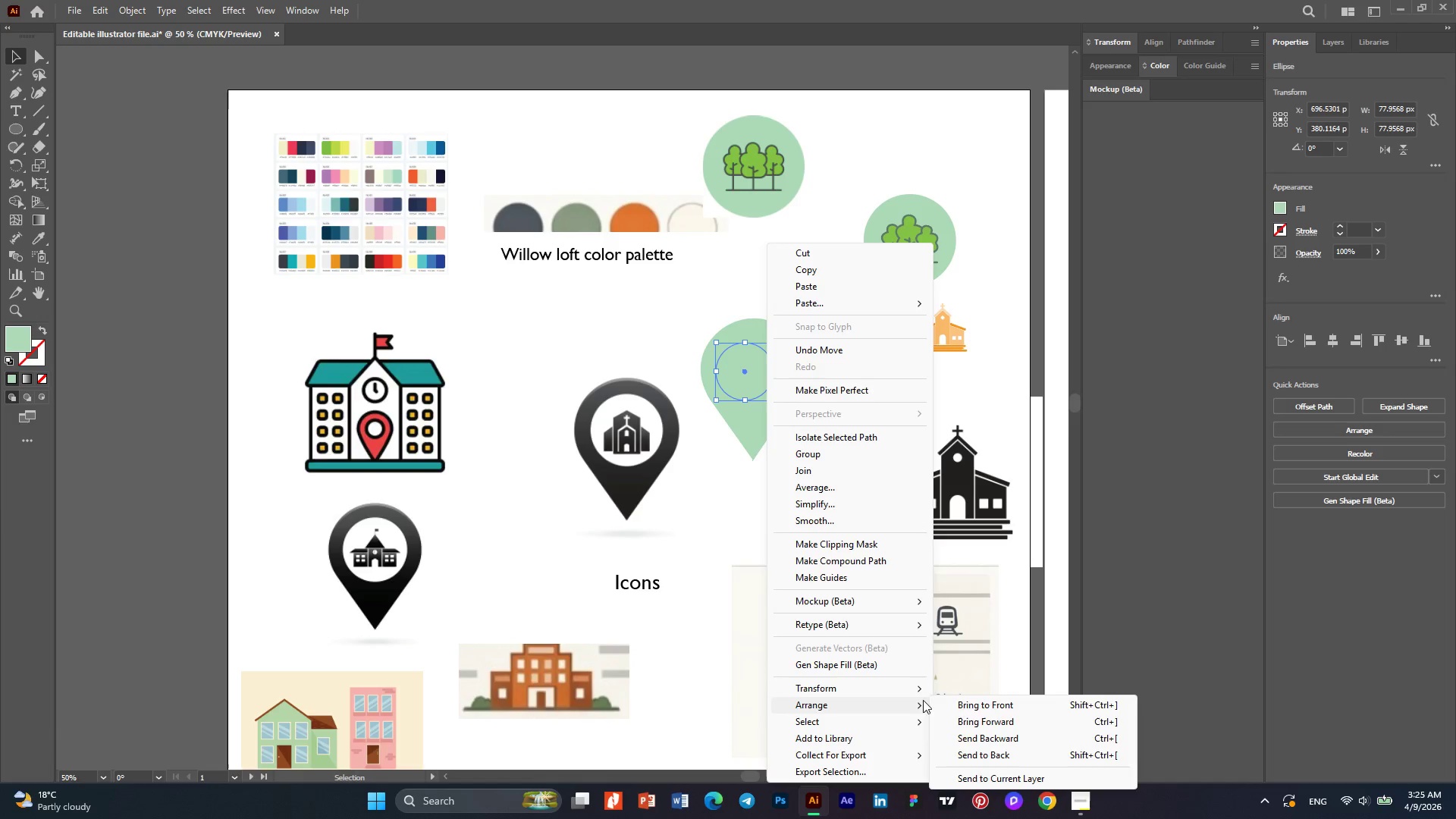 
left_click([966, 701])
 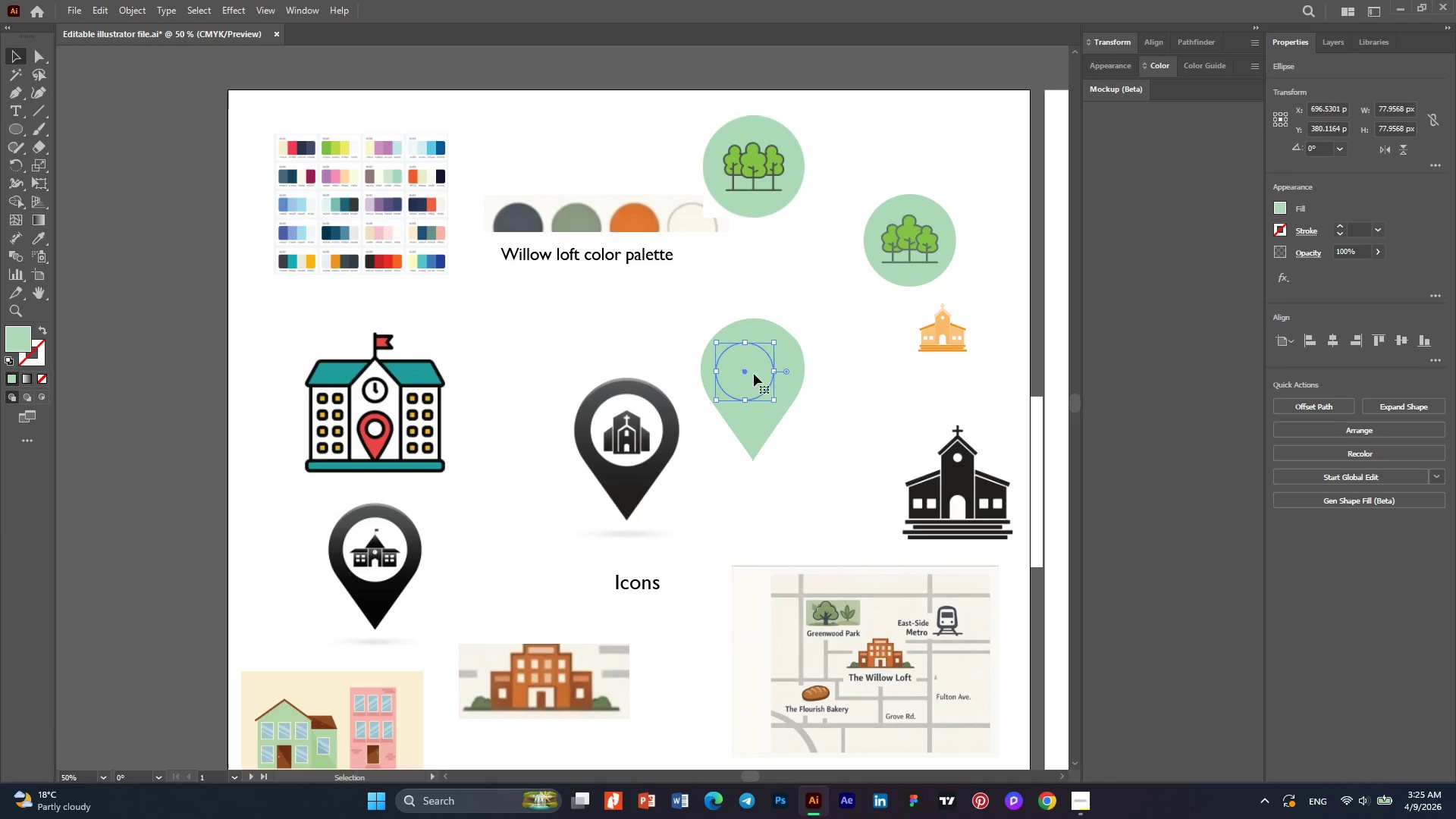 
left_click_drag(start_coordinate=[754, 374], to_coordinate=[761, 374])
 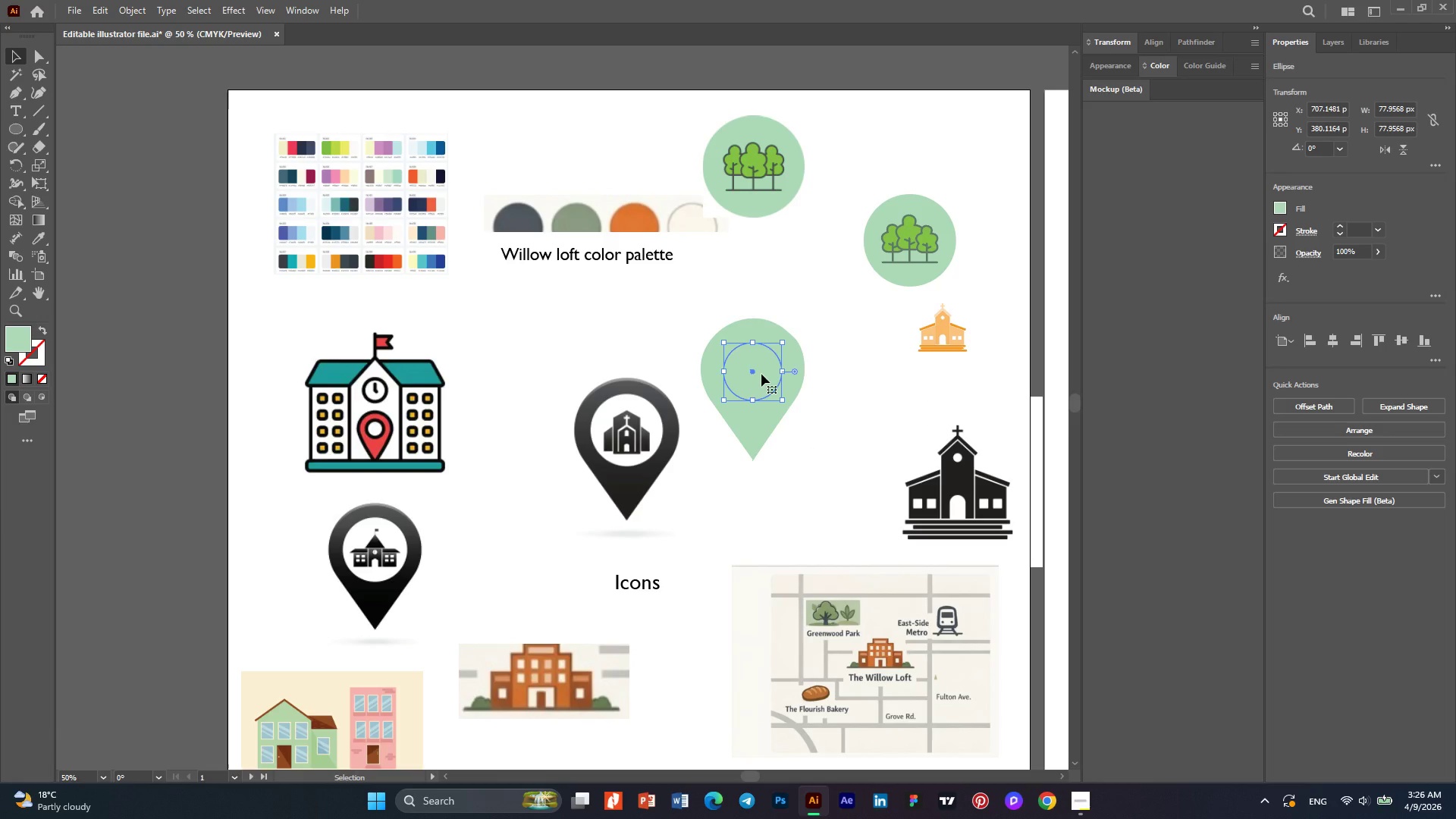 
hold_key(key=AltLeft, duration=0.55)
scroll: coordinate [775, 375], scroll_direction: up, amount: 3.0
 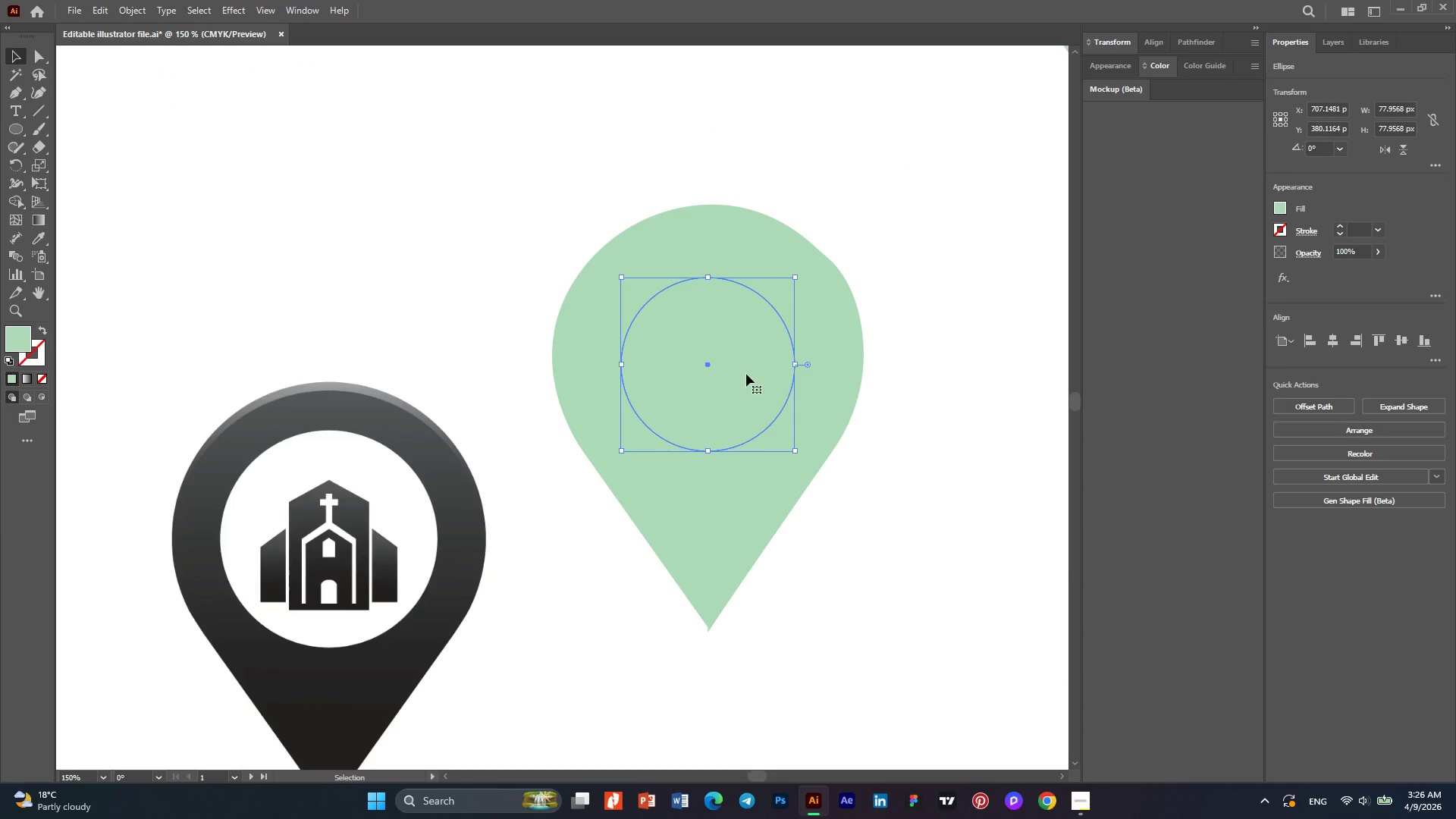 
left_click_drag(start_coordinate=[741, 374], to_coordinate=[743, 367])
 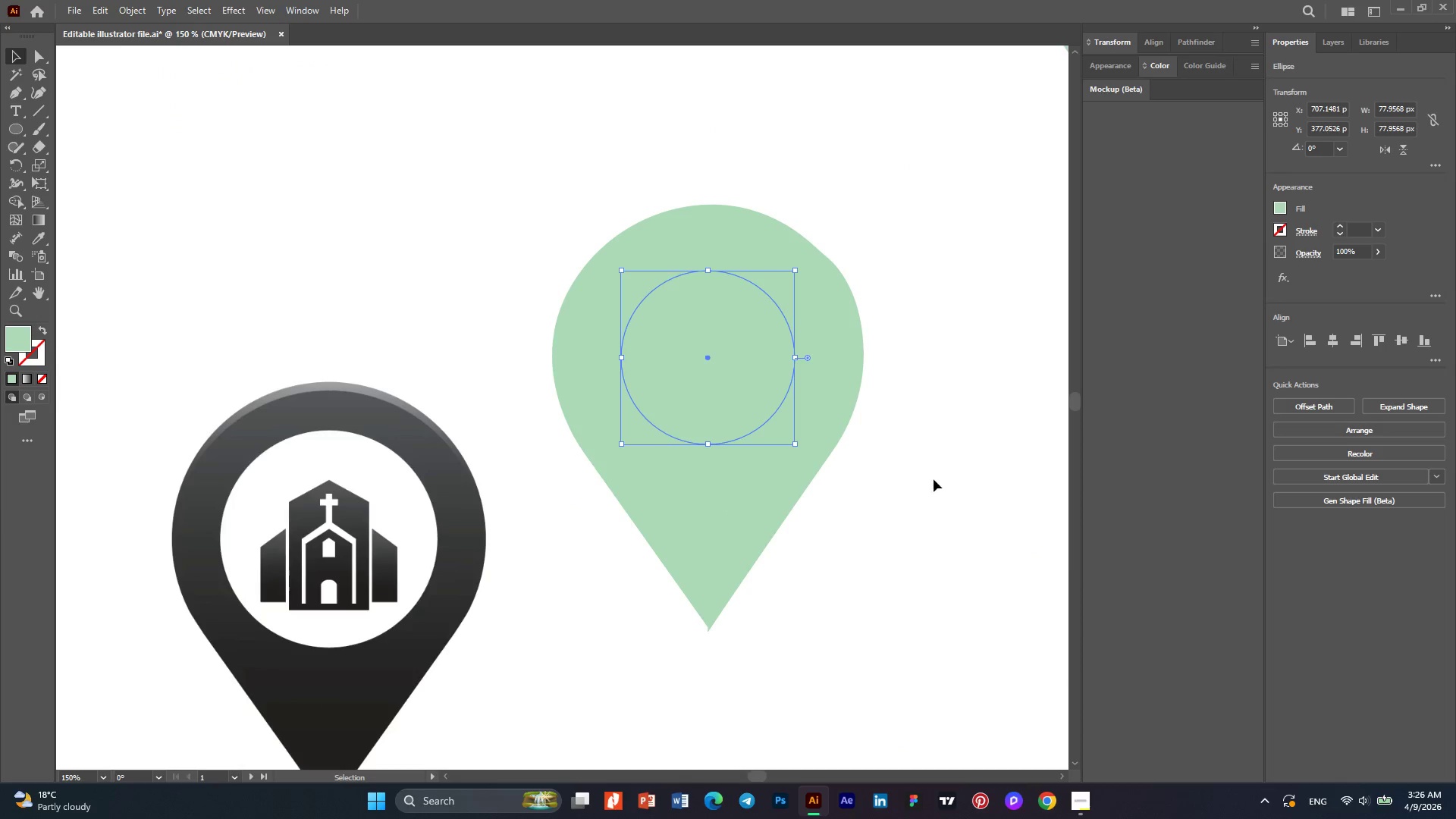 
left_click_drag(start_coordinate=[936, 490], to_coordinate=[764, 334])
 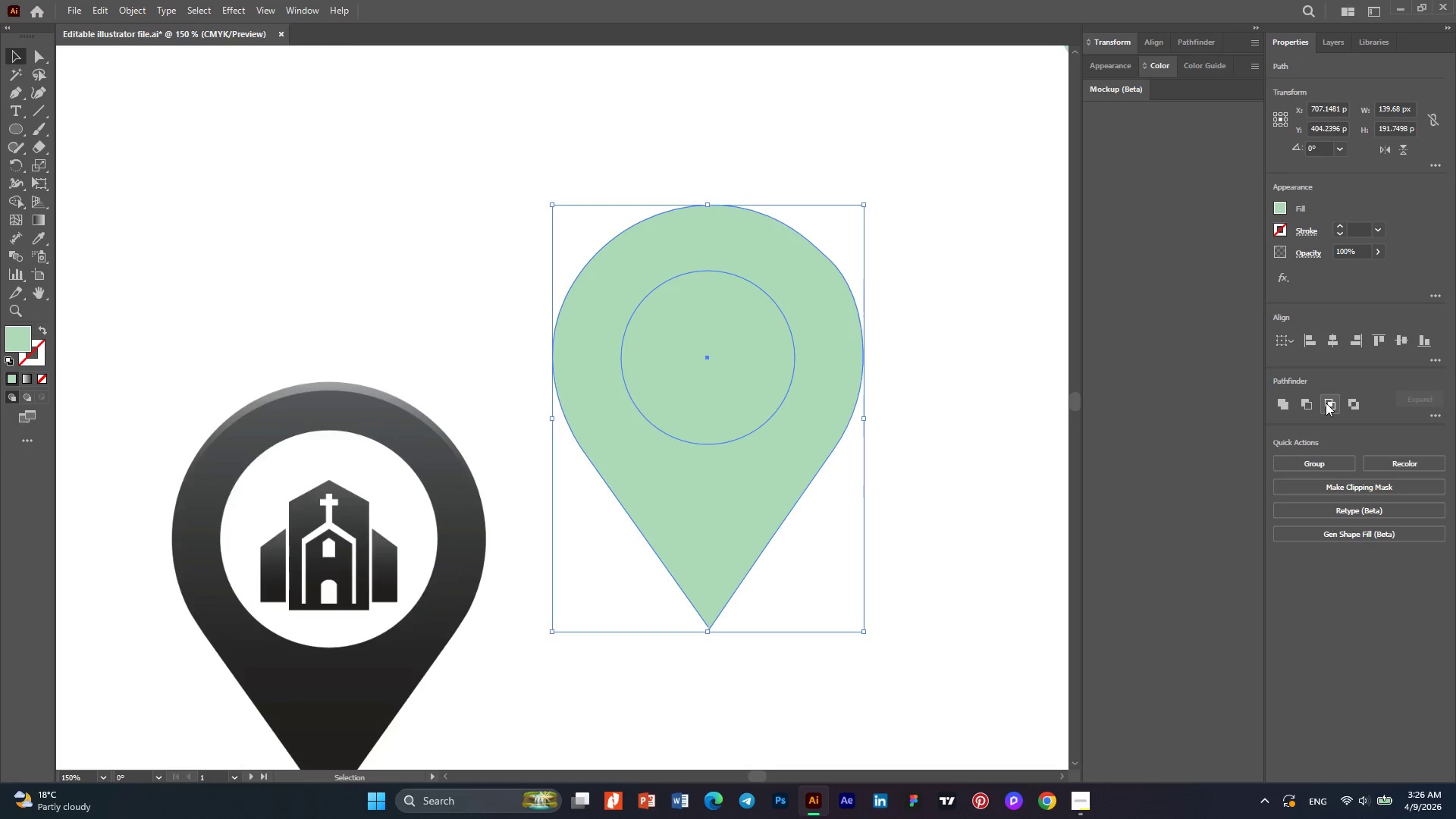 
left_click([1316, 403])
 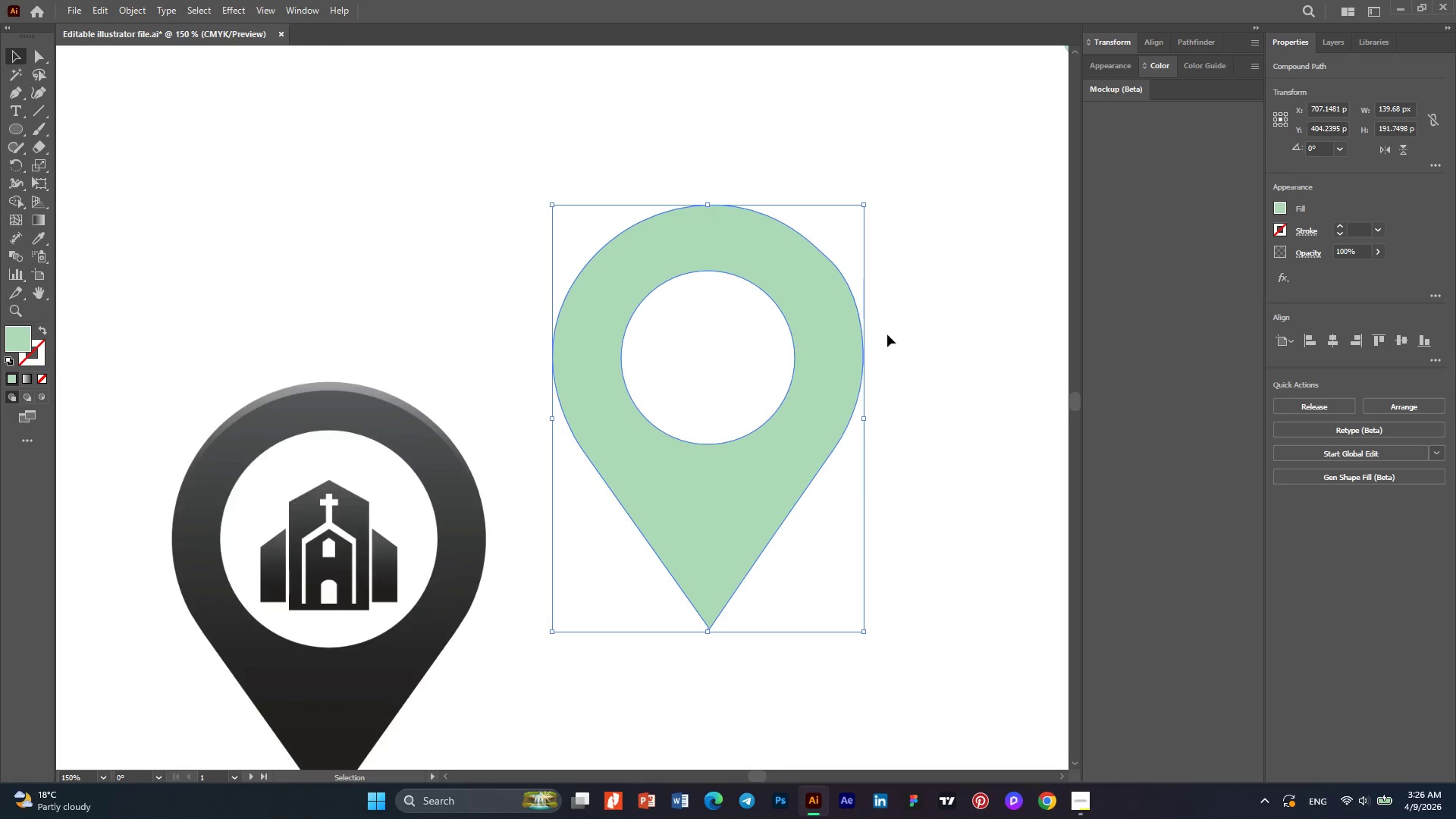 
left_click([949, 318])
 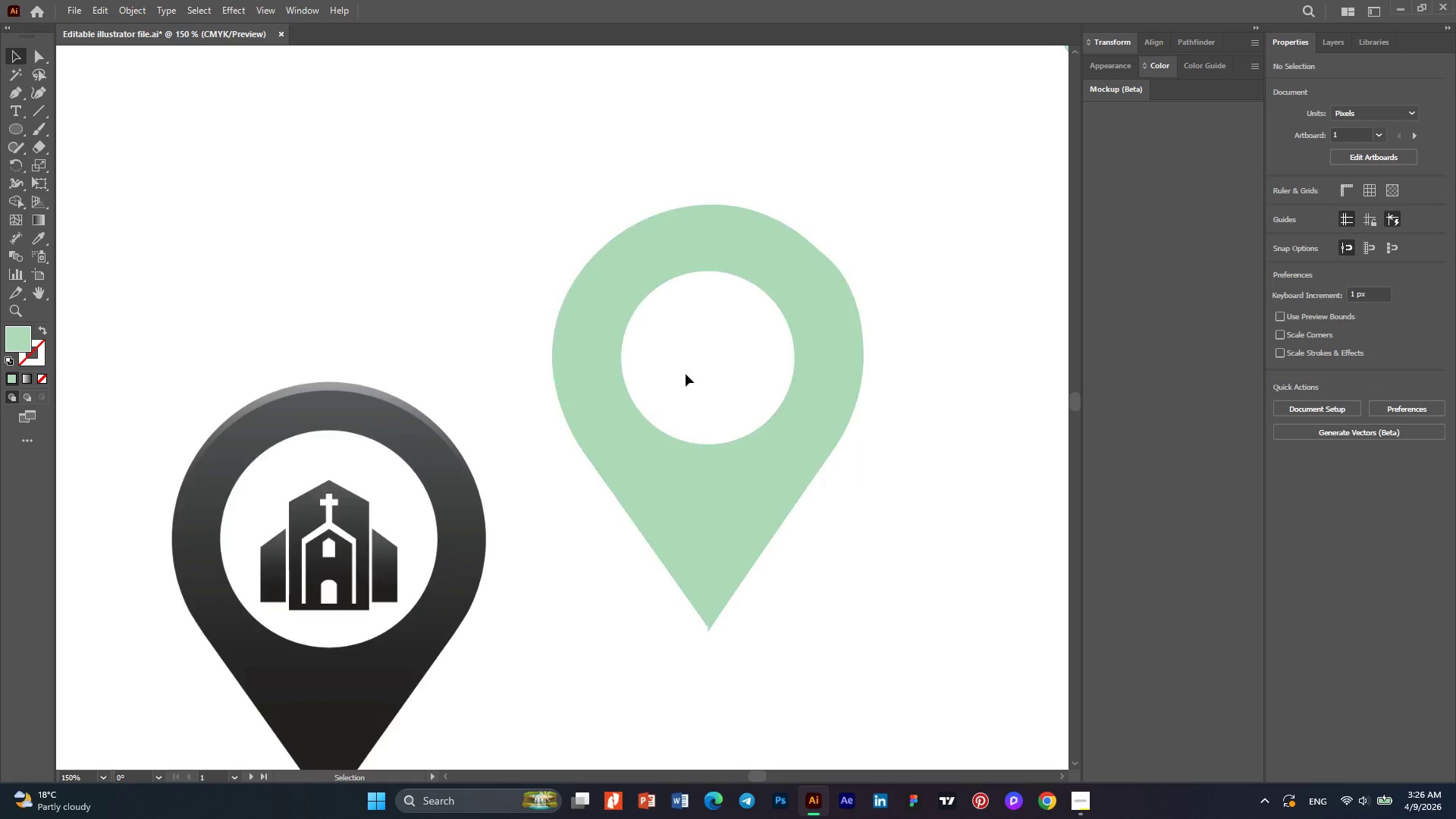 
hold_key(key=AltLeft, duration=0.47)
scroll: coordinate [528, 367], scroll_direction: down, amount: 2.0
 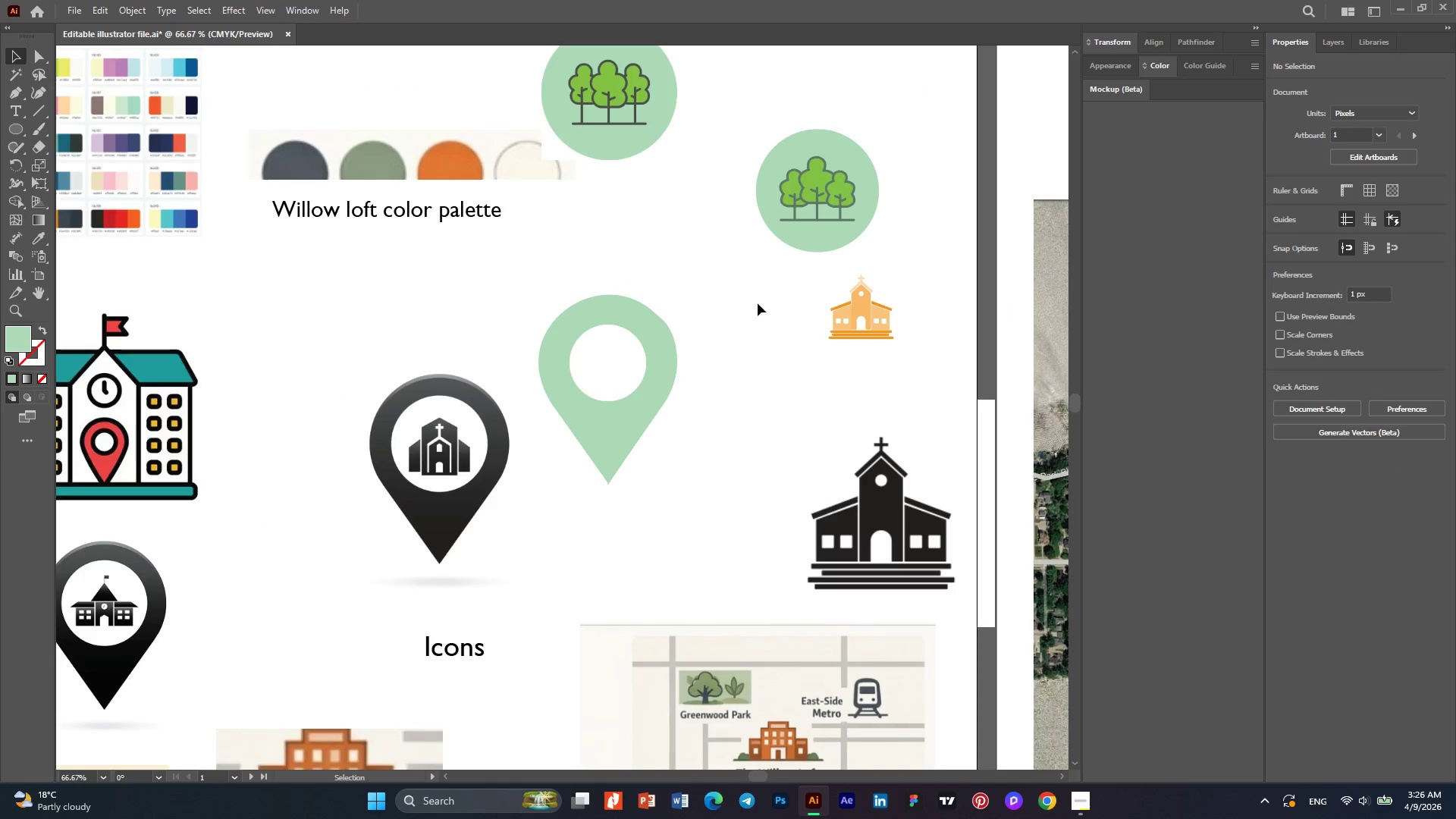 
hold_key(key=AltLeft, duration=0.52)
left_click_drag(start_coordinate=[796, 241], to_coordinate=[749, 329])
 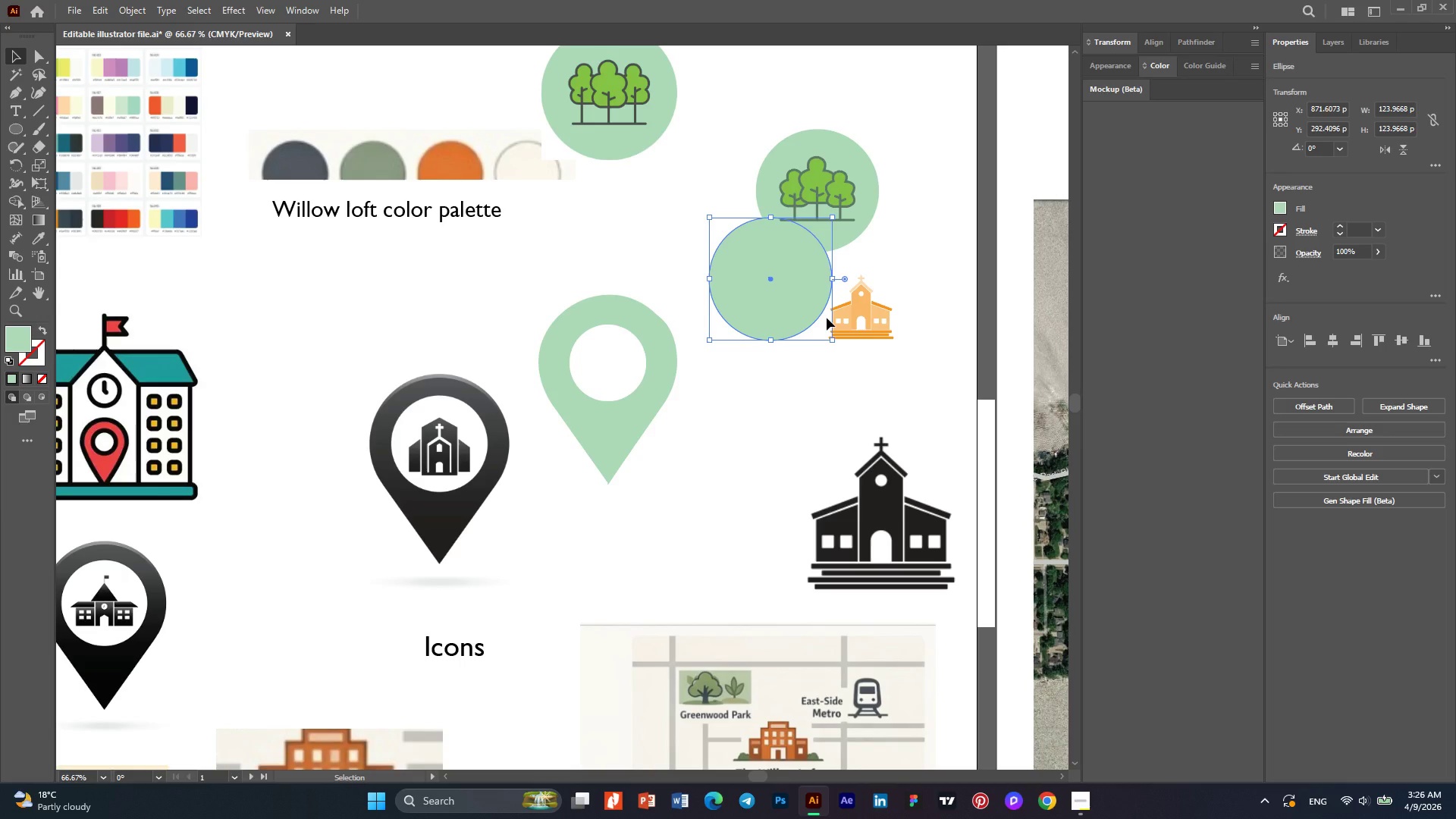 
key(Control+Z)
 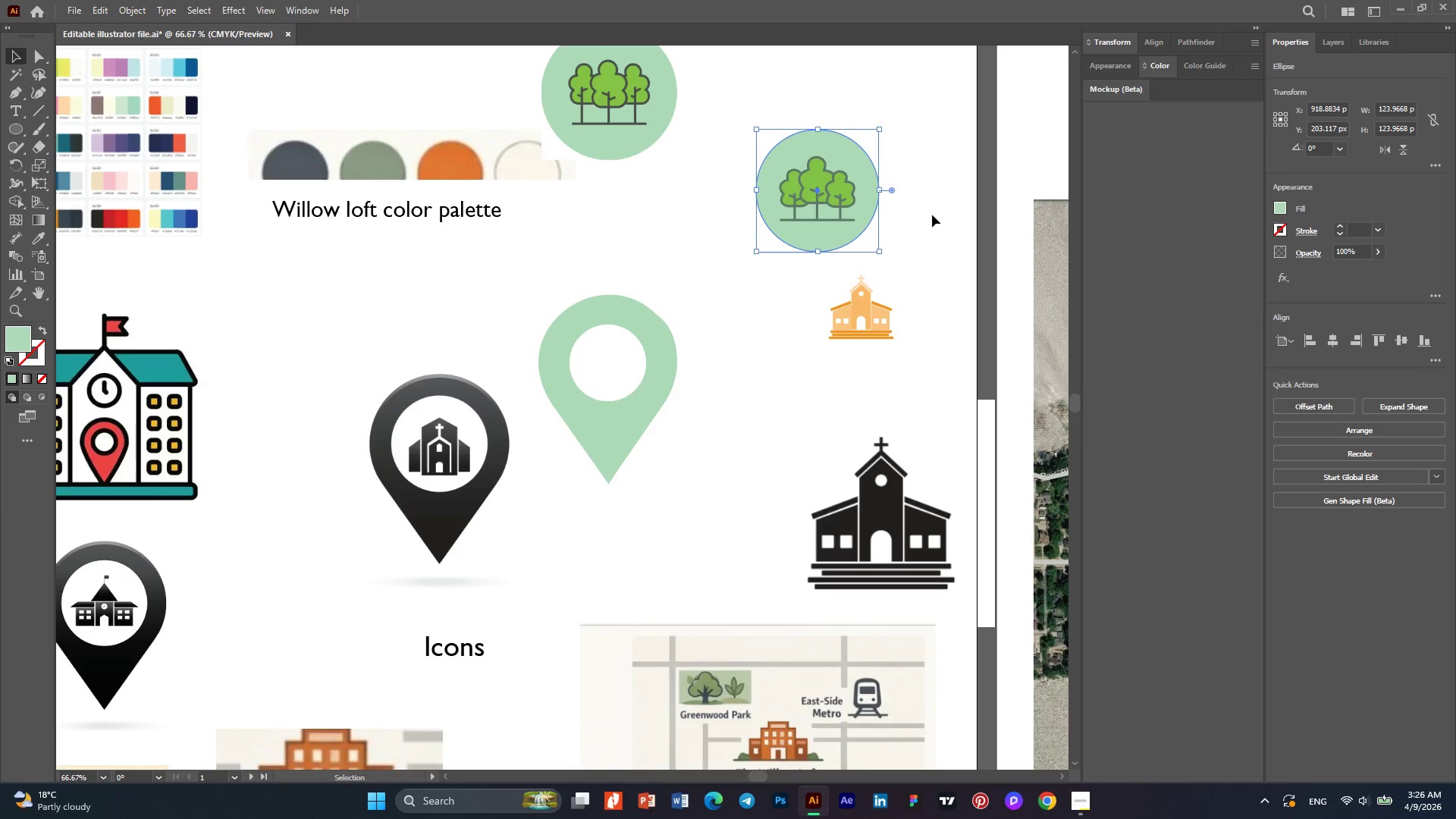 
left_click_drag(start_coordinate=[932, 217], to_coordinate=[822, 180])
 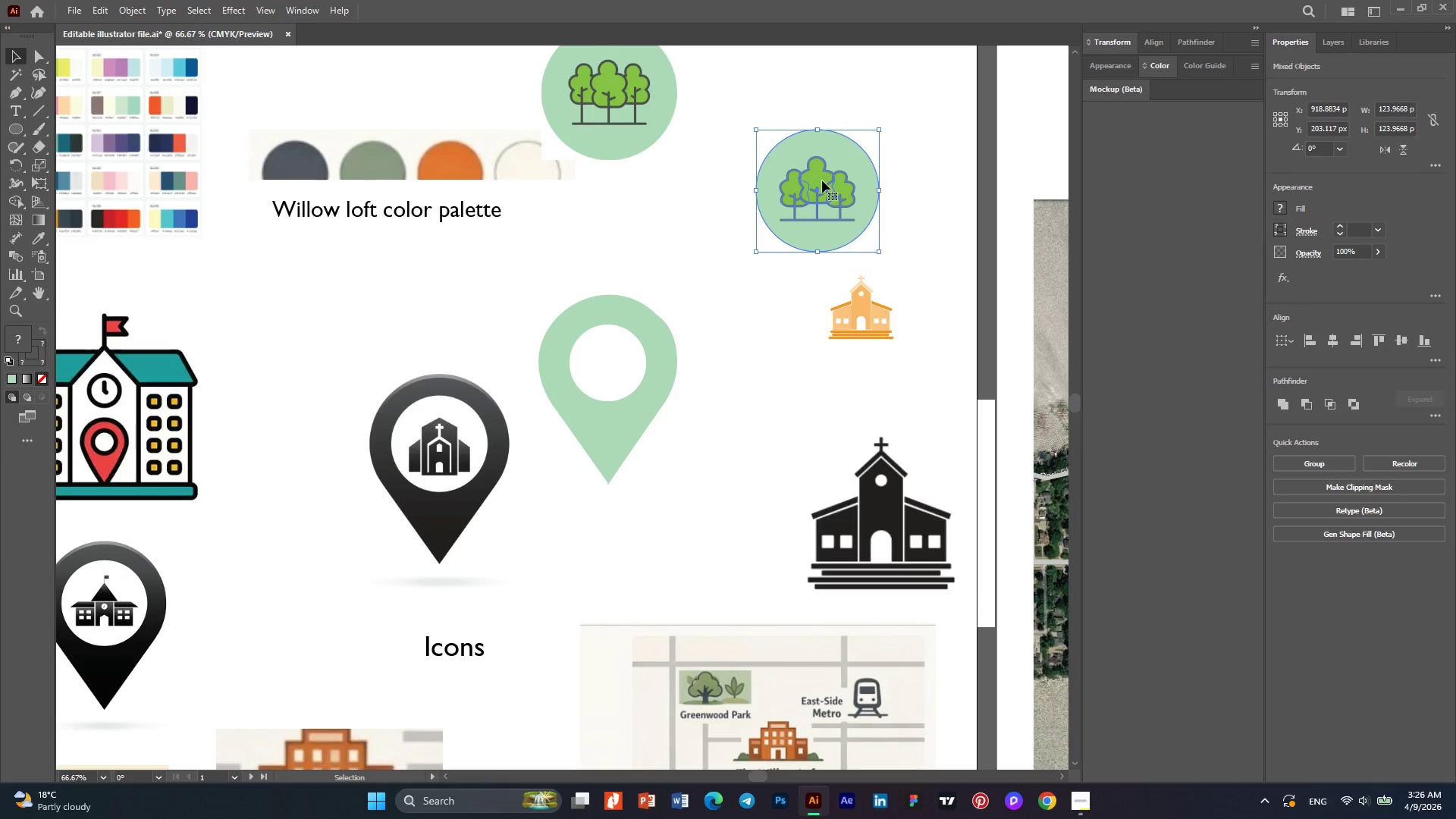 
right_click([822, 180])
 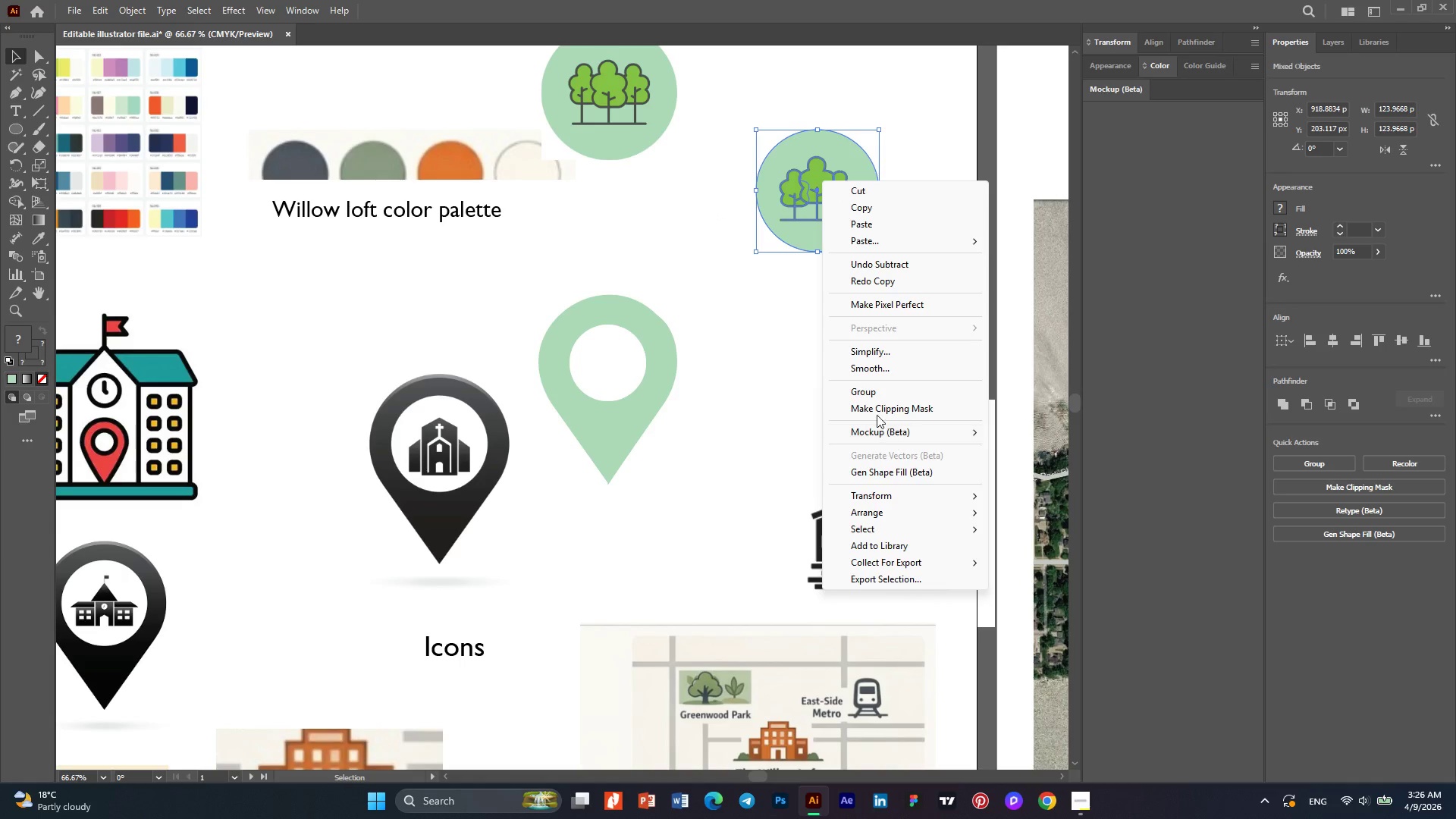 
left_click([868, 388])
 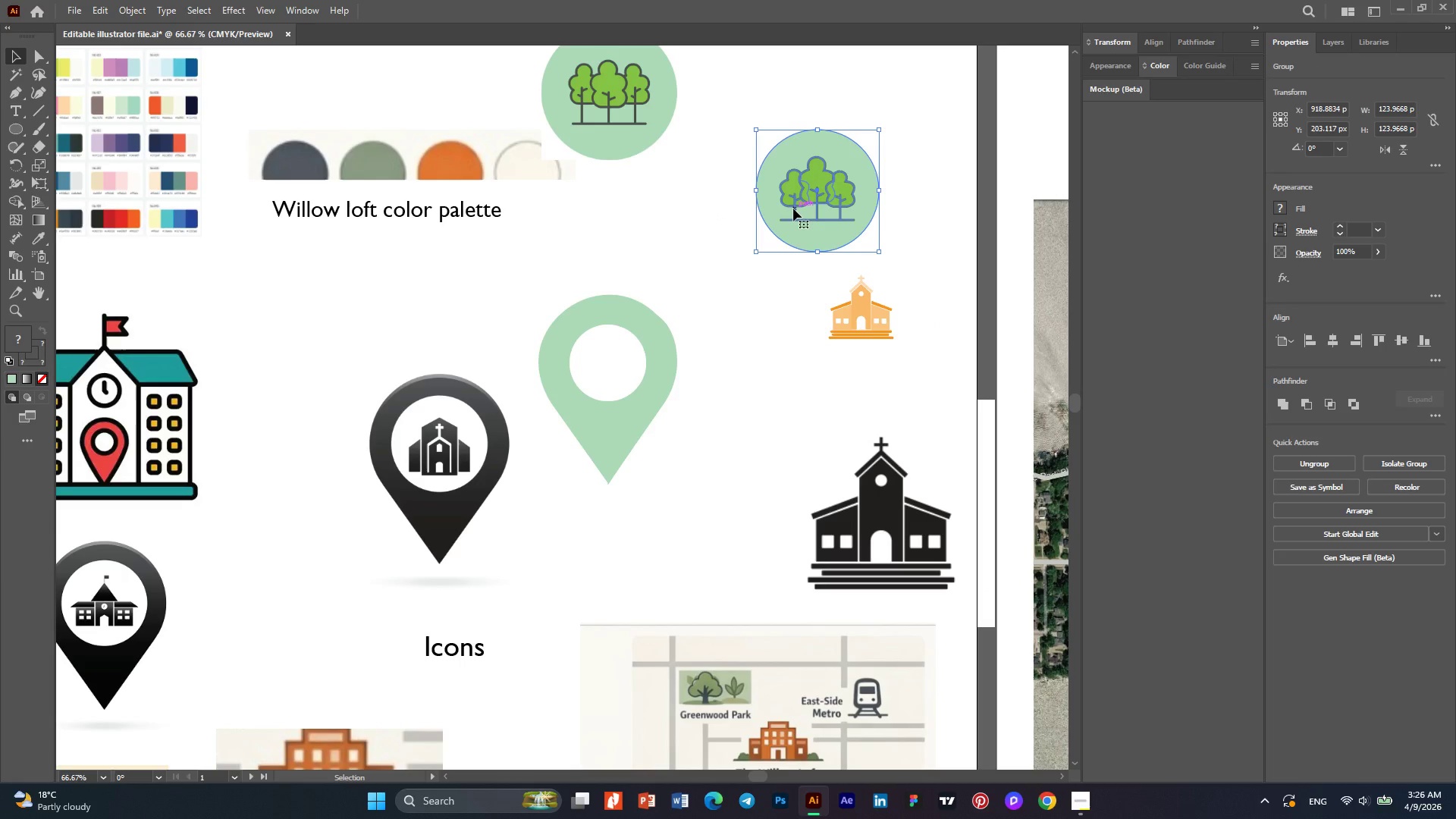 
hold_key(key=AltLeft, duration=0.58)
left_click_drag(start_coordinate=[793, 209], to_coordinate=[714, 499])
 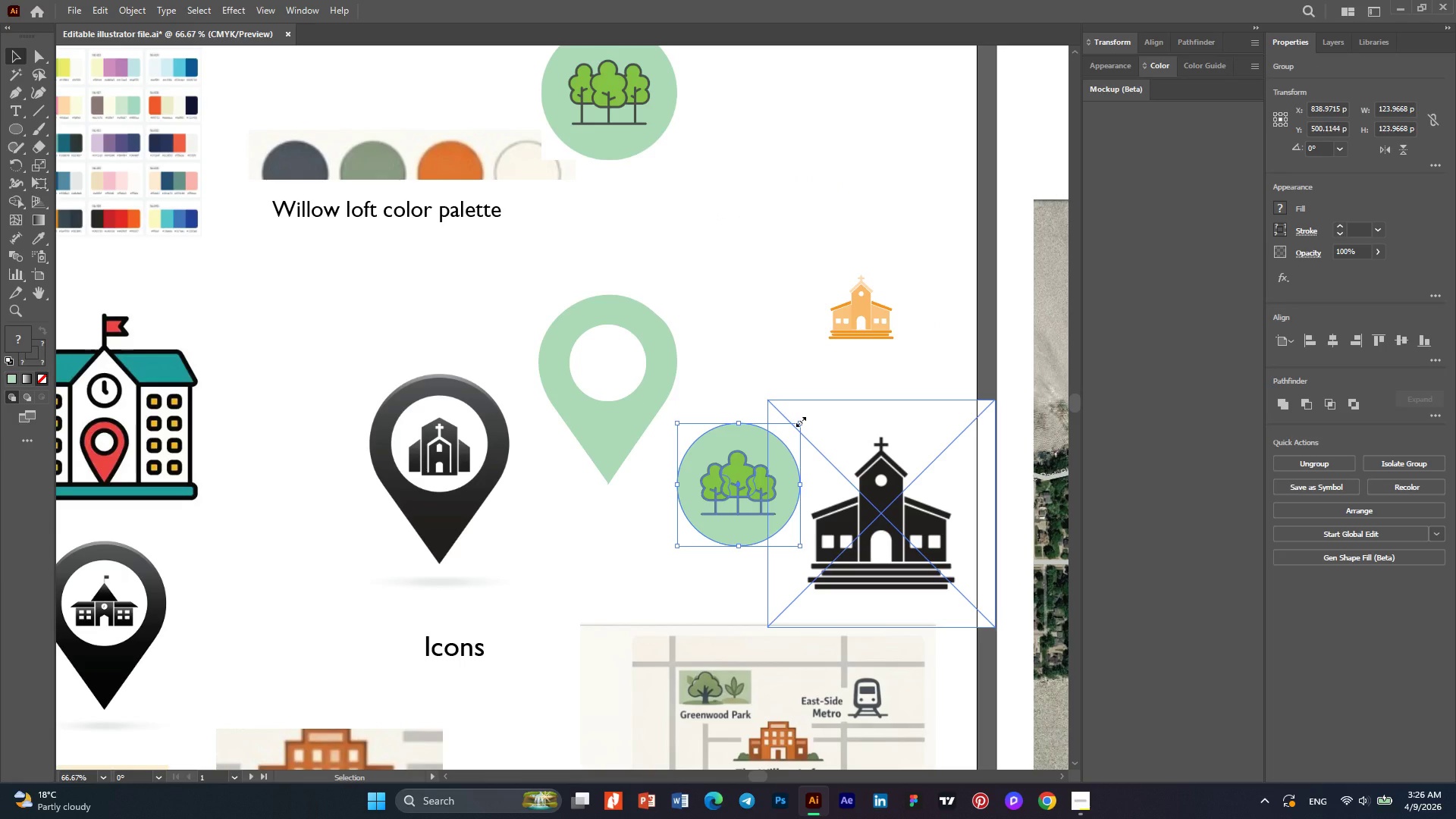 
hold_key(key=ShiftLeft, duration=0.91)
left_click_drag(start_coordinate=[799, 420], to_coordinate=[744, 475])
 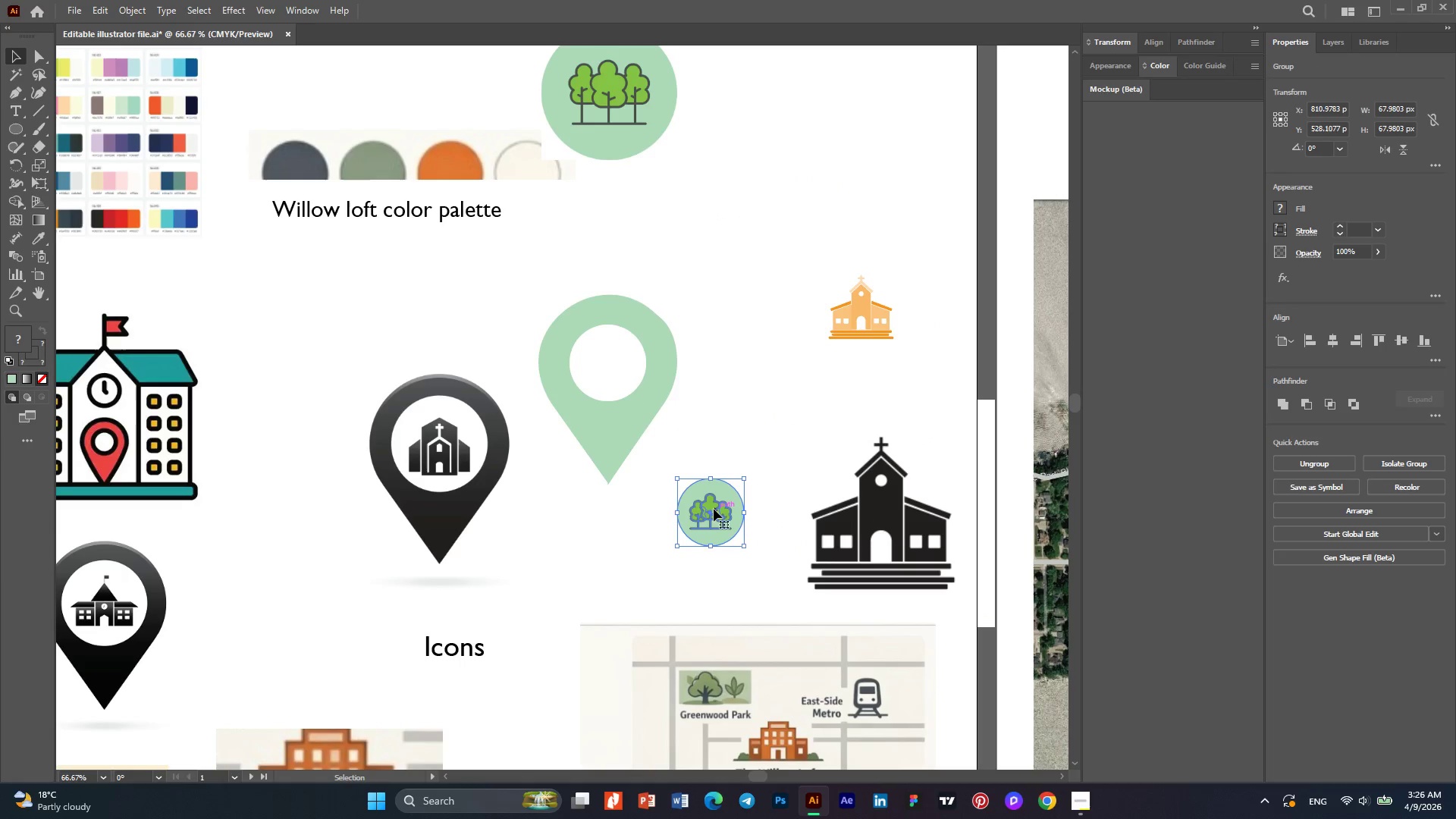 
left_click_drag(start_coordinate=[714, 509], to_coordinate=[618, 358])
 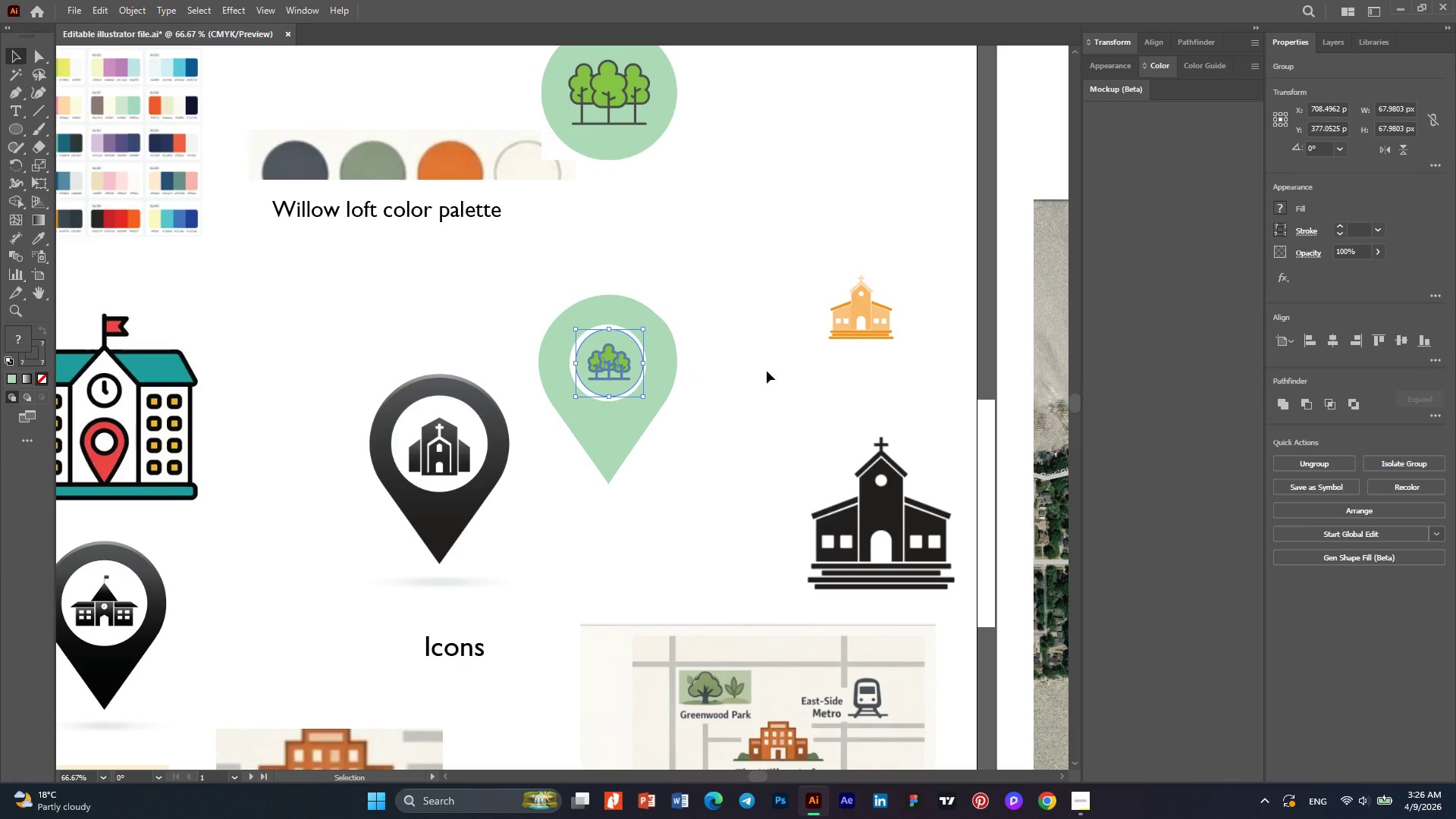 
left_click([767, 371])
 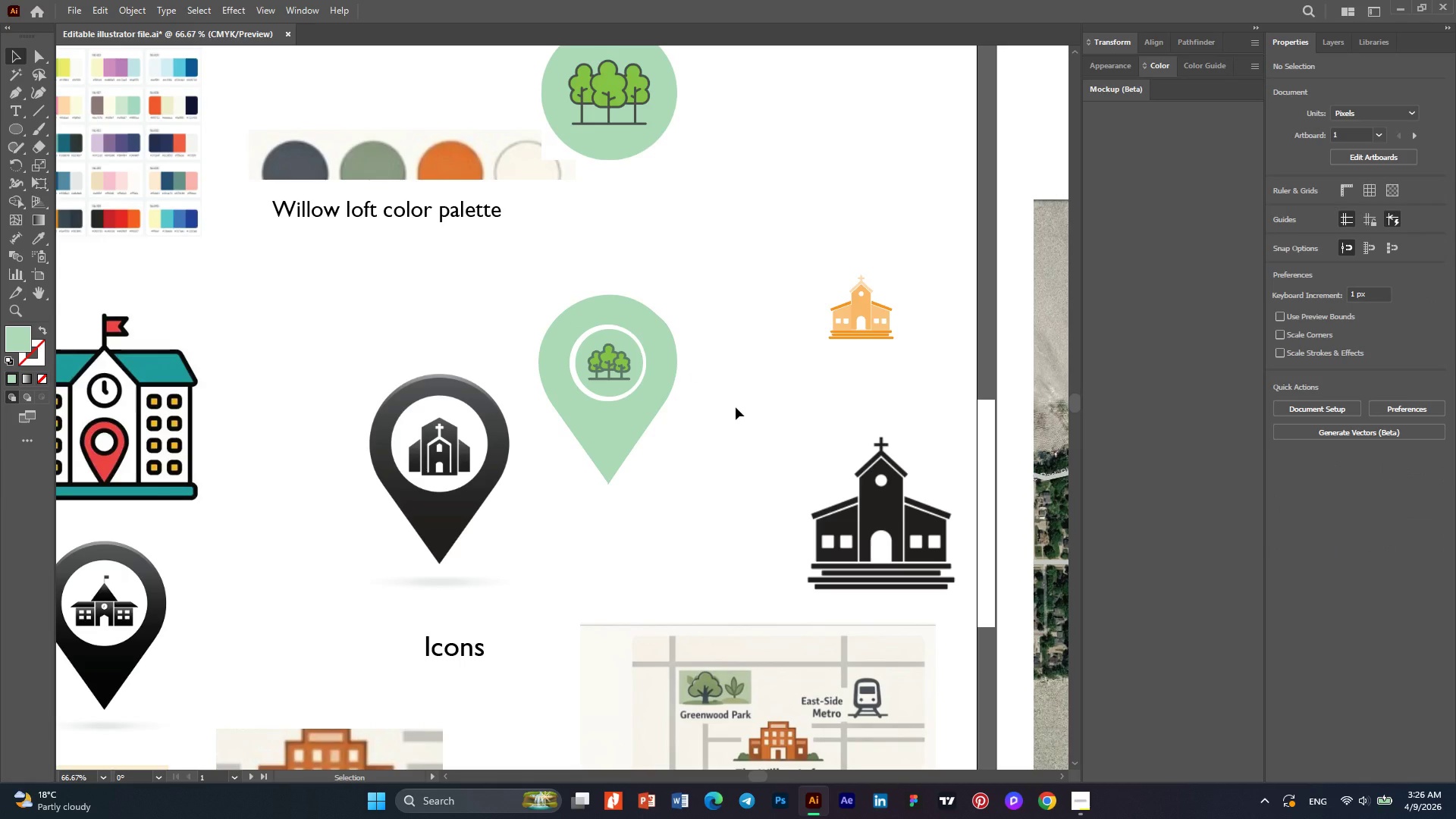 
hold_key(key=AltLeft, duration=0.59)
 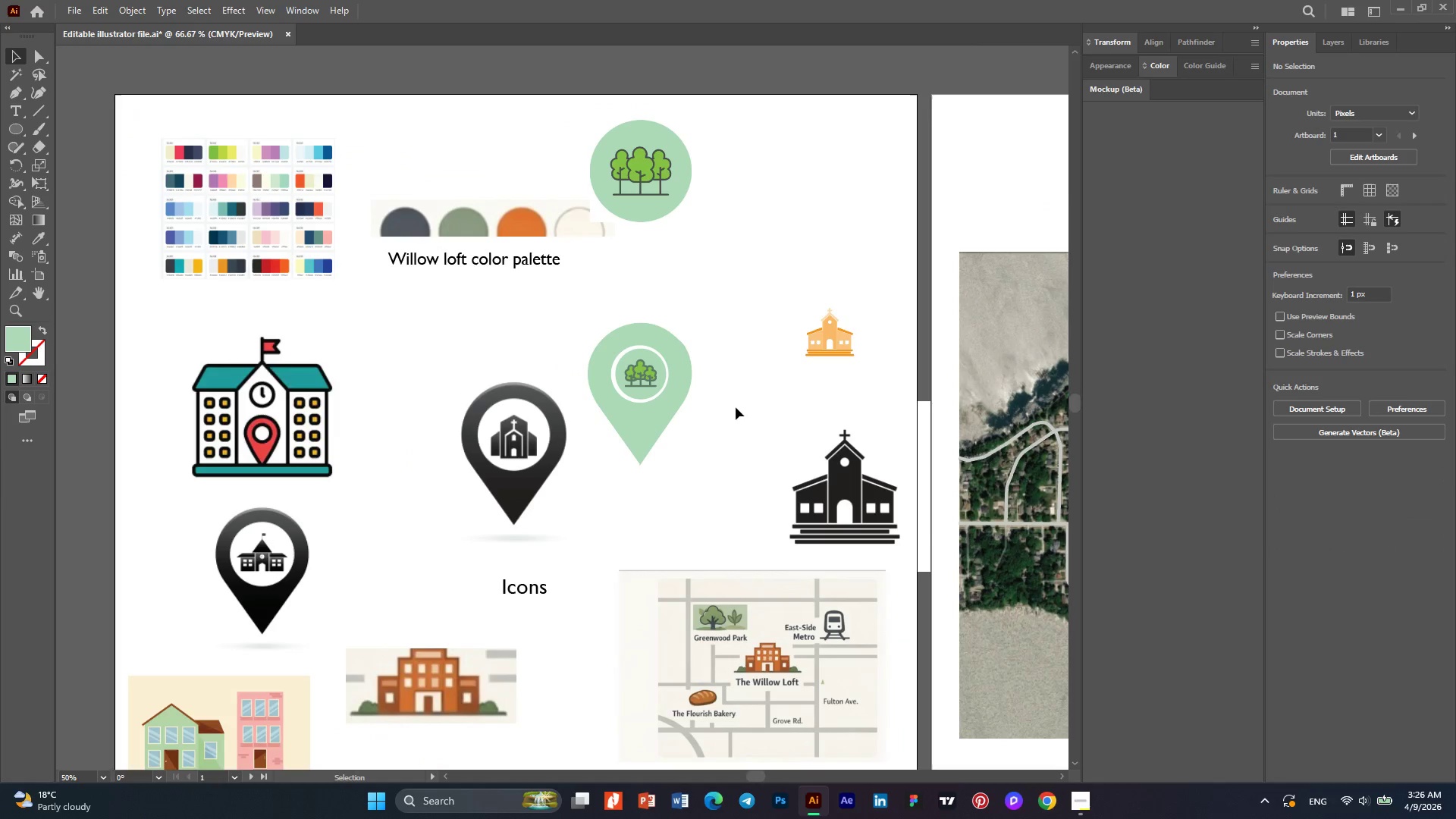 
hold_key(key=AltLeft, duration=0.75)
scroll: coordinate [736, 407], scroll_direction: down, amount: 1.0
 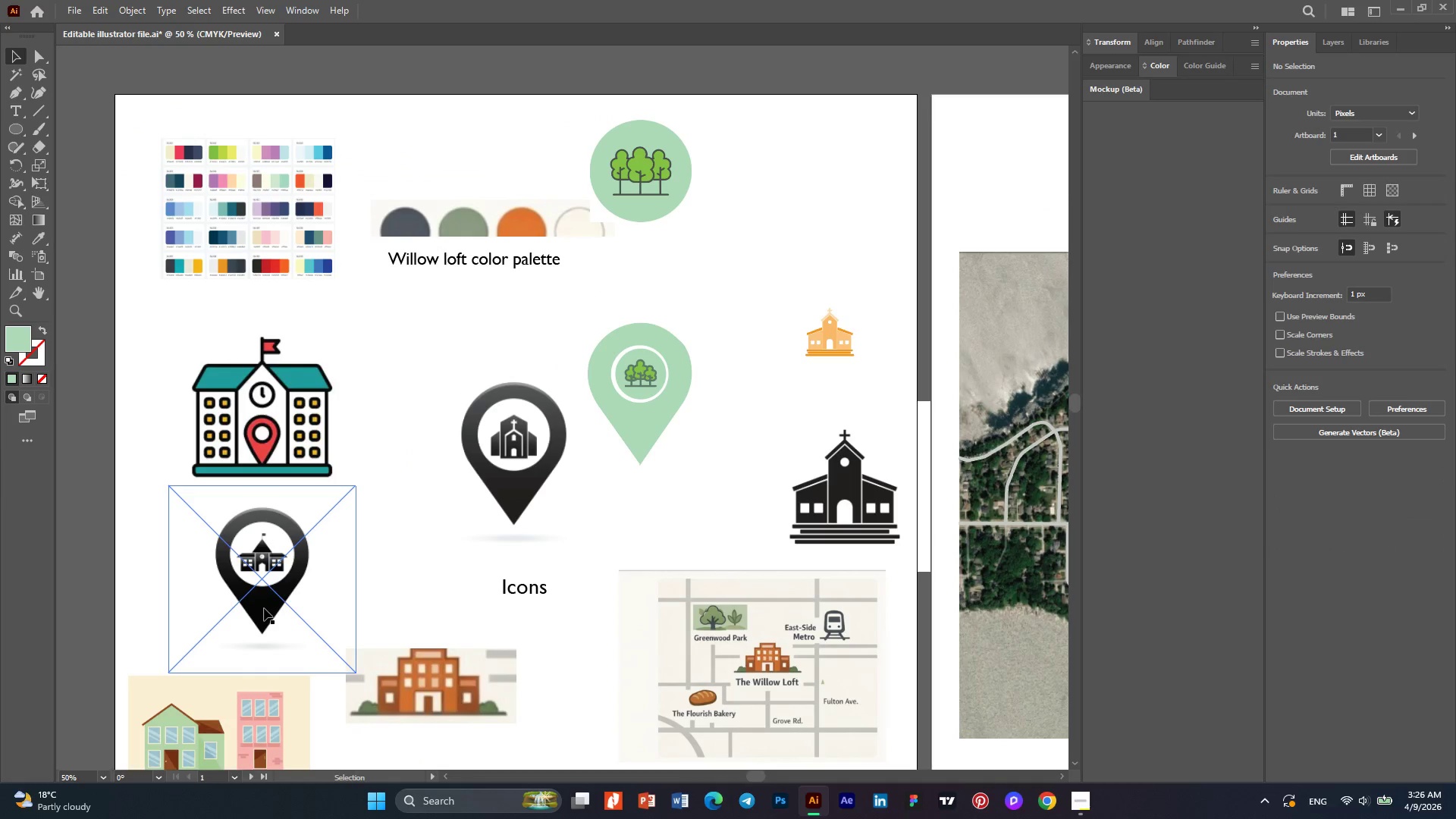 
hold_key(key=AltLeft, duration=0.94)
scroll: coordinate [231, 608], scroll_direction: up, amount: 2.0
 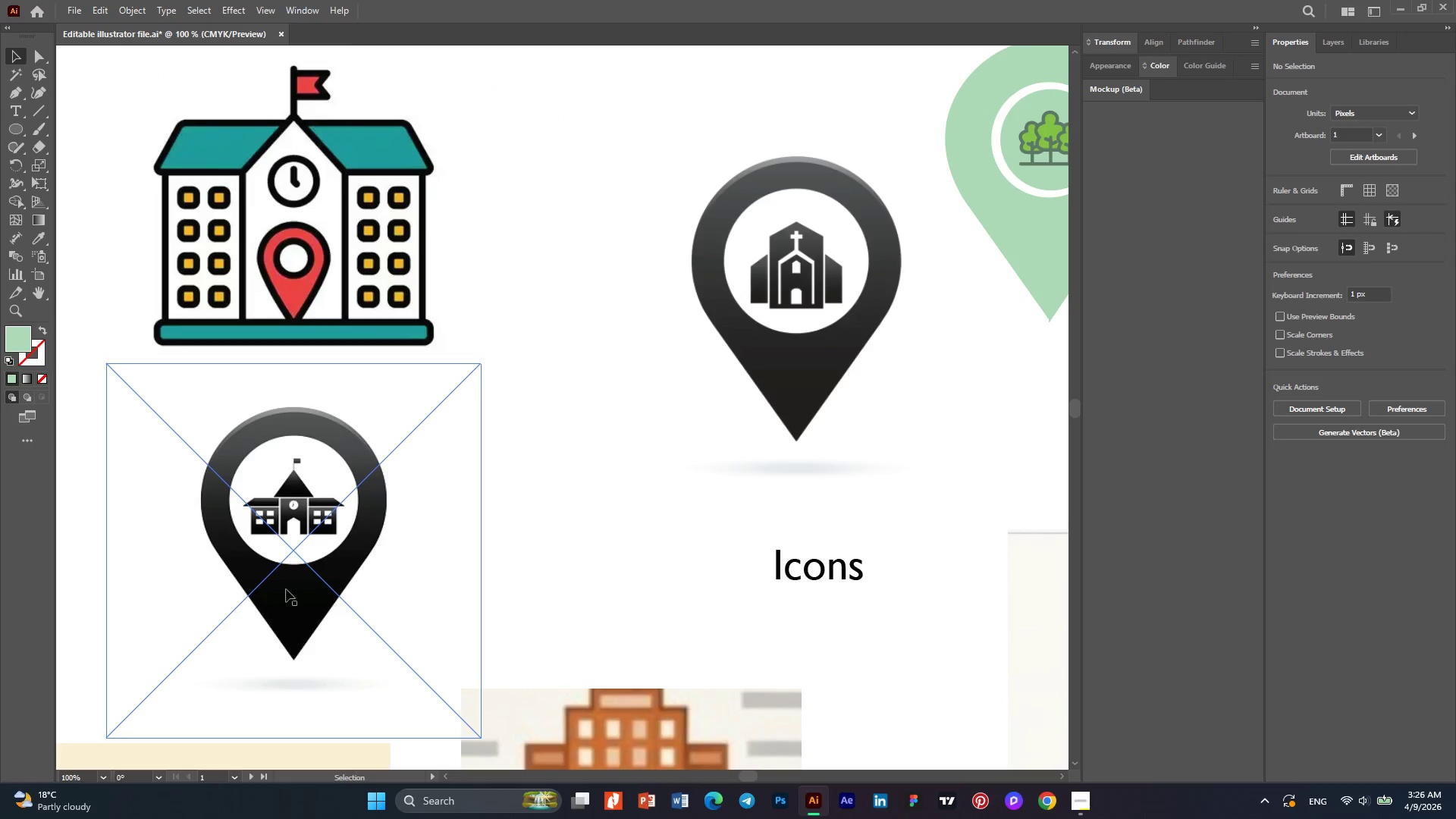 
hold_key(key=AltLeft, duration=0.91)
scroll: coordinate [421, 515], scroll_direction: down, amount: 2.0
 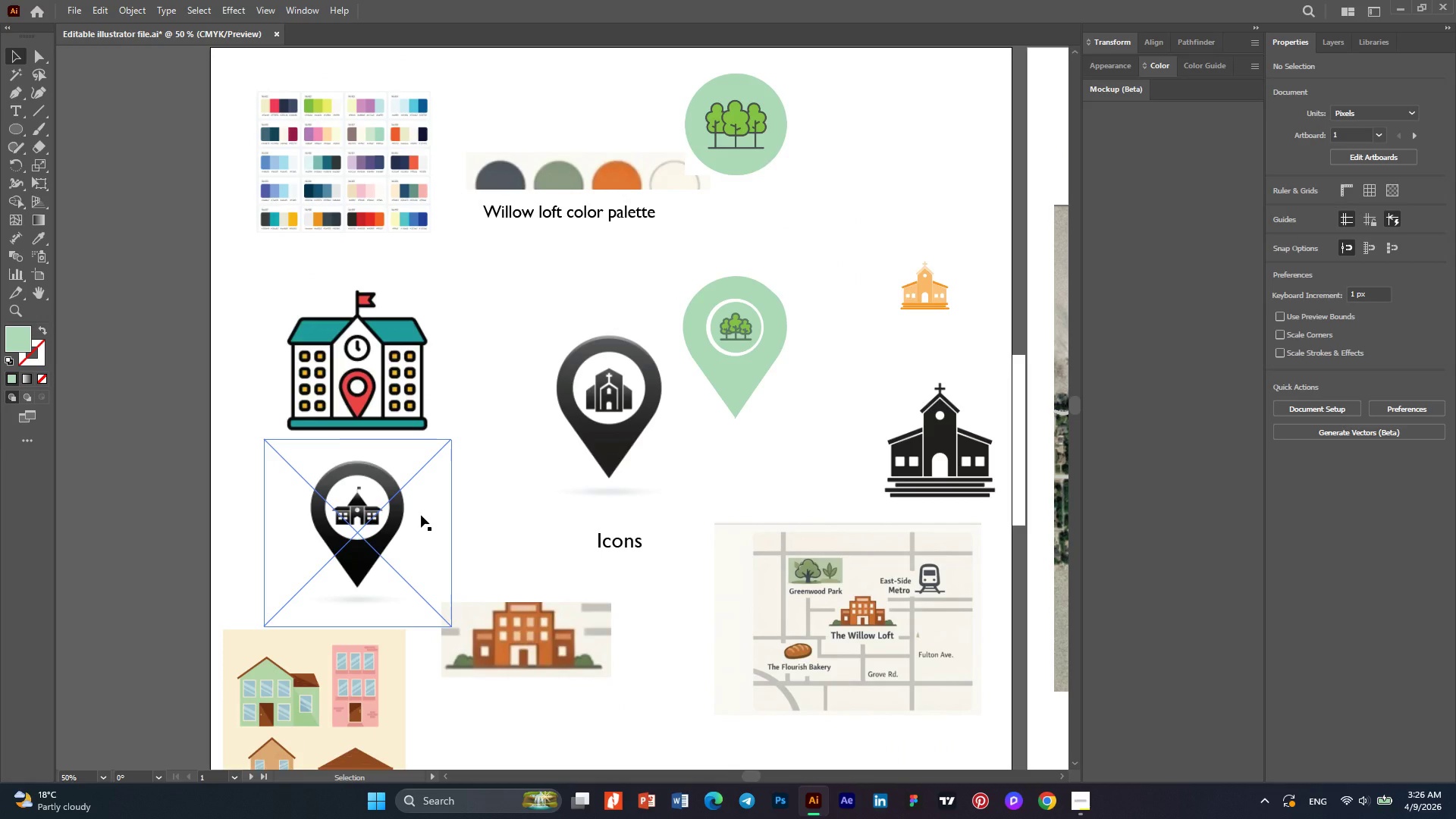 
hold_key(key=AltLeft, duration=0.77)
scroll: coordinate [368, 507], scroll_direction: up, amount: 2.0
 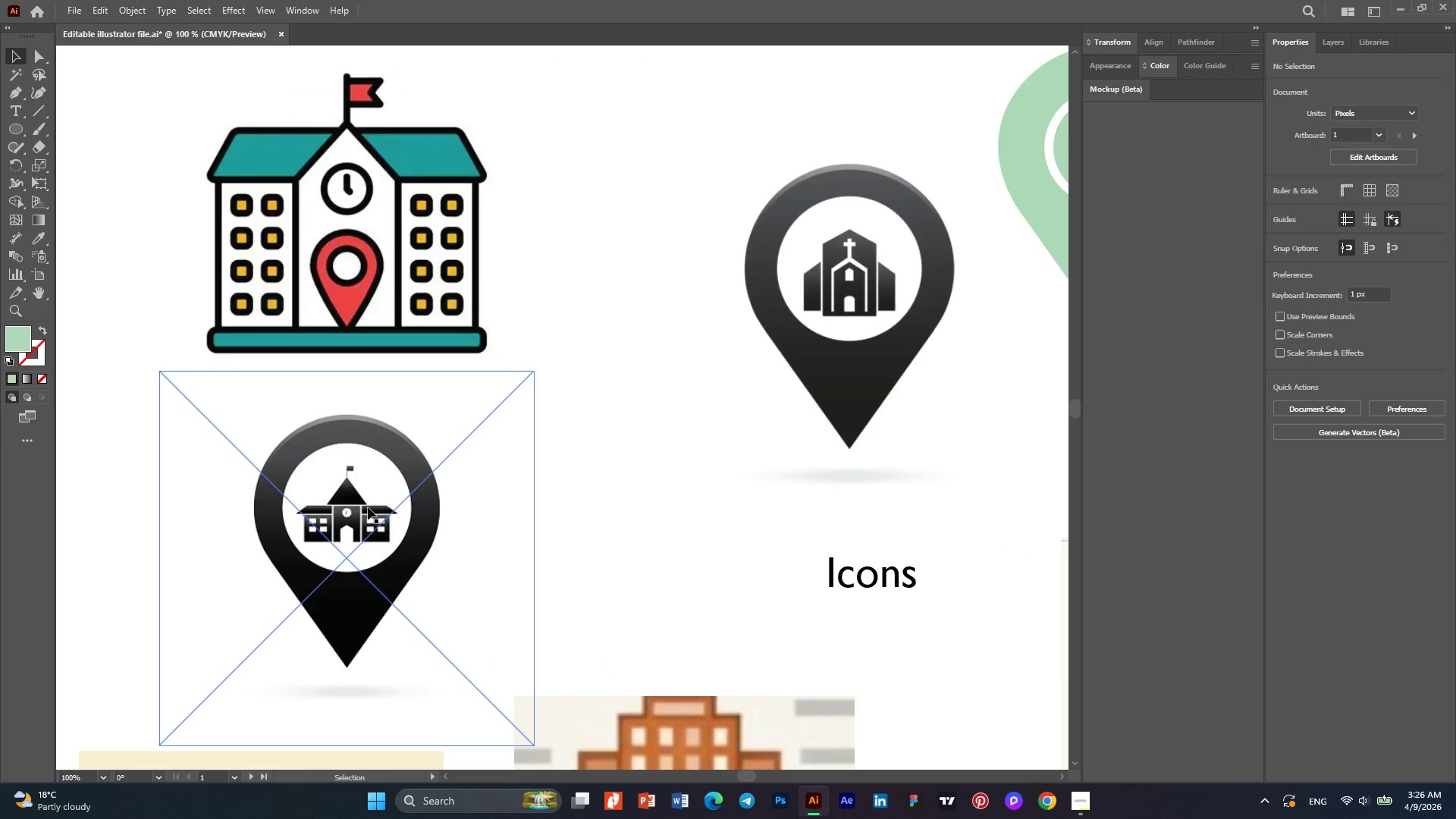 
hold_key(key=AltLeft, duration=0.98)
scroll: coordinate [368, 507], scroll_direction: down, amount: 1.0
 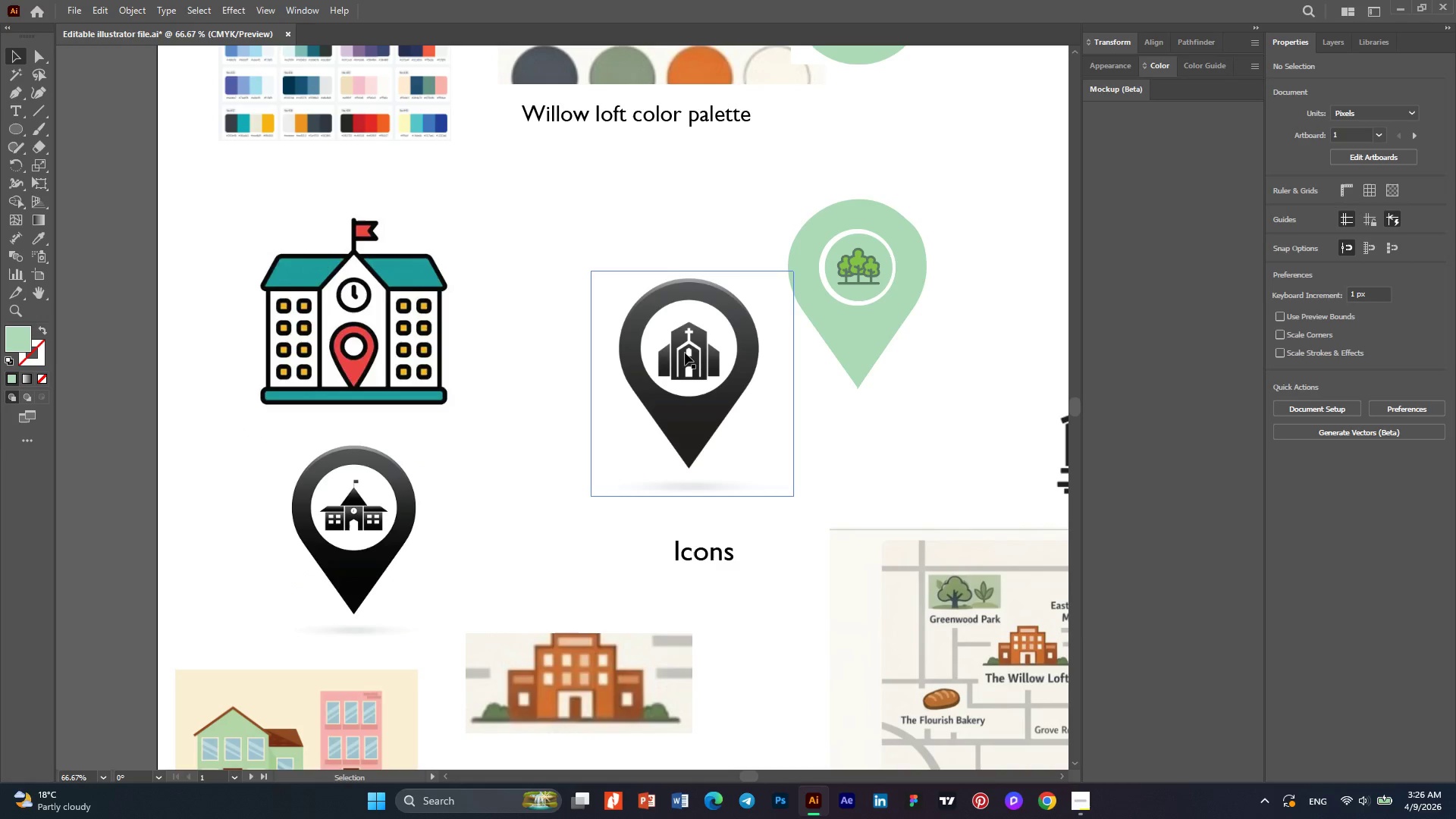 
left_click([684, 353])
 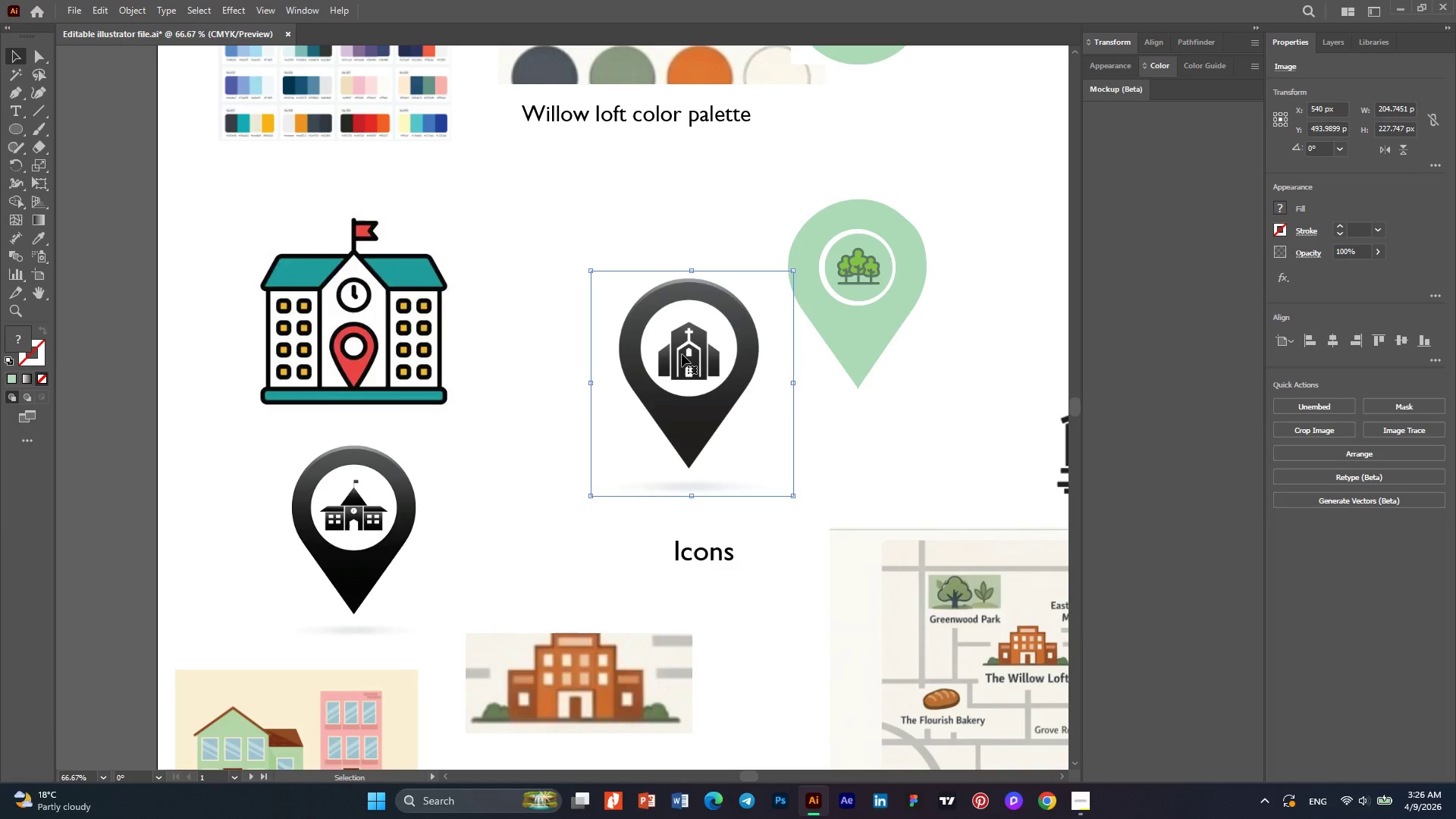 
hold_key(key=AltLeft, duration=0.48)
 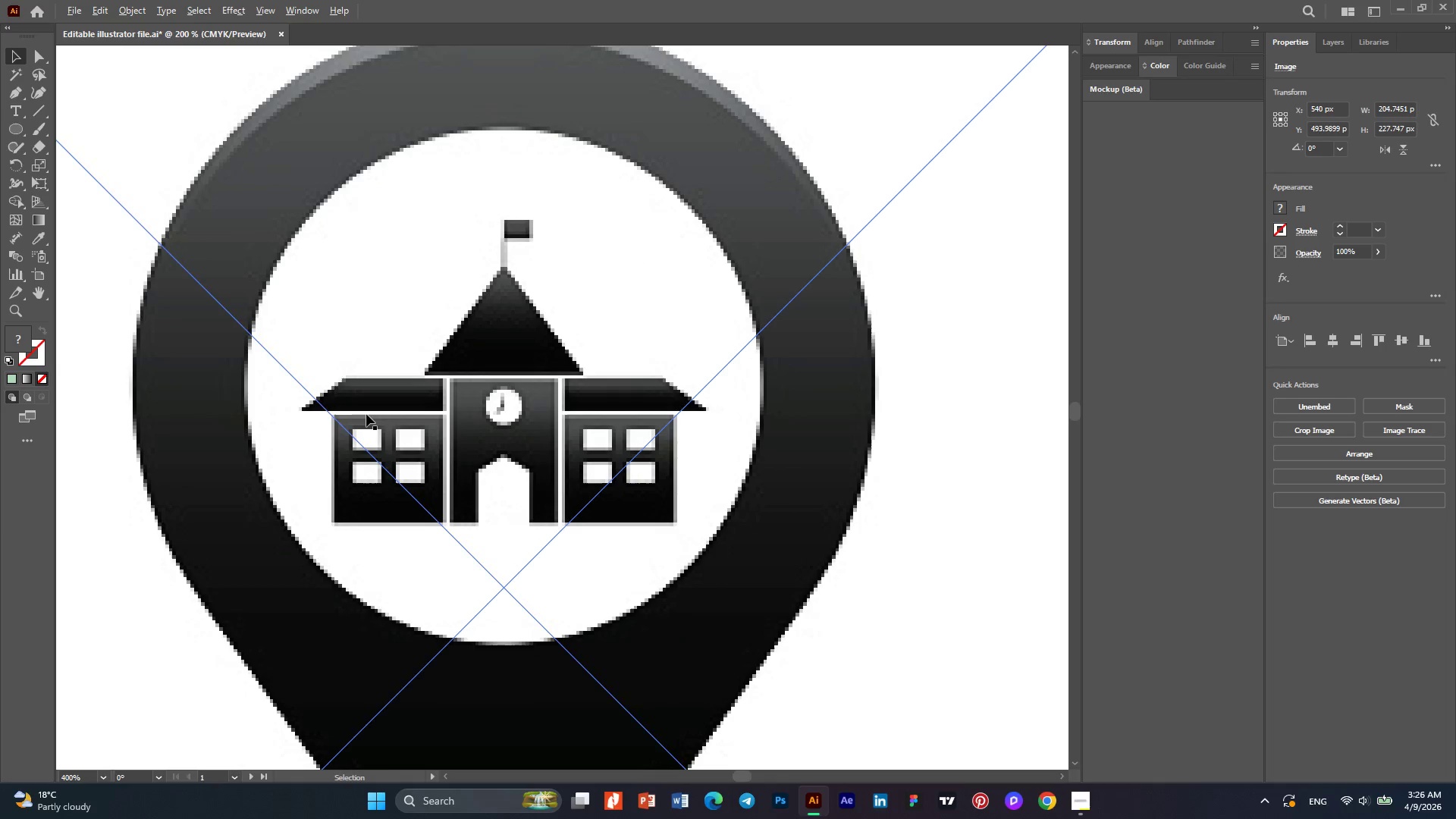 
key(Alt+AltLeft)
 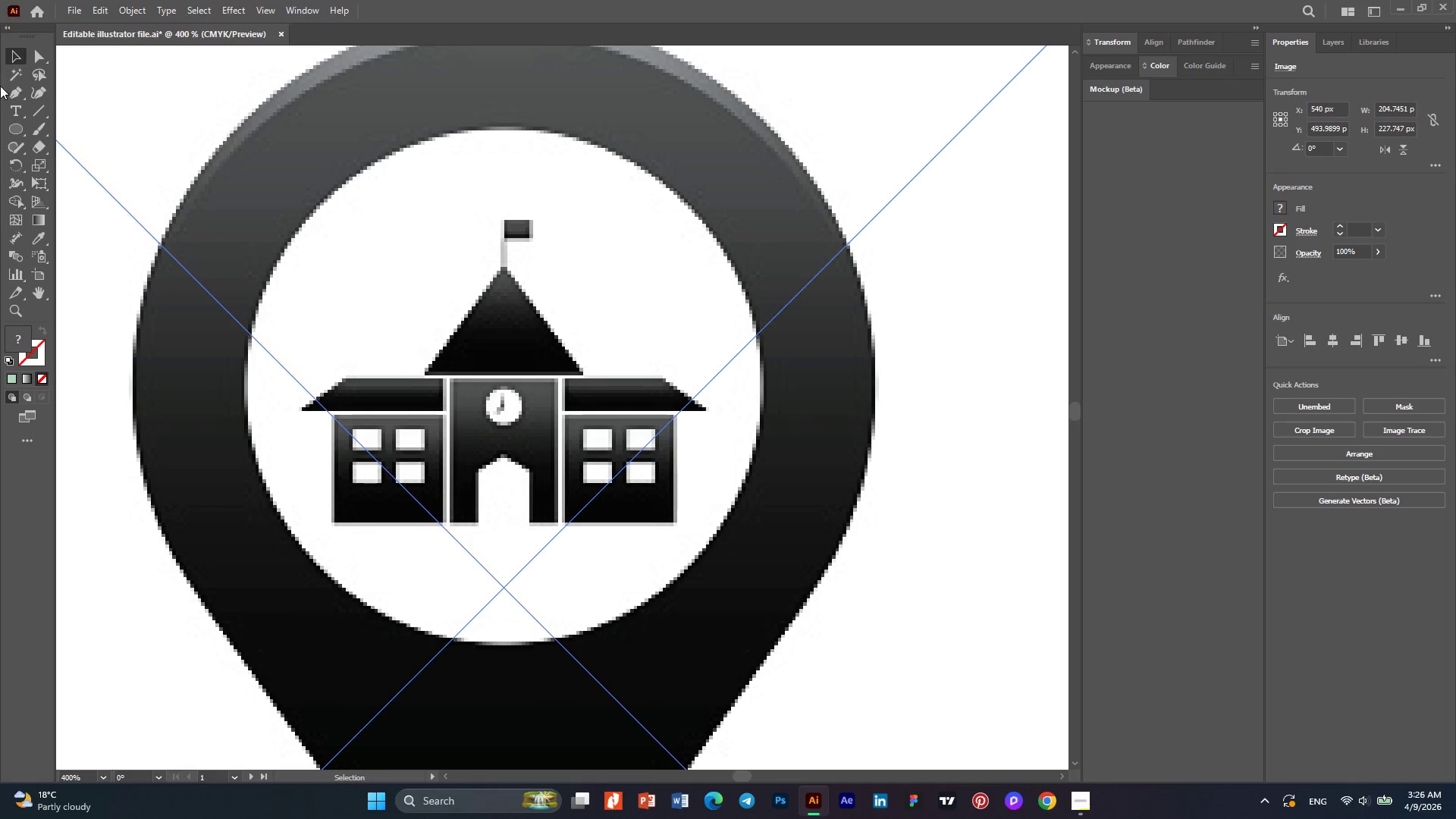 
scroll: coordinate [366, 414], scroll_direction: up, amount: 5.0
 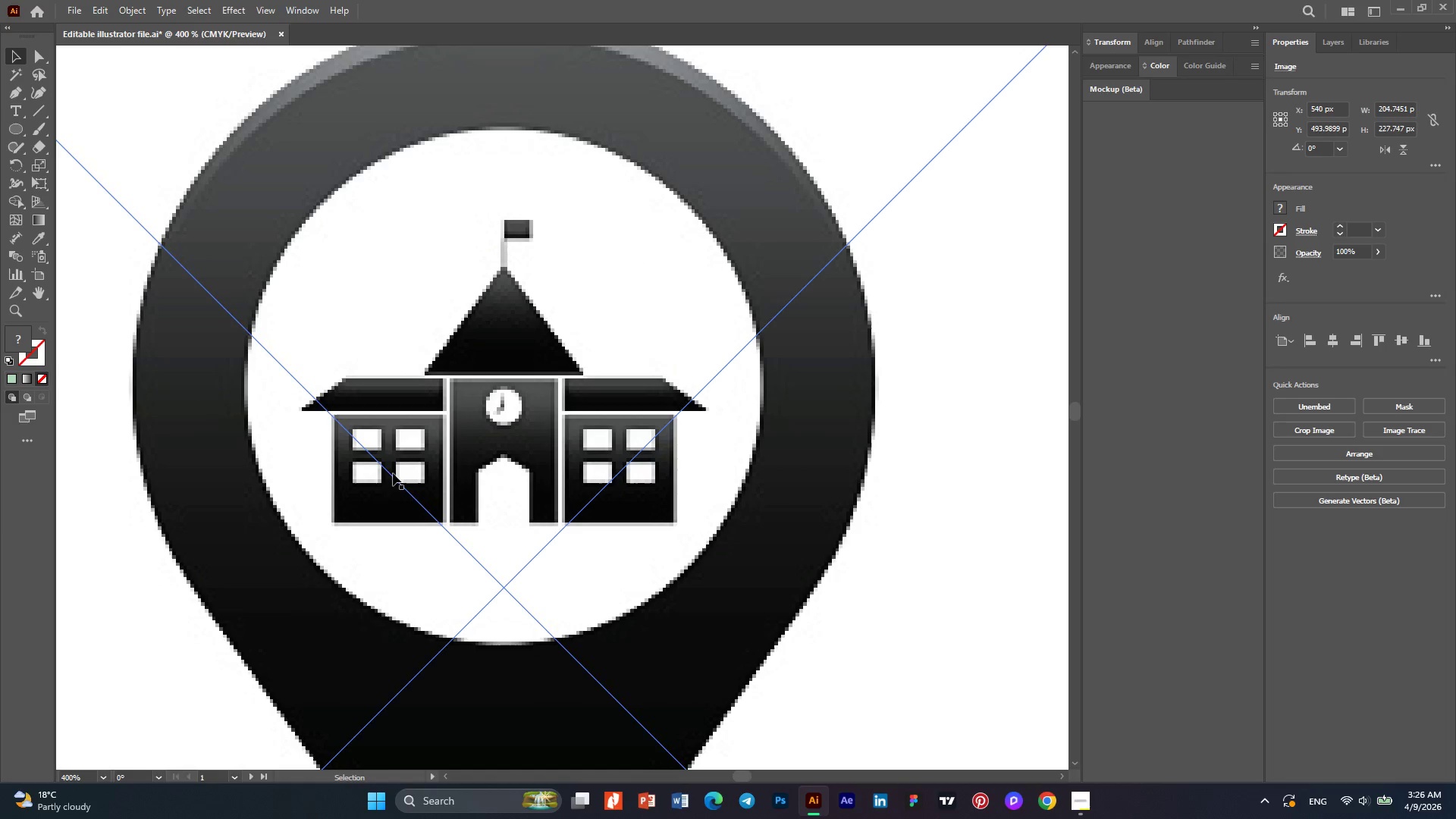 
left_click([11, 94])
 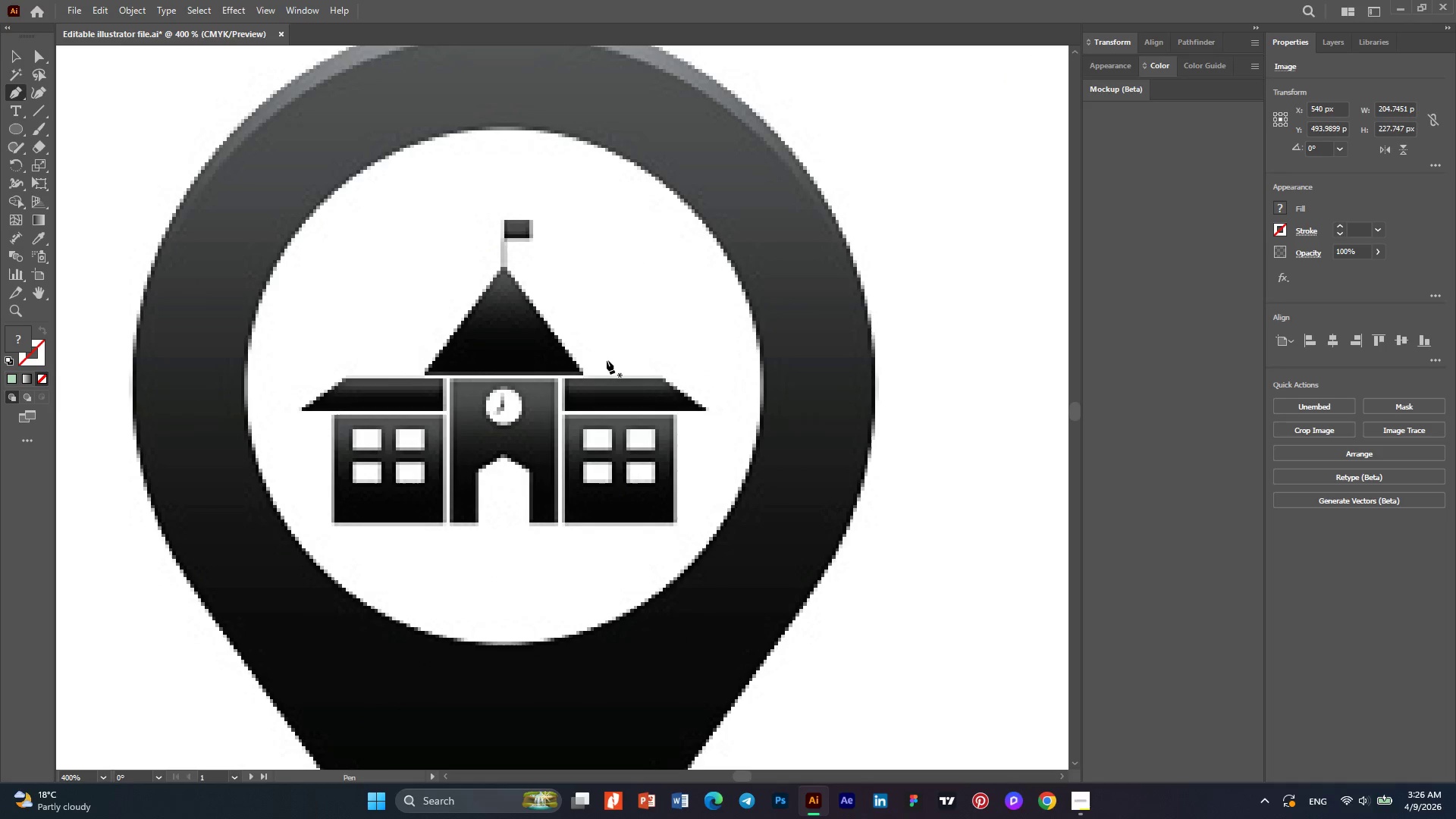 
key(Alt+AltLeft)
 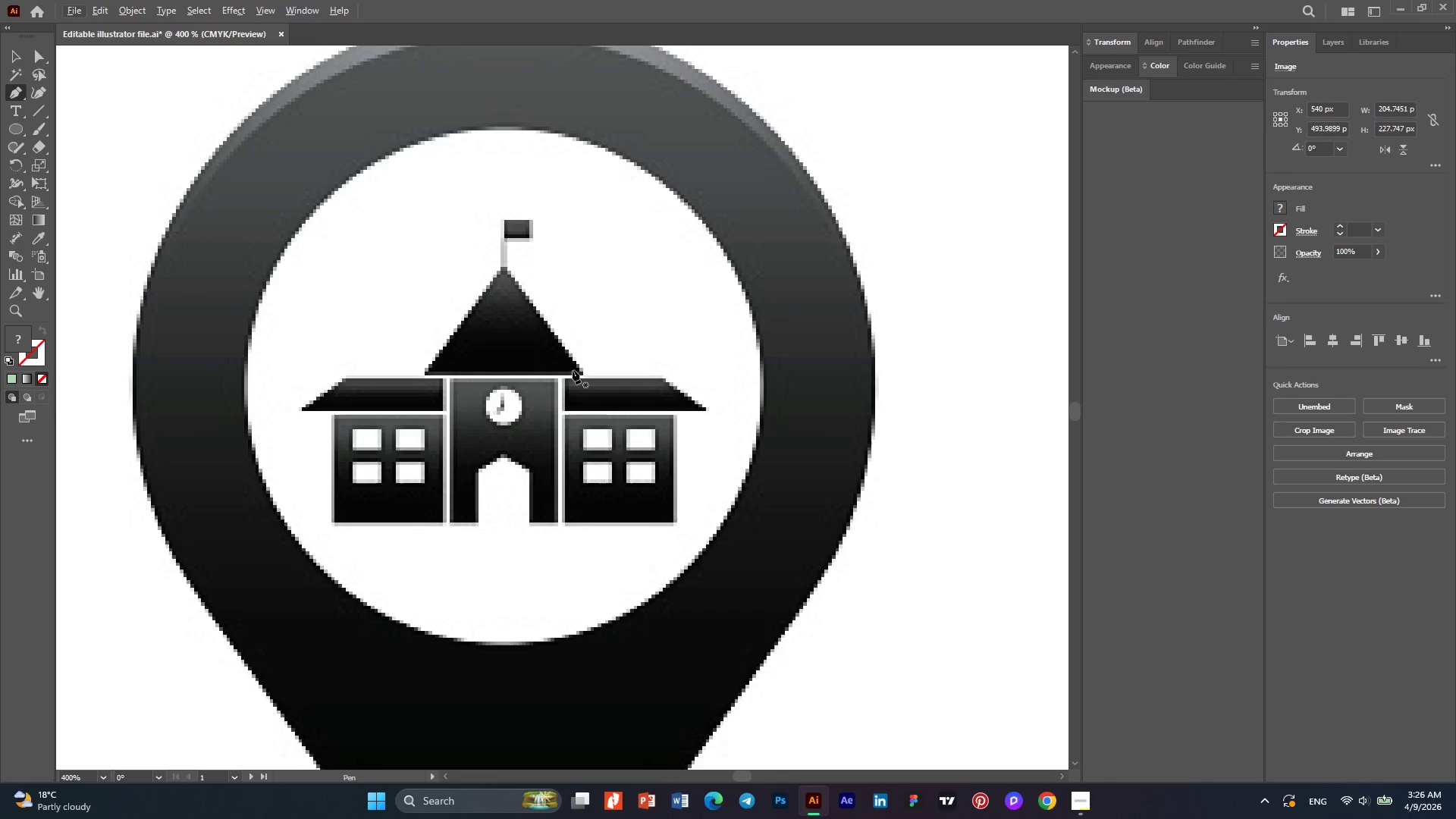 
hold_key(key=AltLeft, duration=0.53)
scroll: coordinate [563, 388], scroll_direction: up, amount: 4.0
 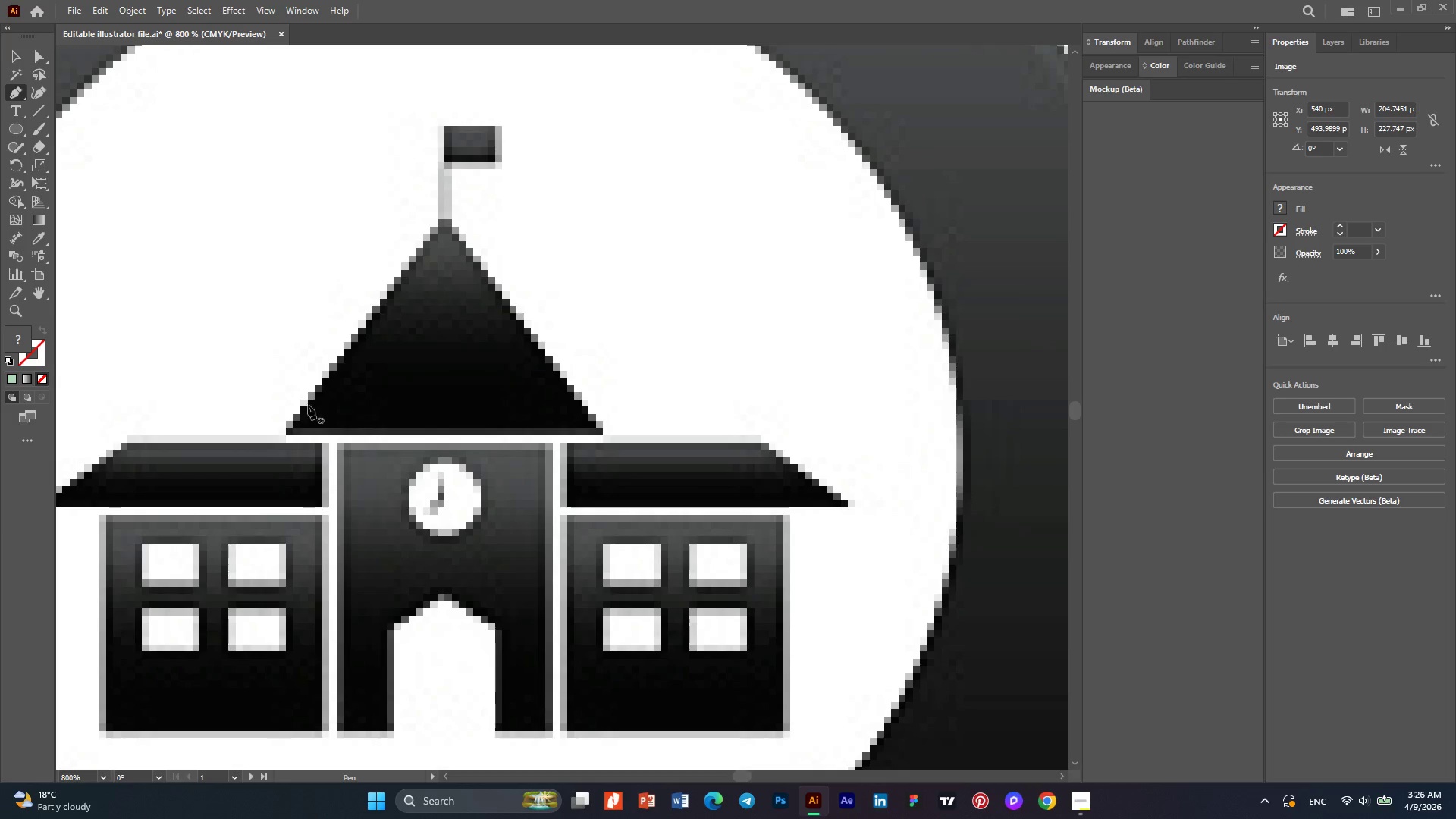 
left_click([287, 430])
 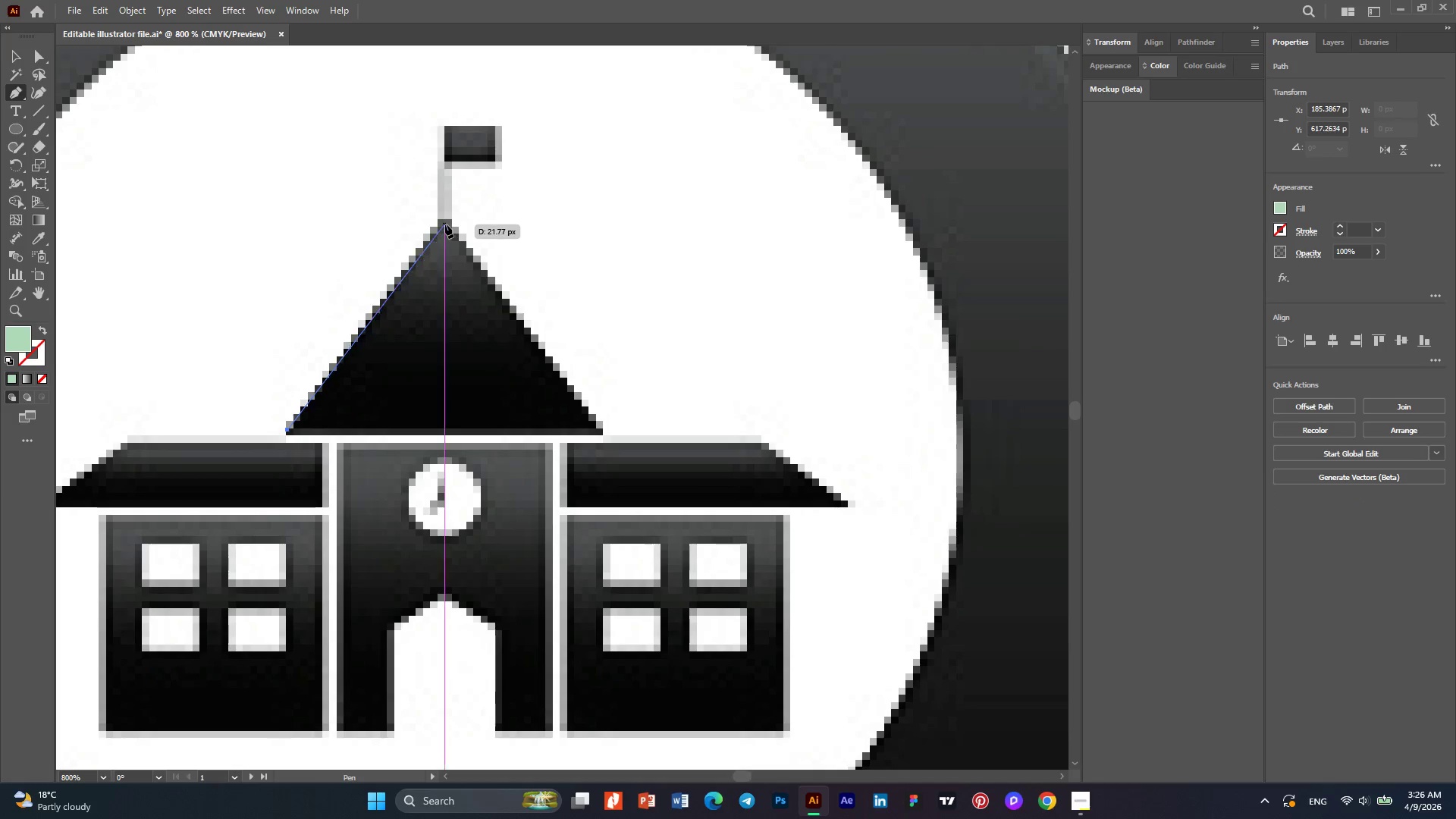 
left_click([445, 224])
 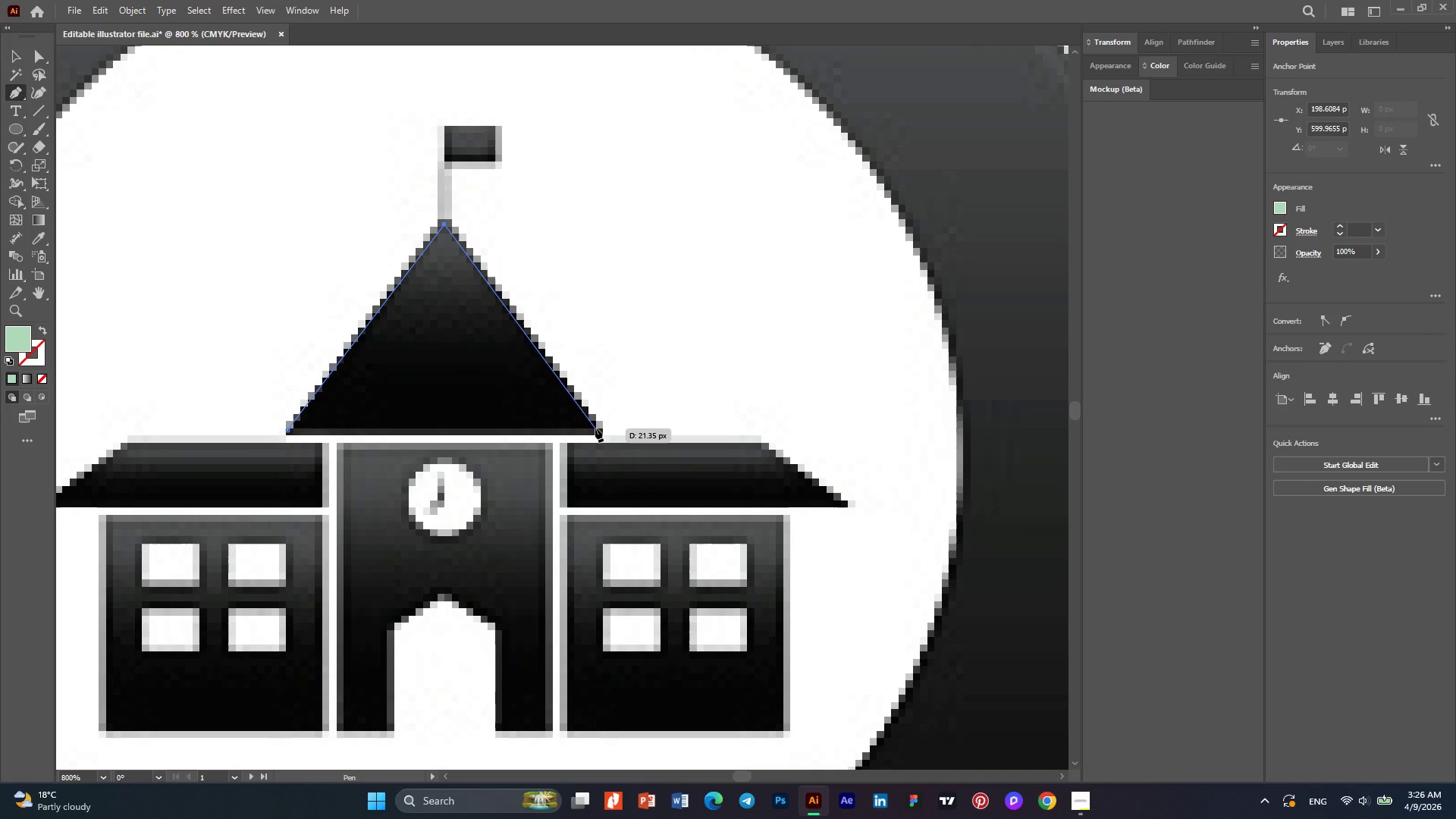 
left_click([595, 428])
 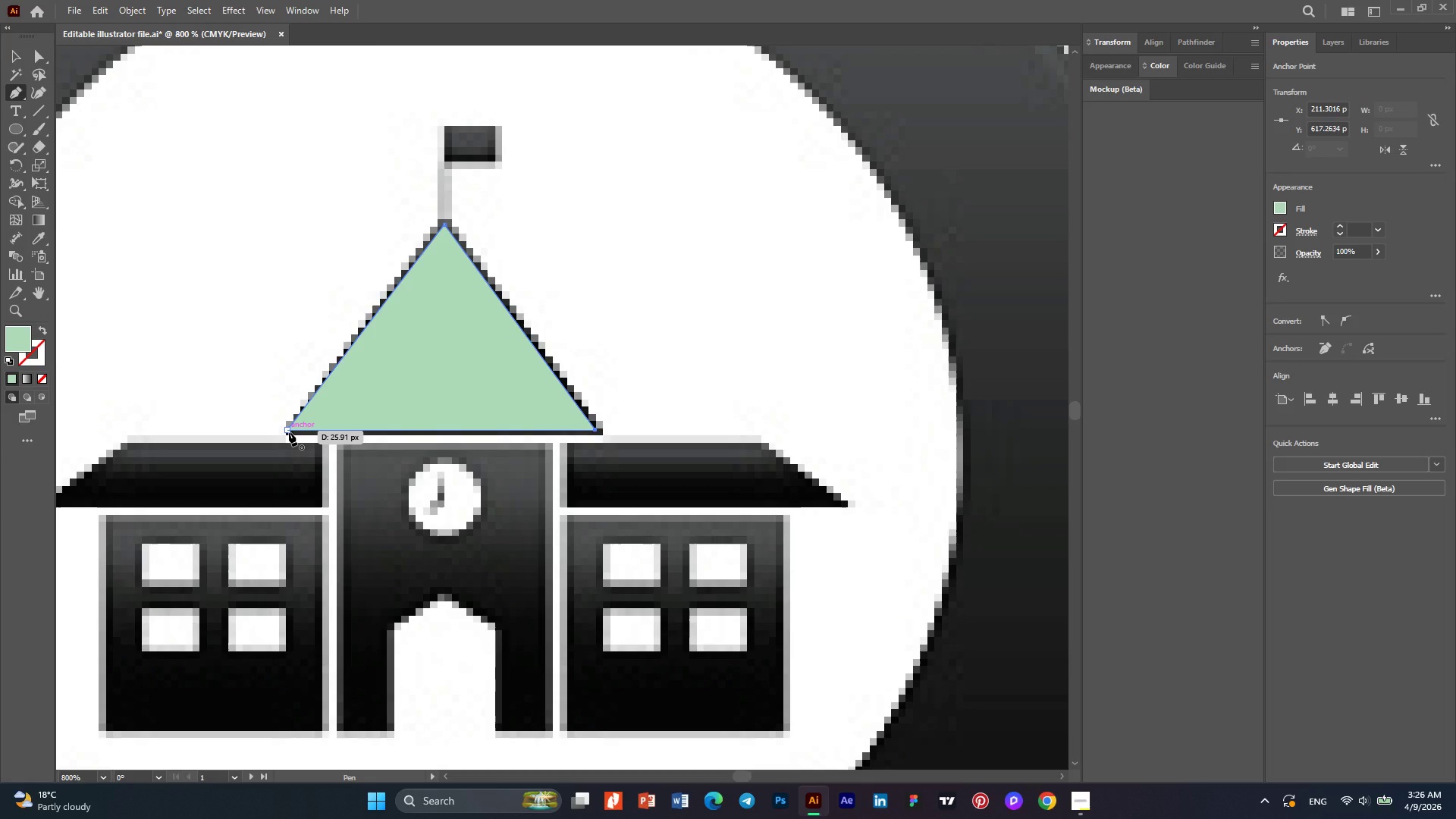 
key(Alt+AltLeft)
 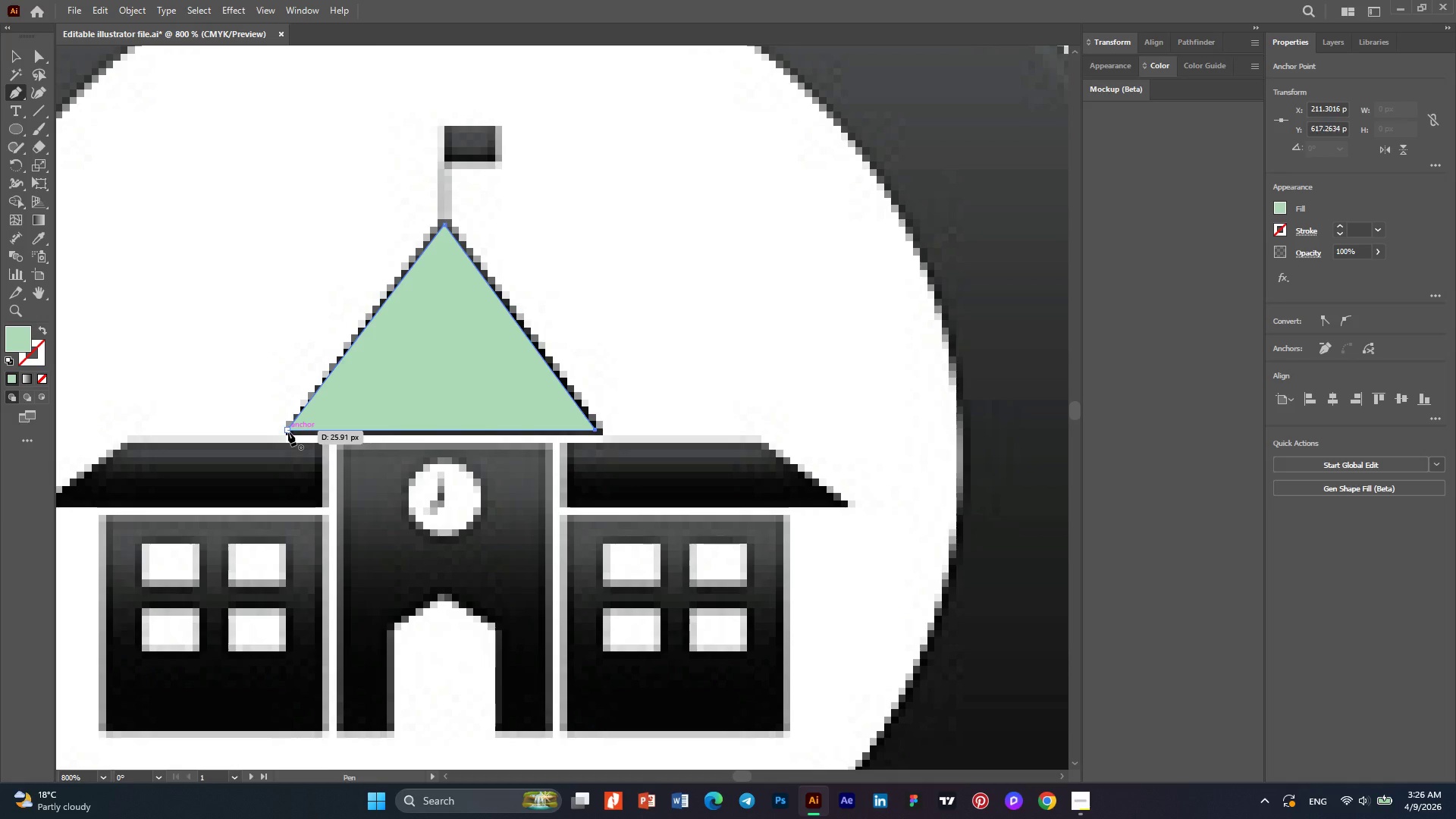 
left_click([288, 432])
 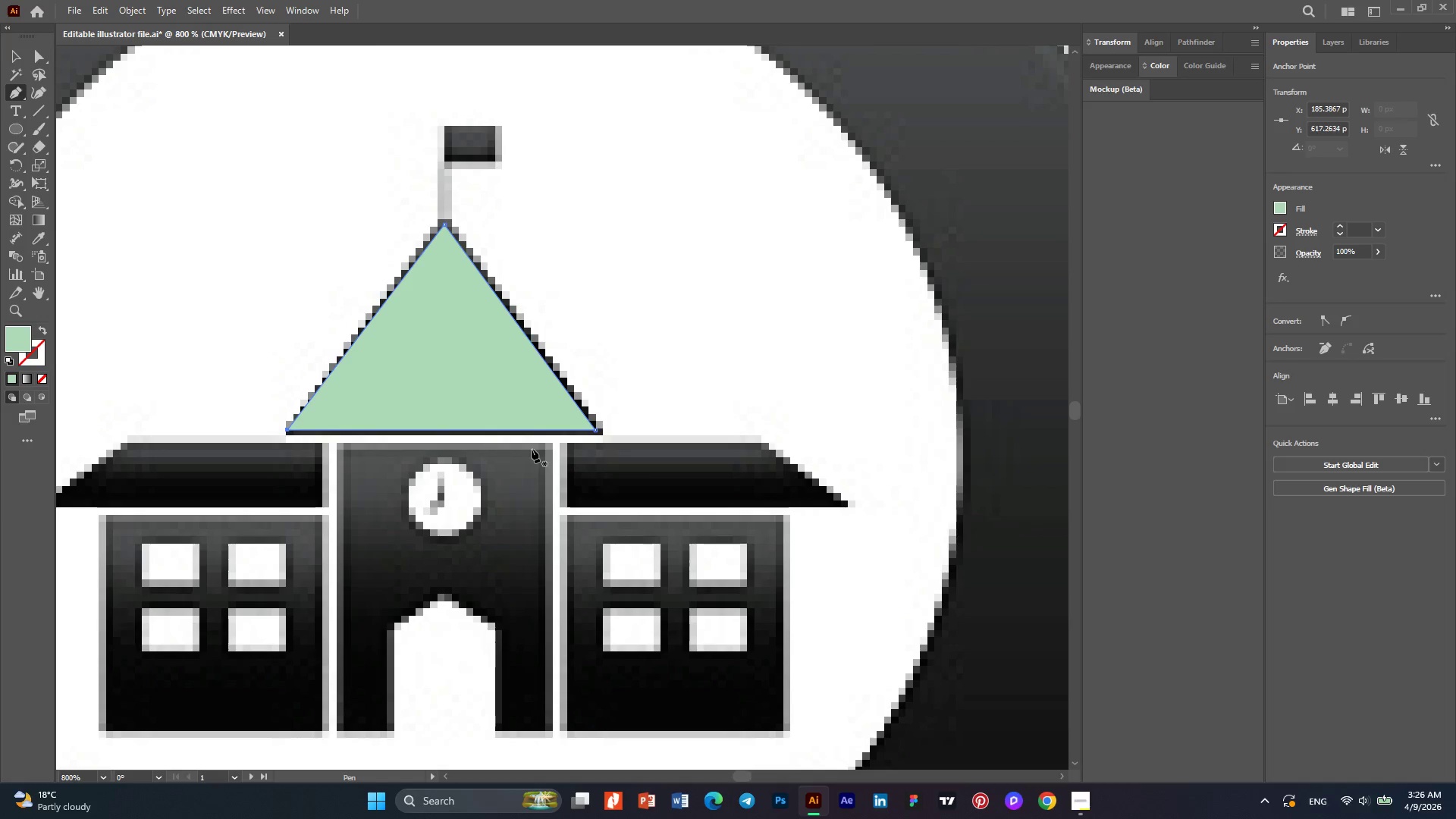 
key(Alt+AltLeft)
 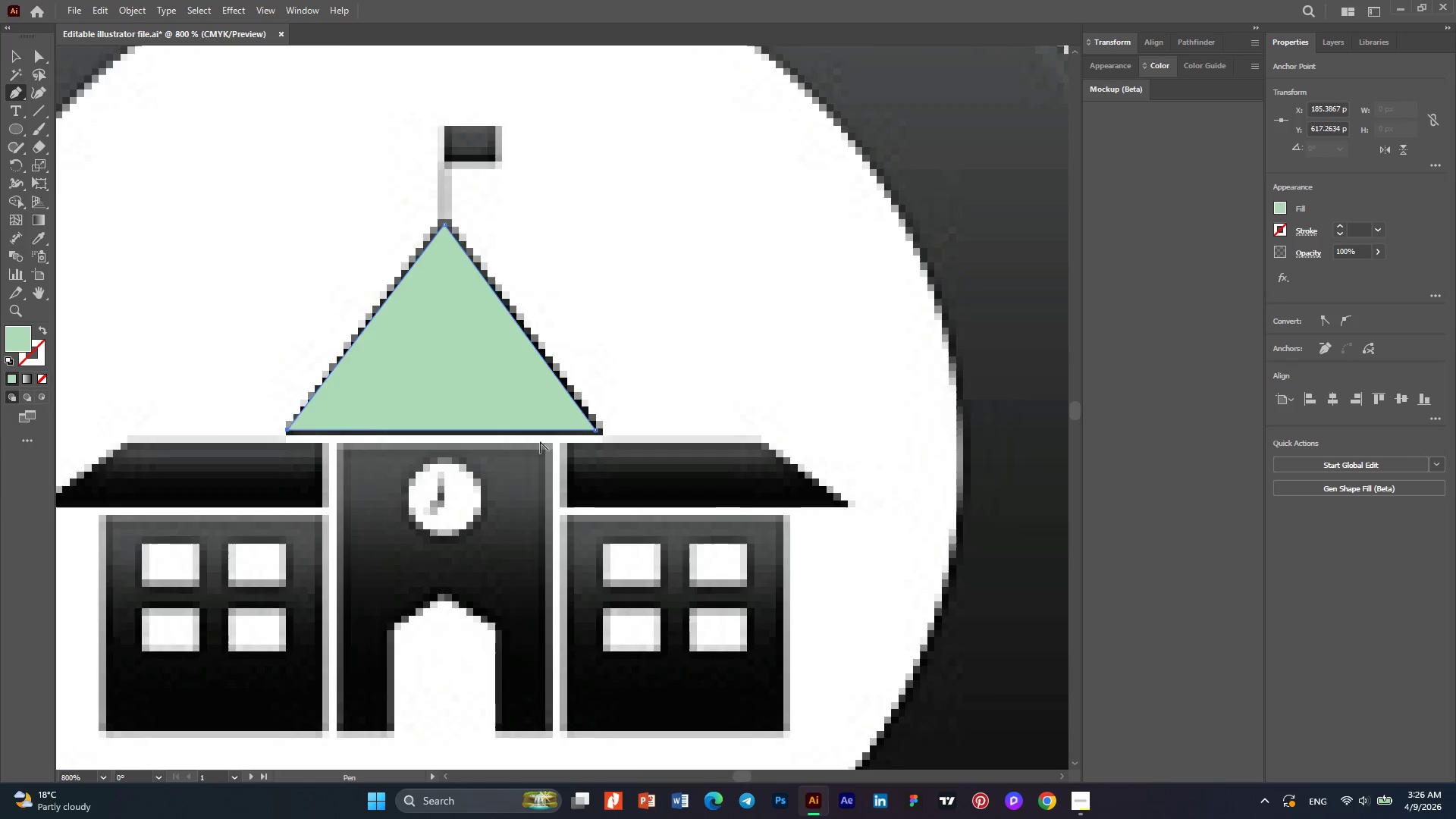 
key(Alt+AltLeft)
 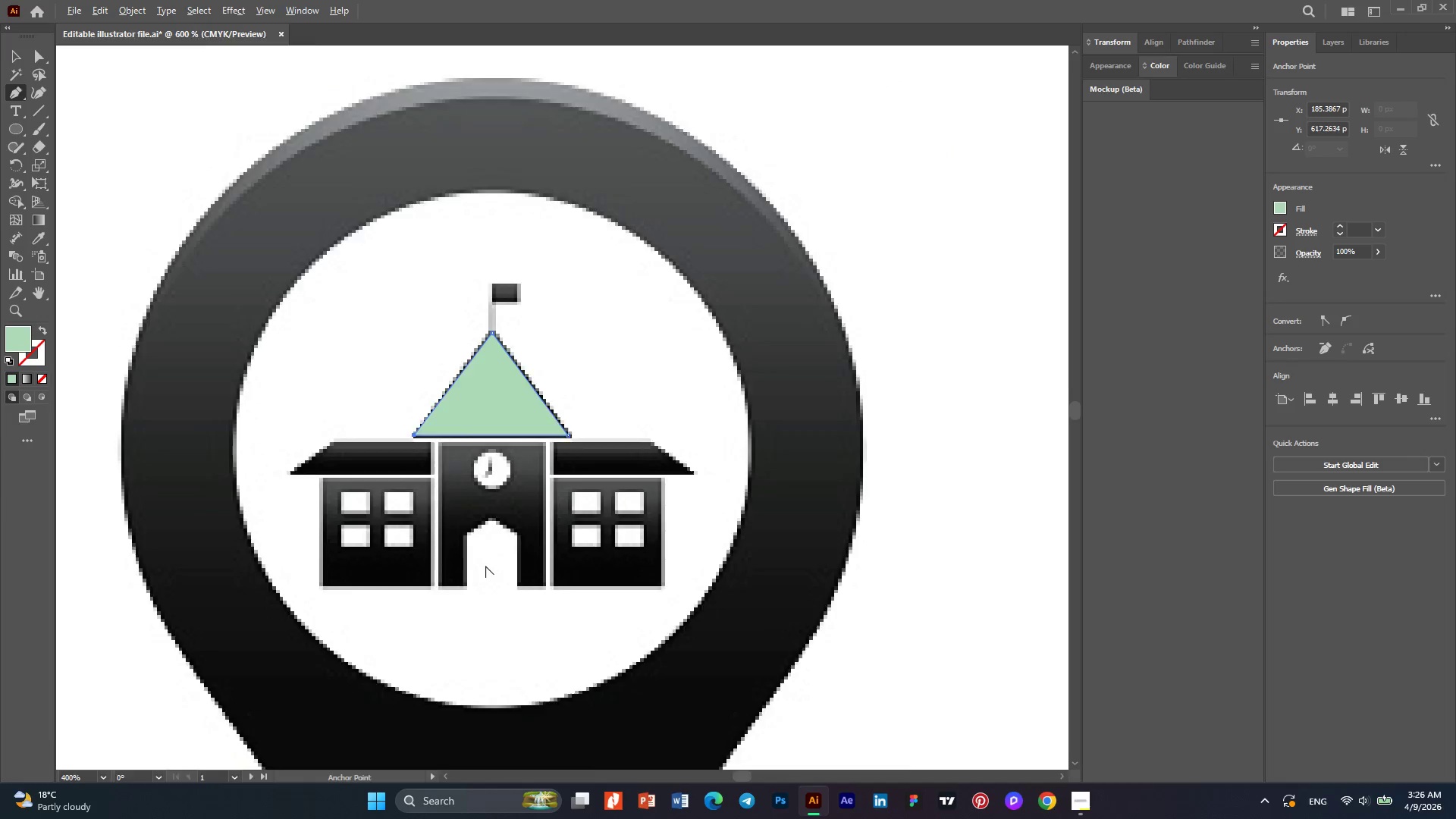 
scroll: coordinate [540, 441], scroll_direction: down, amount: 2.0
 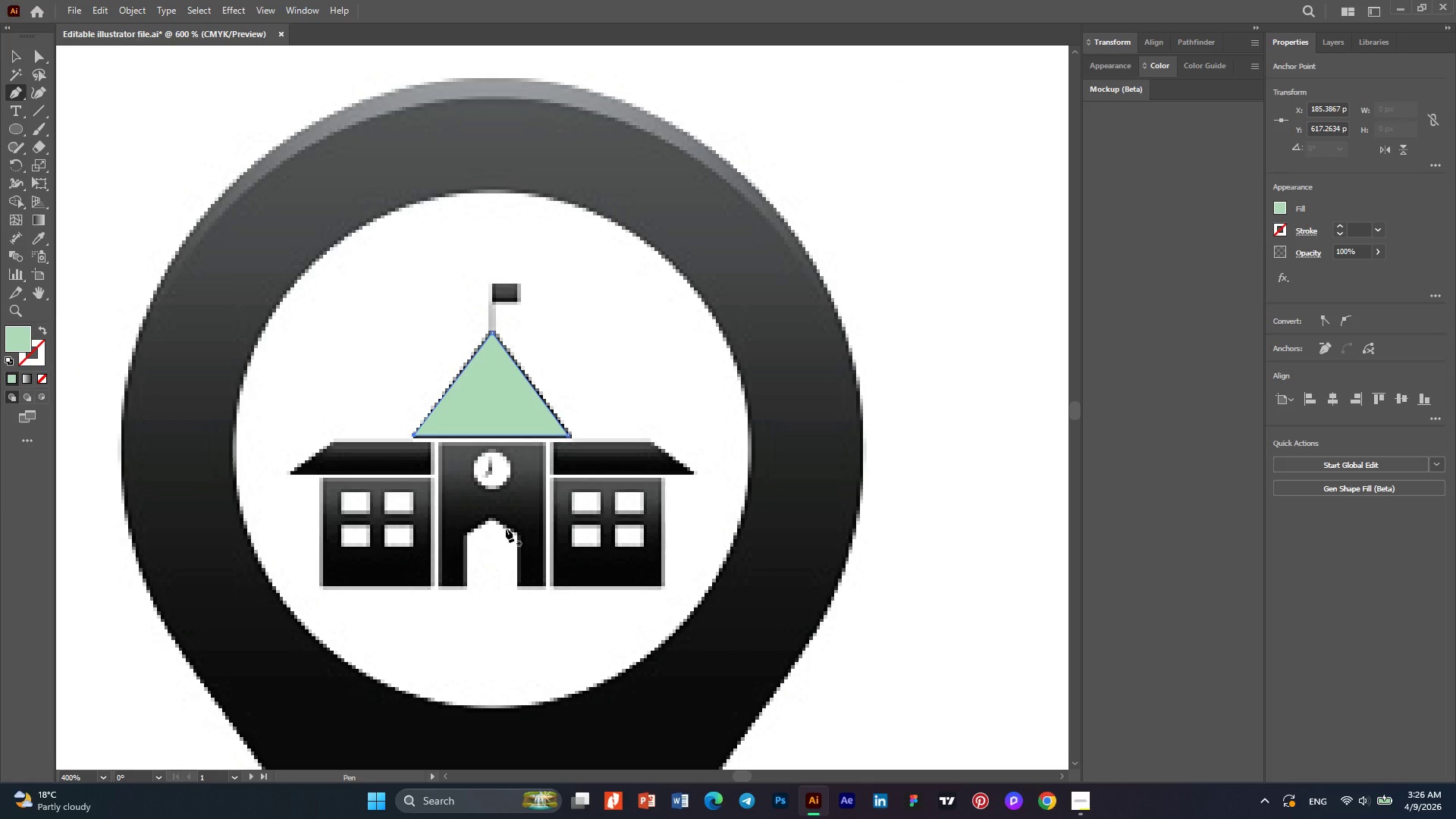 
scroll: coordinate [485, 566], scroll_direction: up, amount: 2.0
 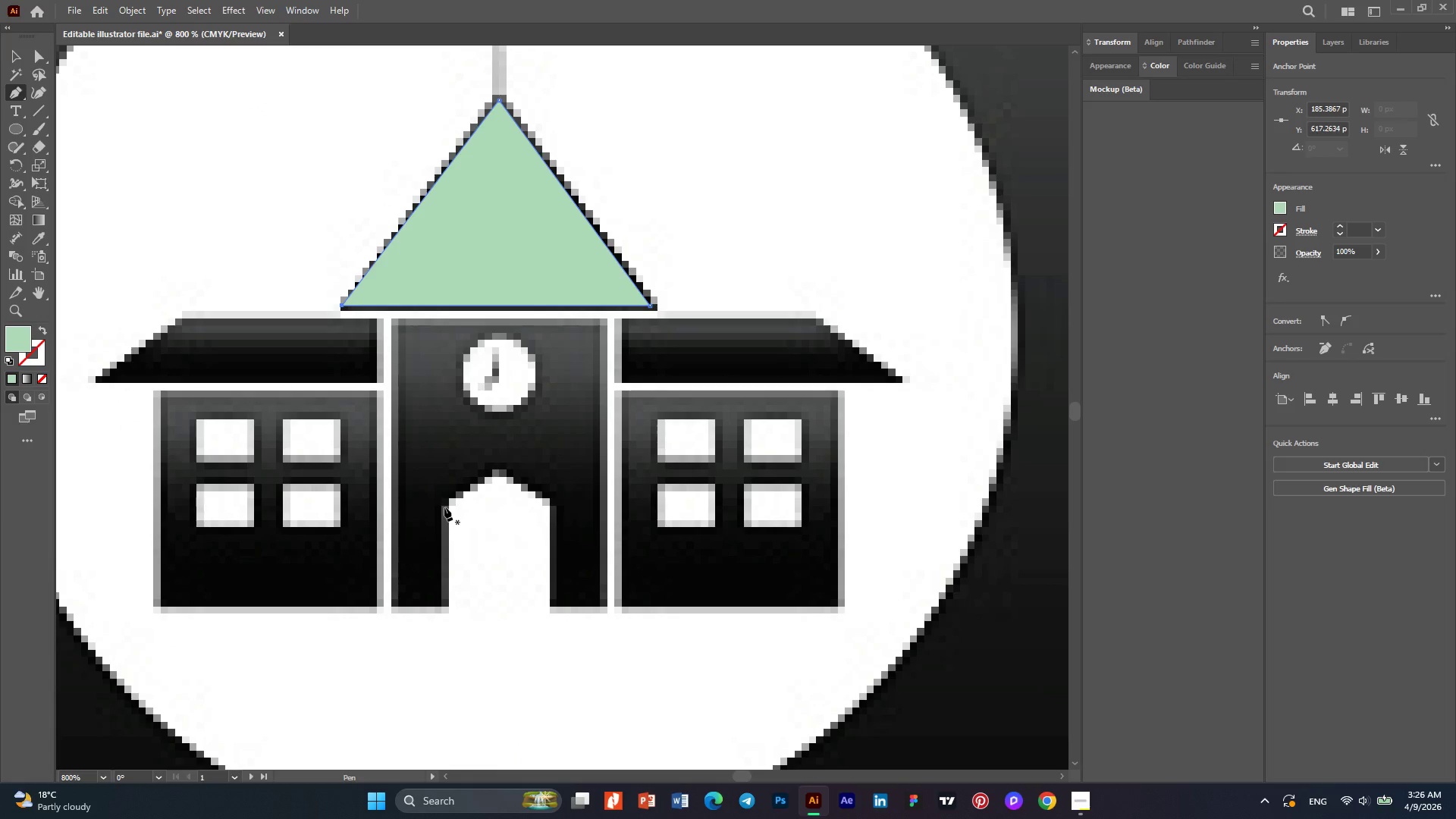 
left_click([444, 507])
 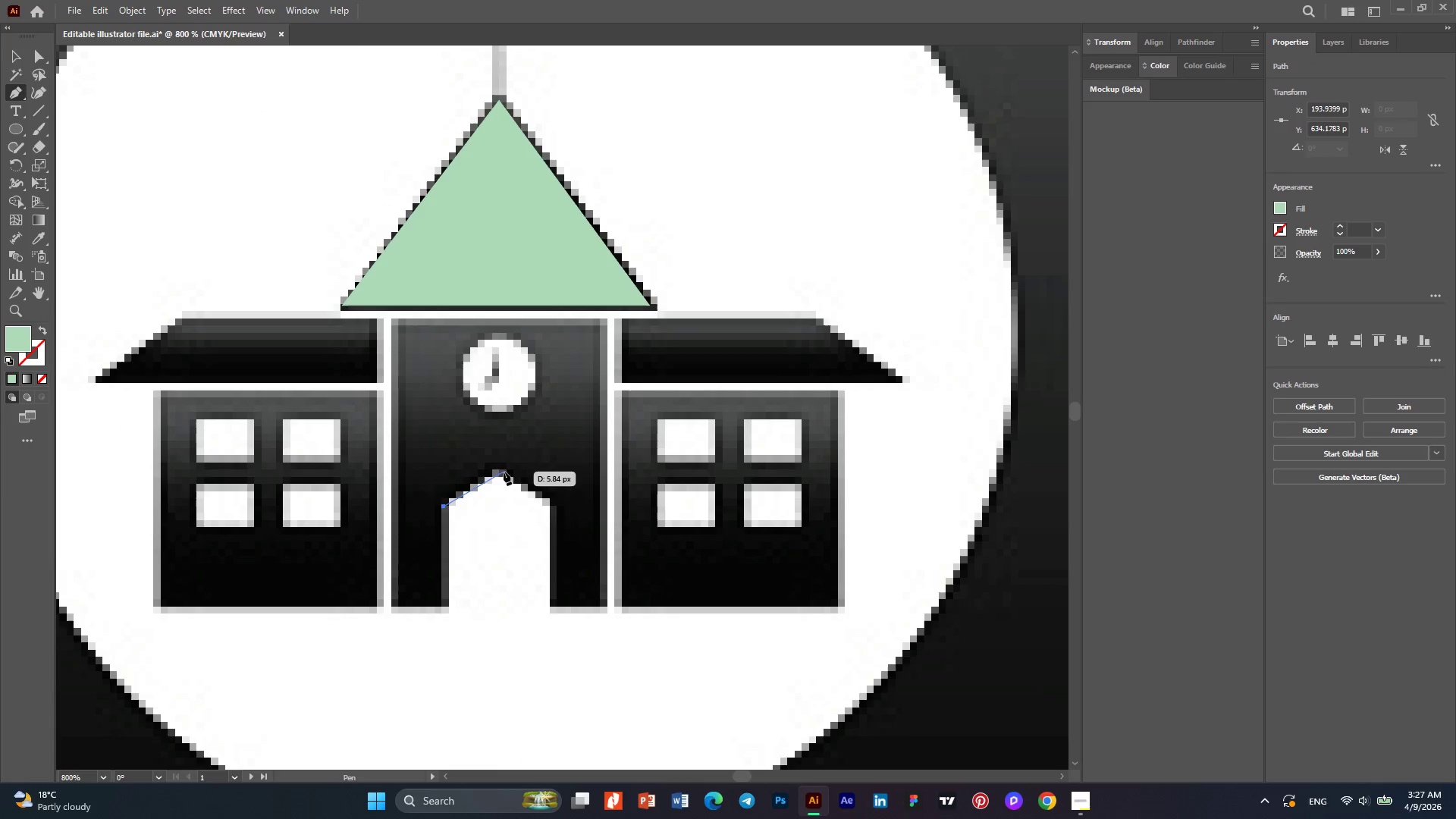 
left_click([500, 469])
 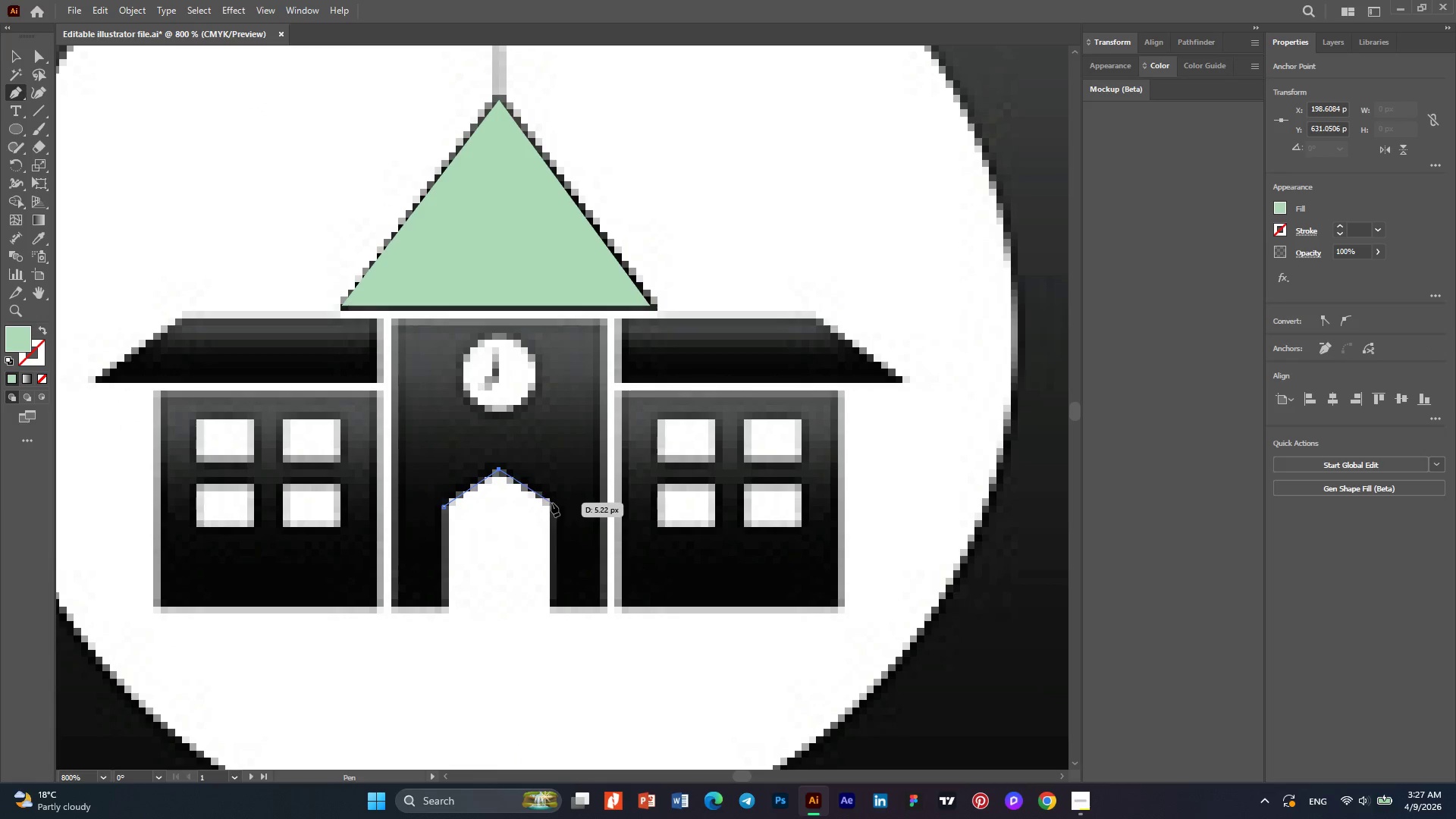 
left_click([551, 503])
 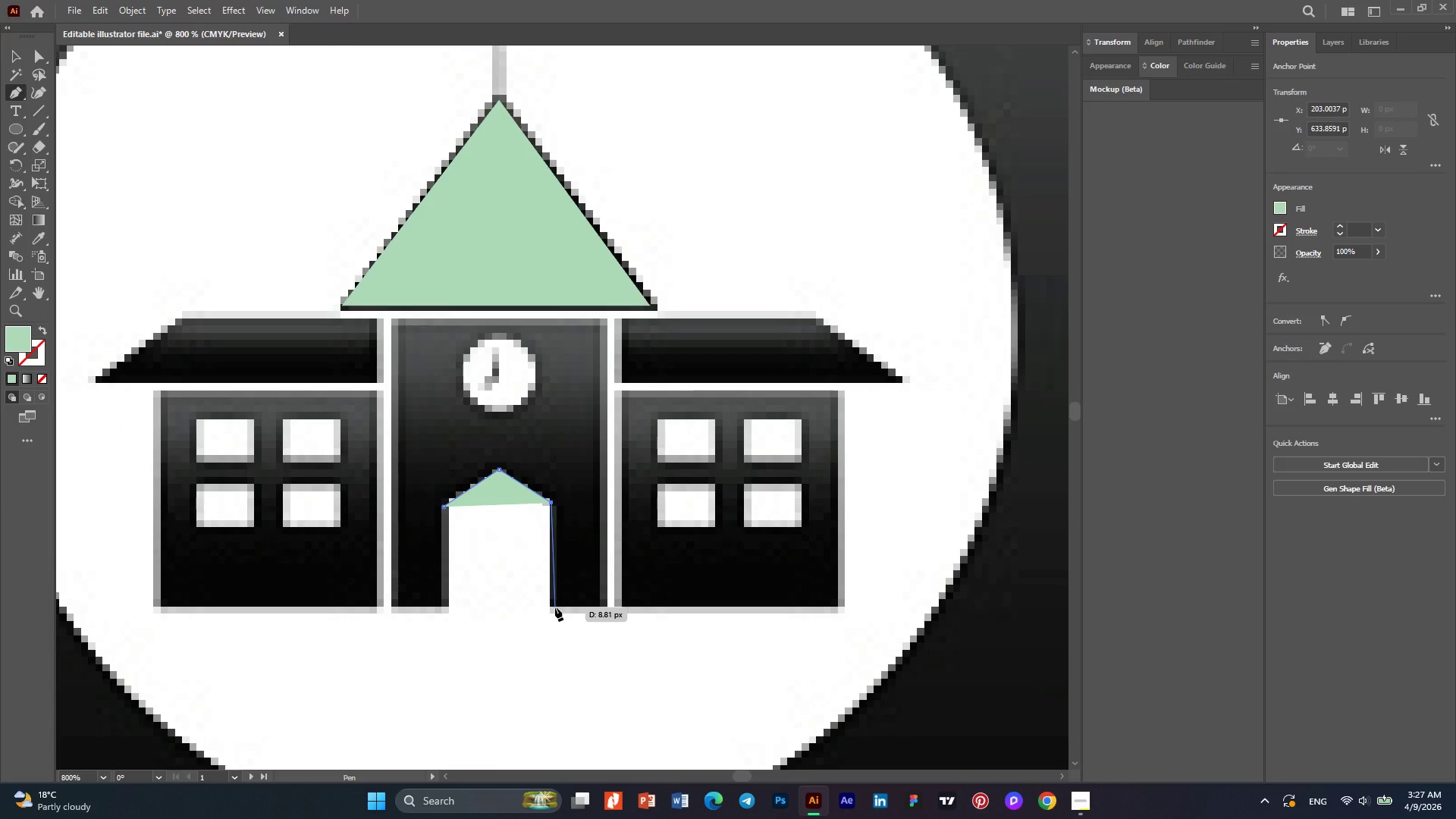 
left_click([550, 607])
 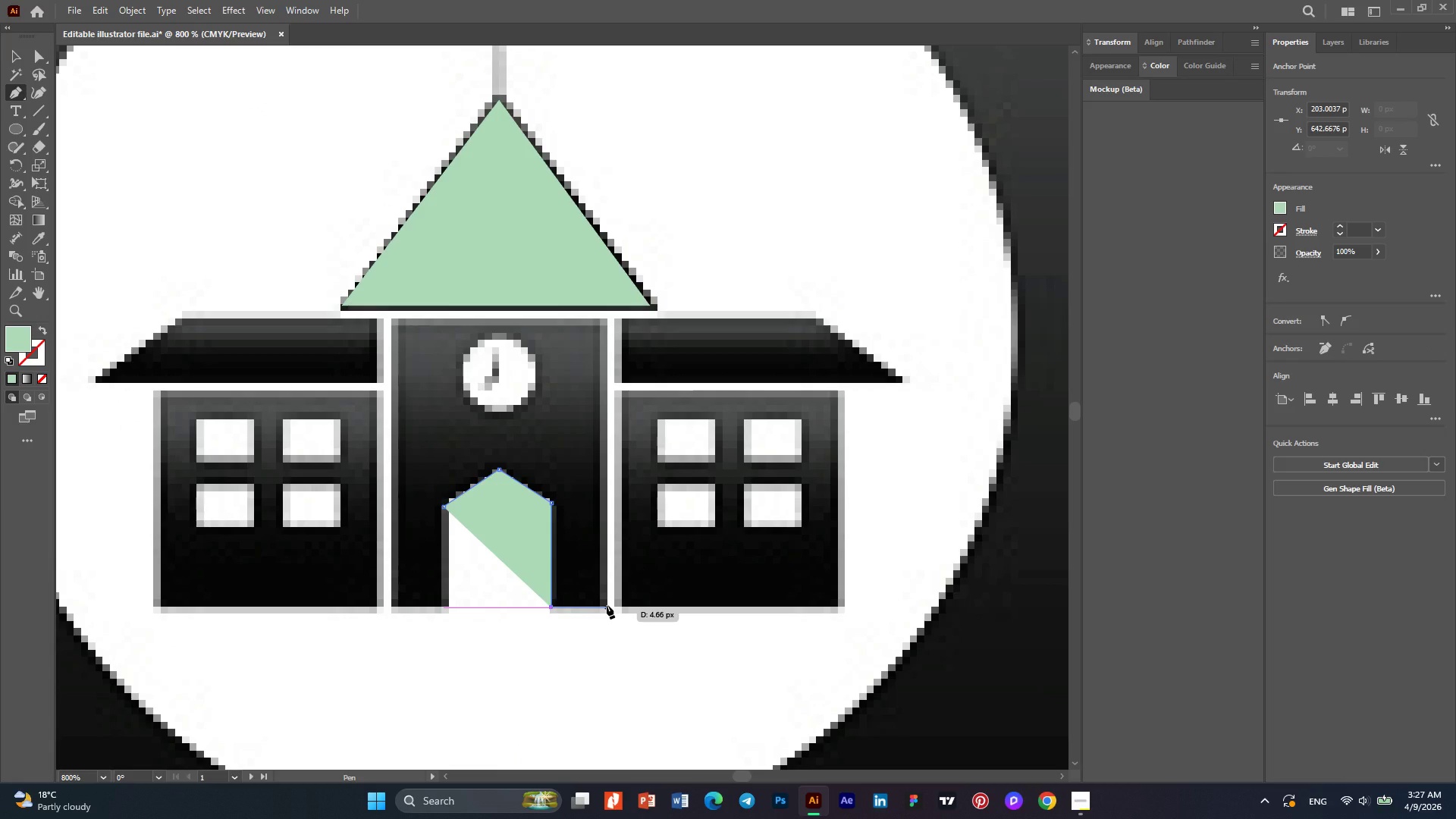 
left_click([607, 605])
 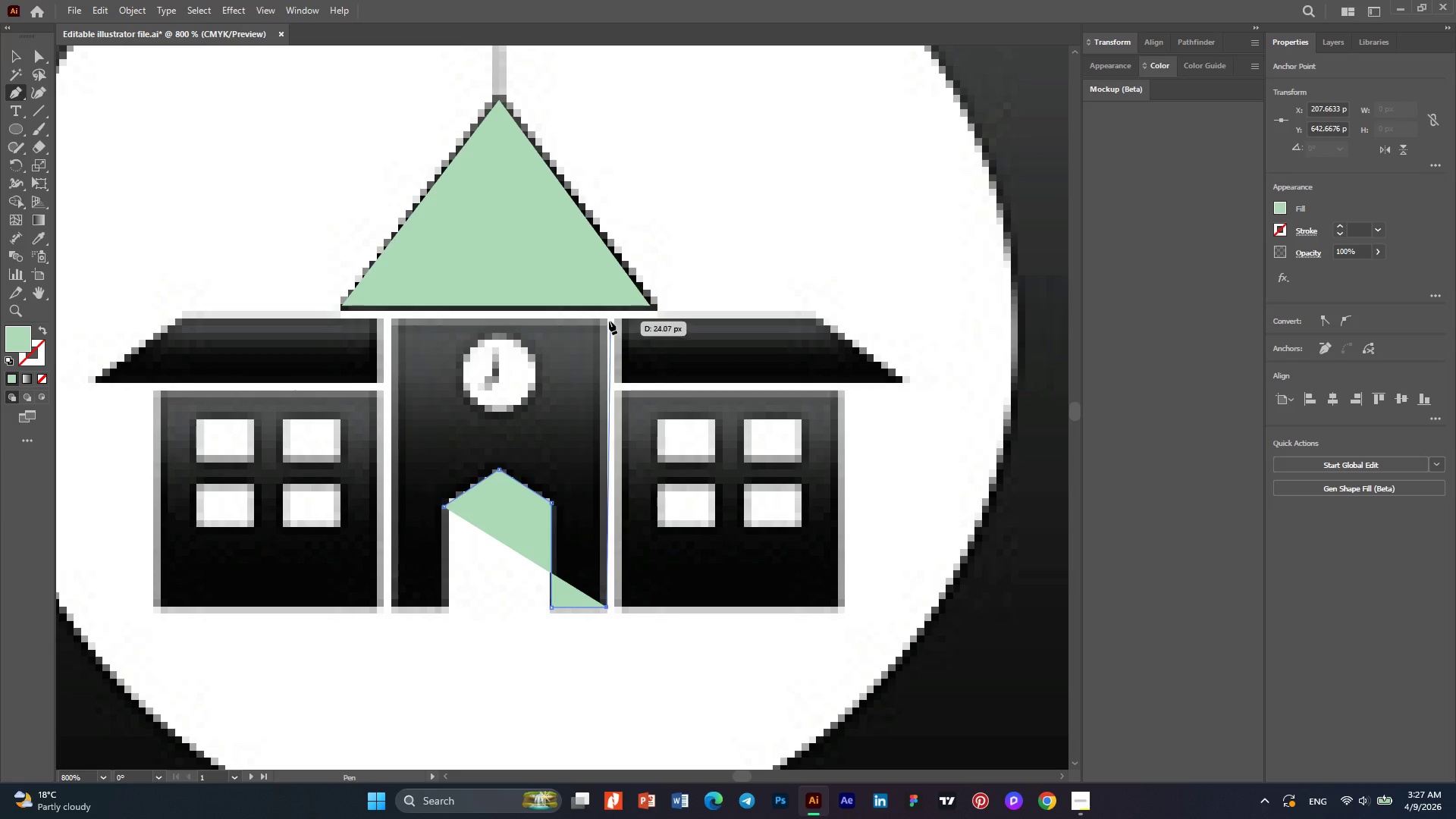 
left_click([607, 320])
 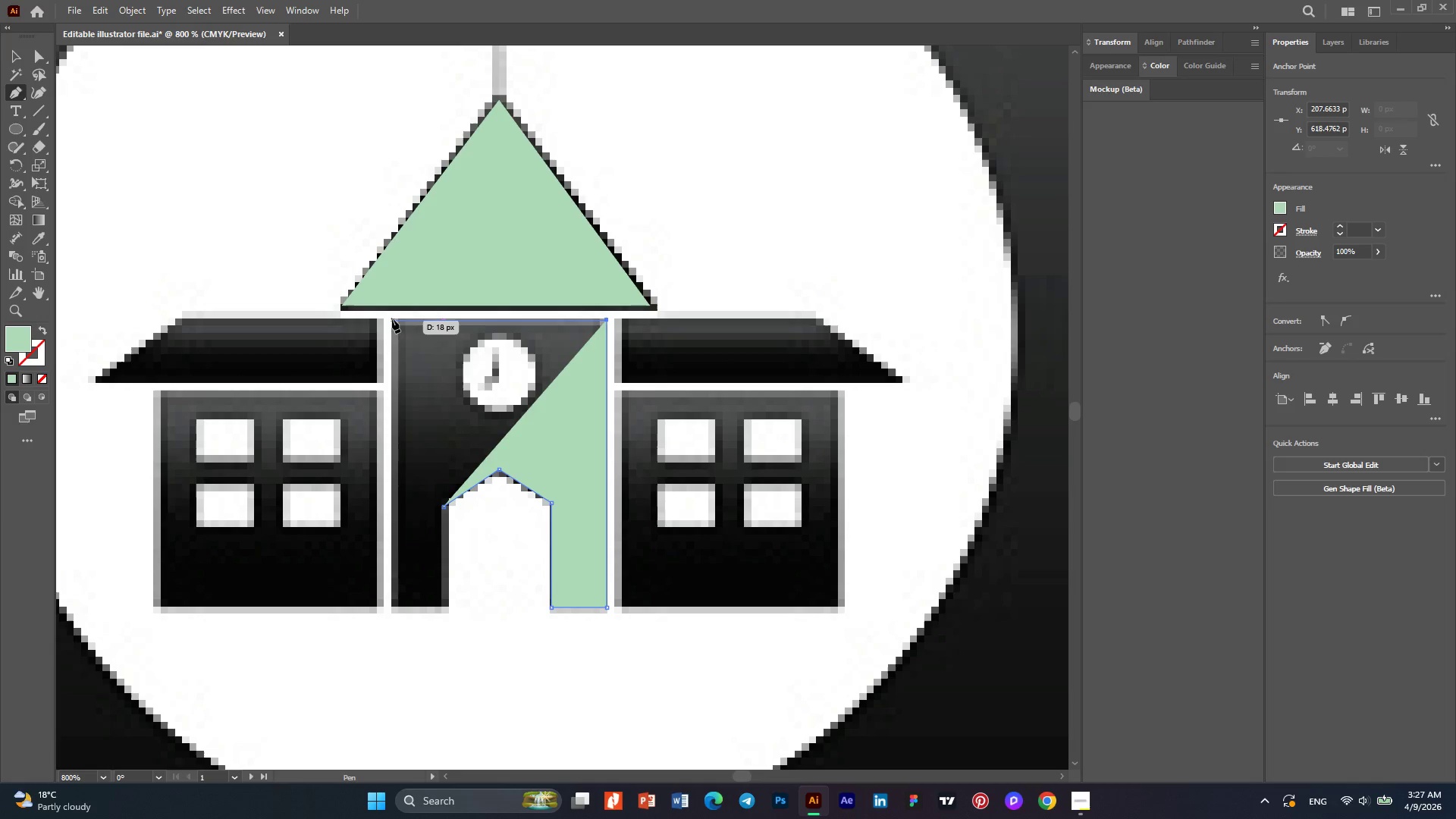 
left_click([391, 318])
 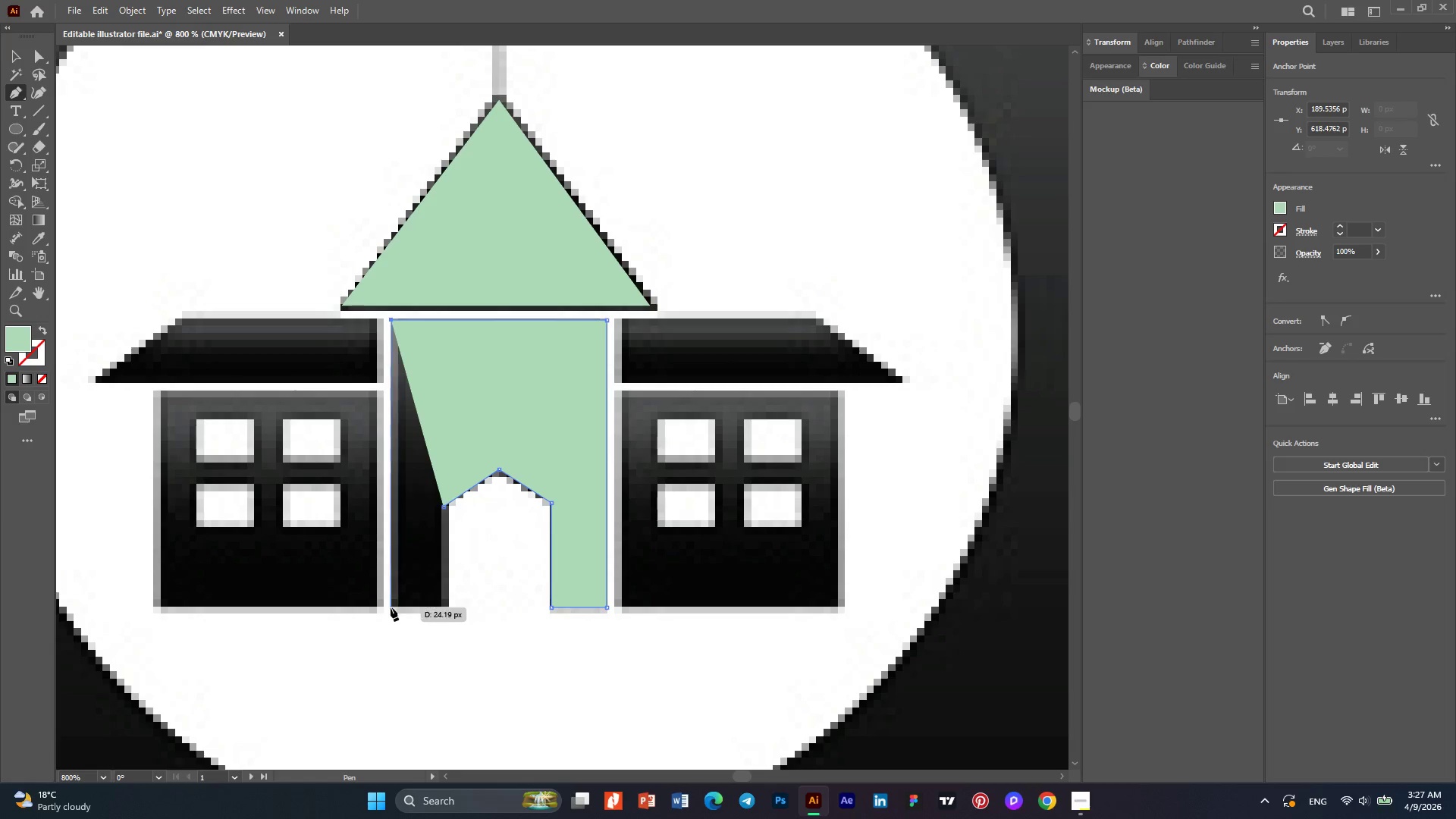 
left_click([391, 610])
 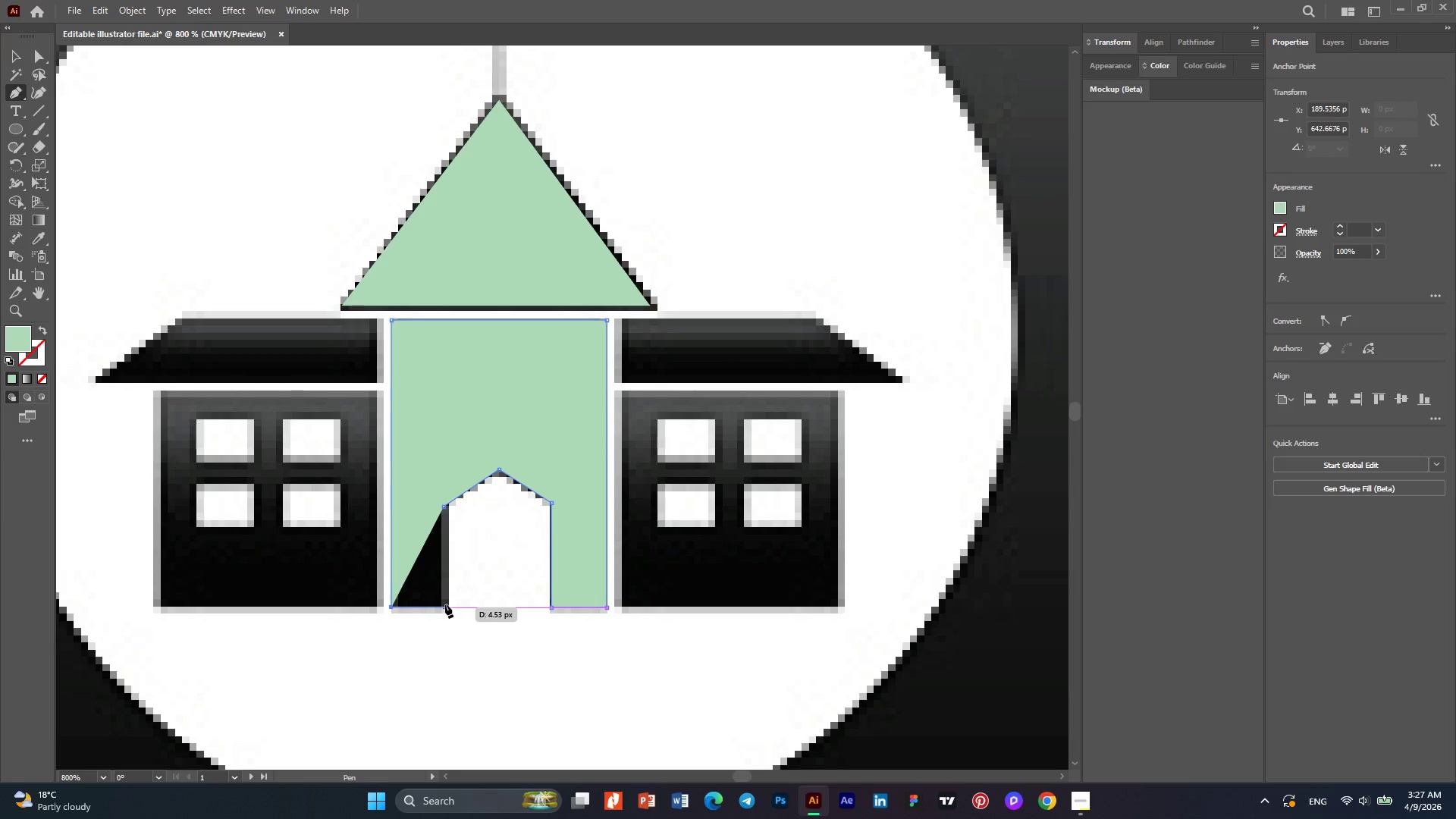 
left_click([445, 604])
 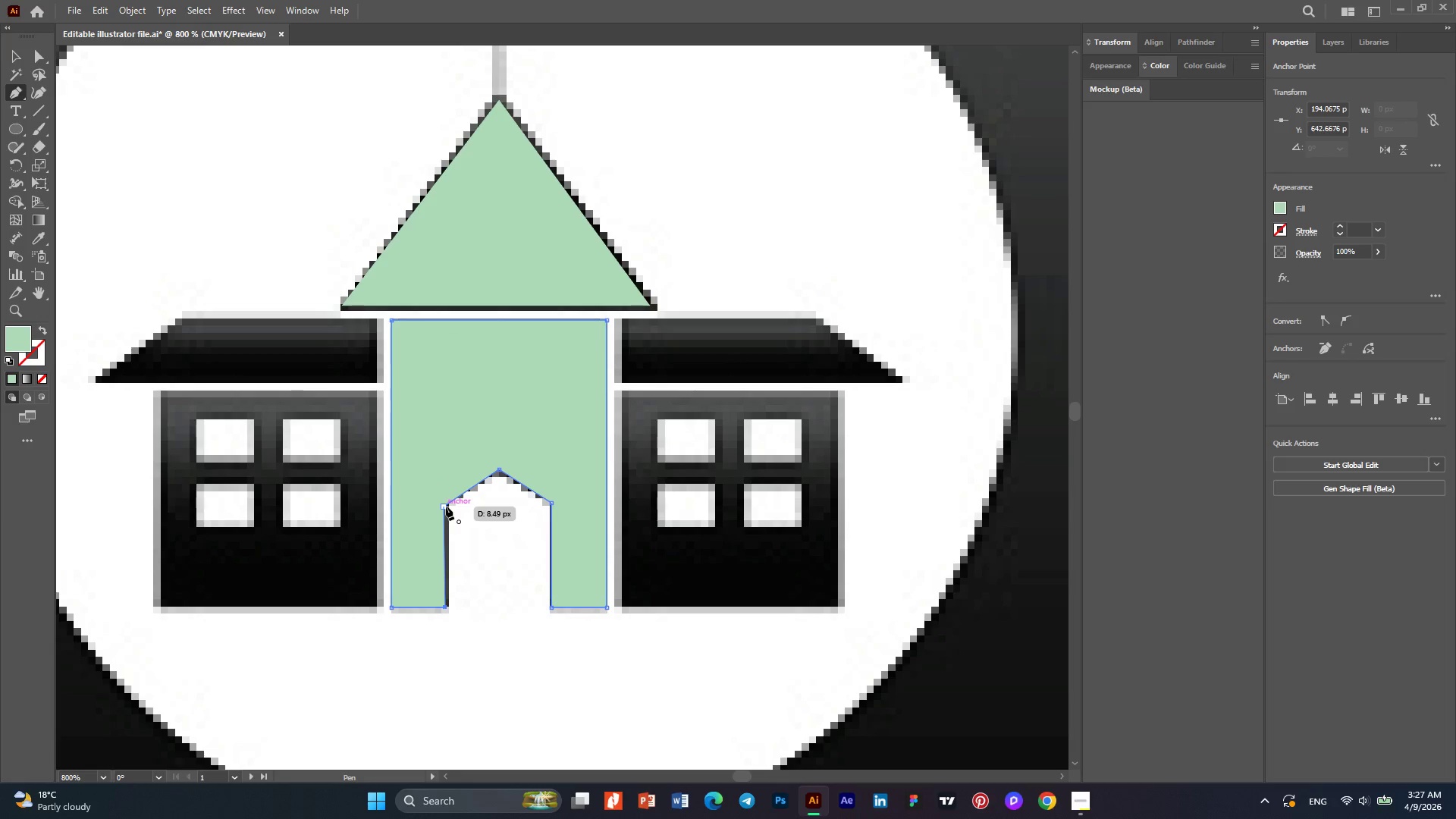 
left_click([446, 507])
 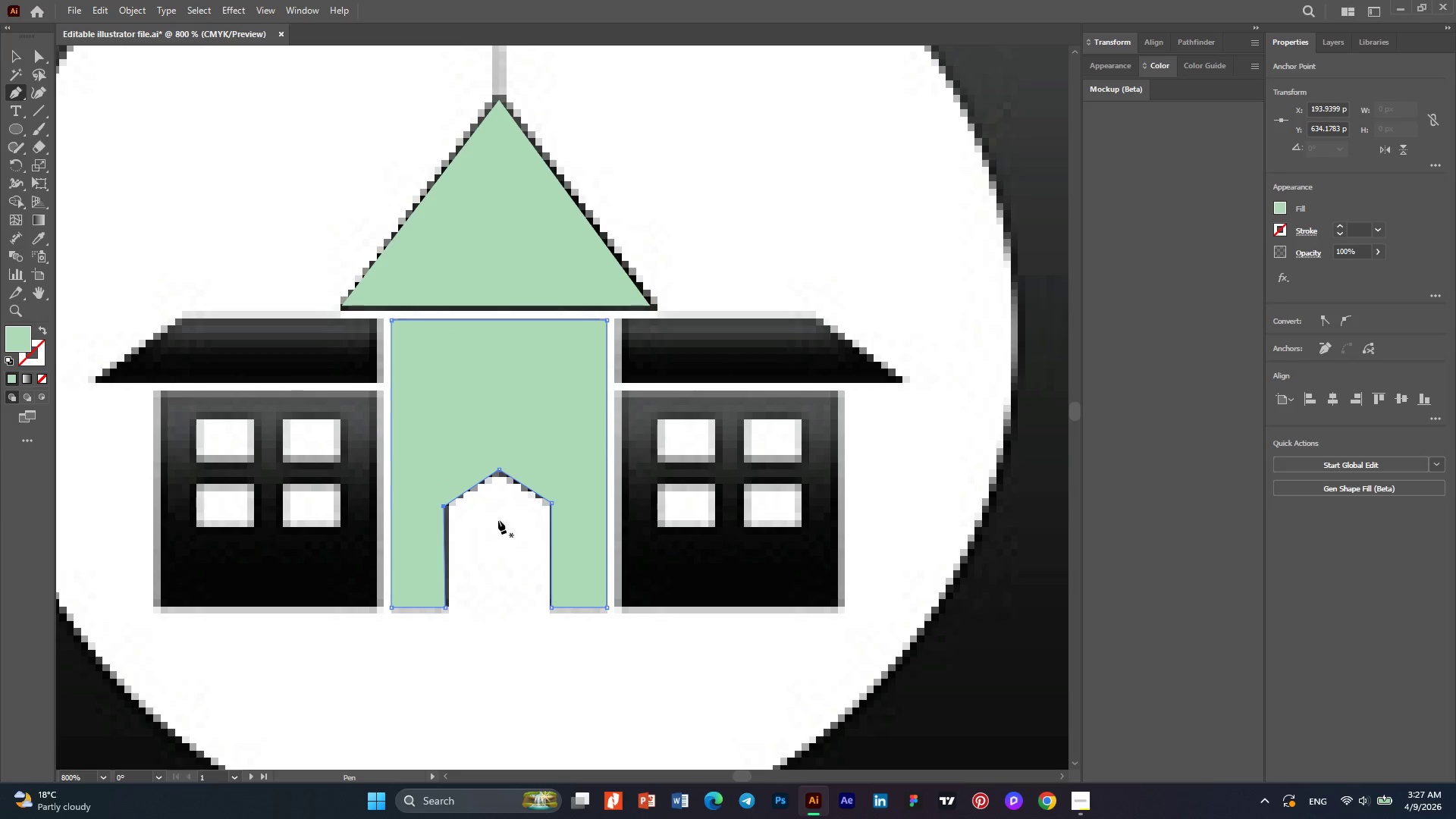 
hold_key(key=AltLeft, duration=0.44)
scroll: coordinate [497, 509], scroll_direction: down, amount: 1.0
 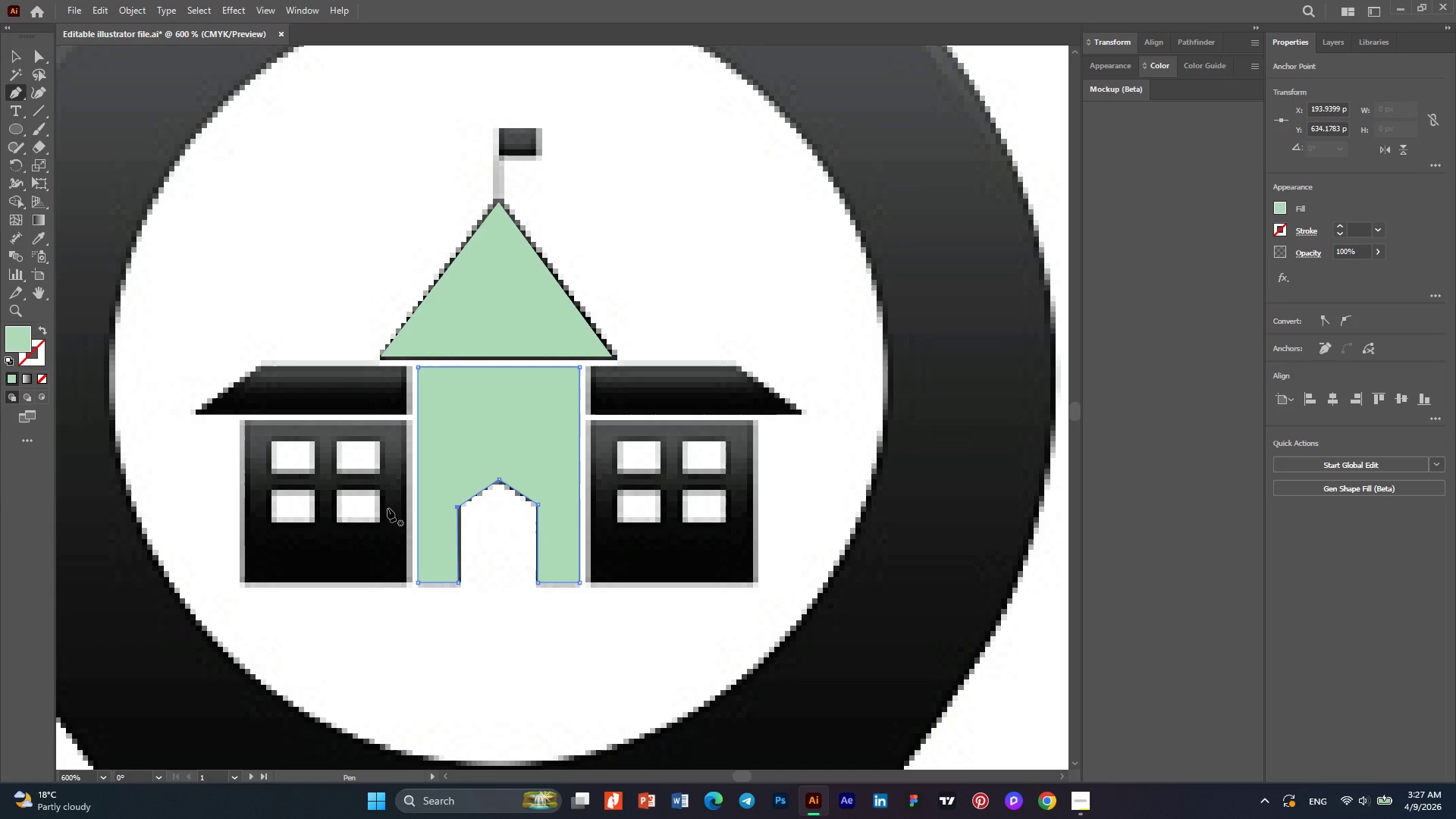 
key(Alt+AltLeft)
 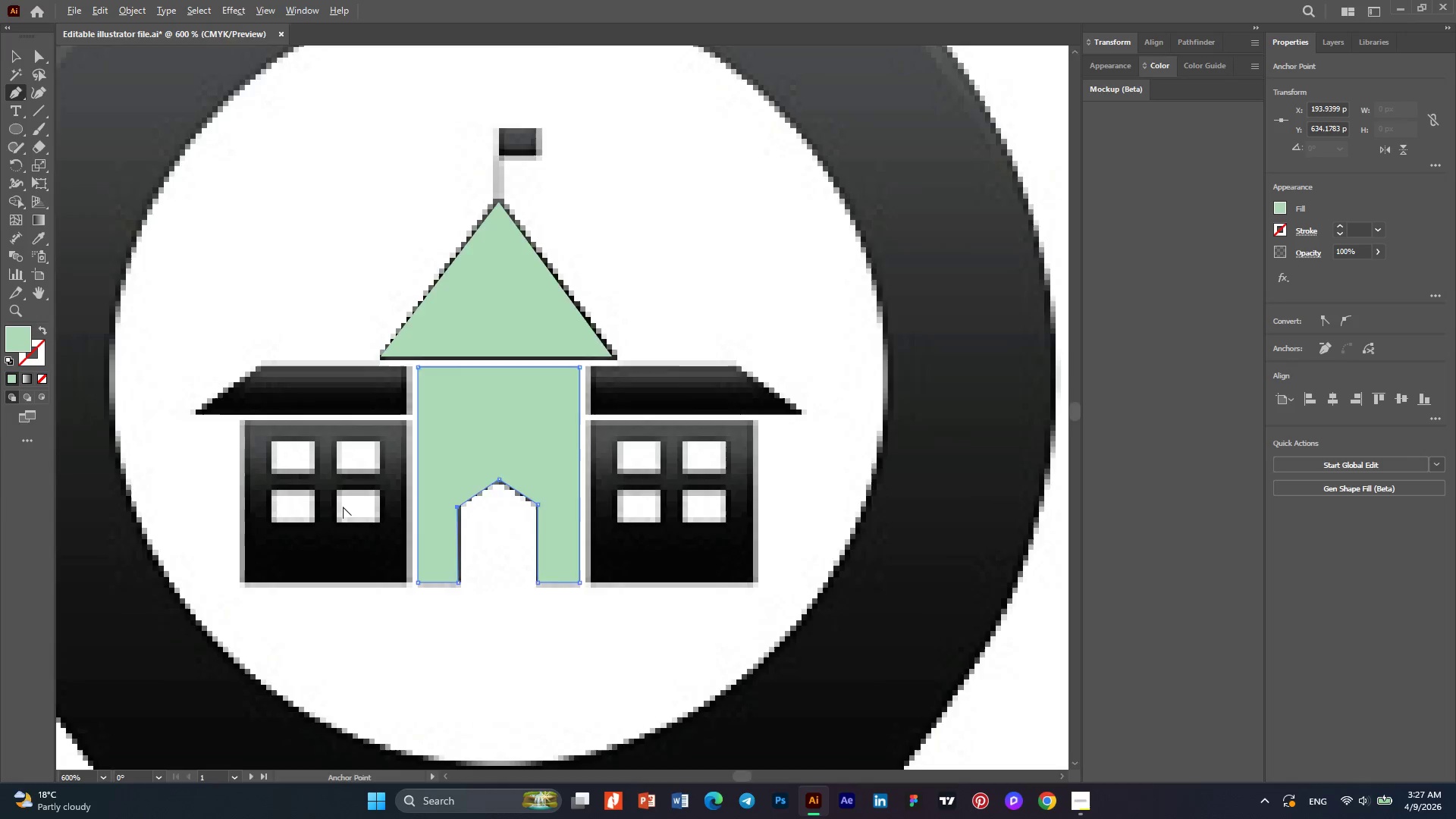 
scroll: coordinate [343, 507], scroll_direction: up, amount: 2.0
 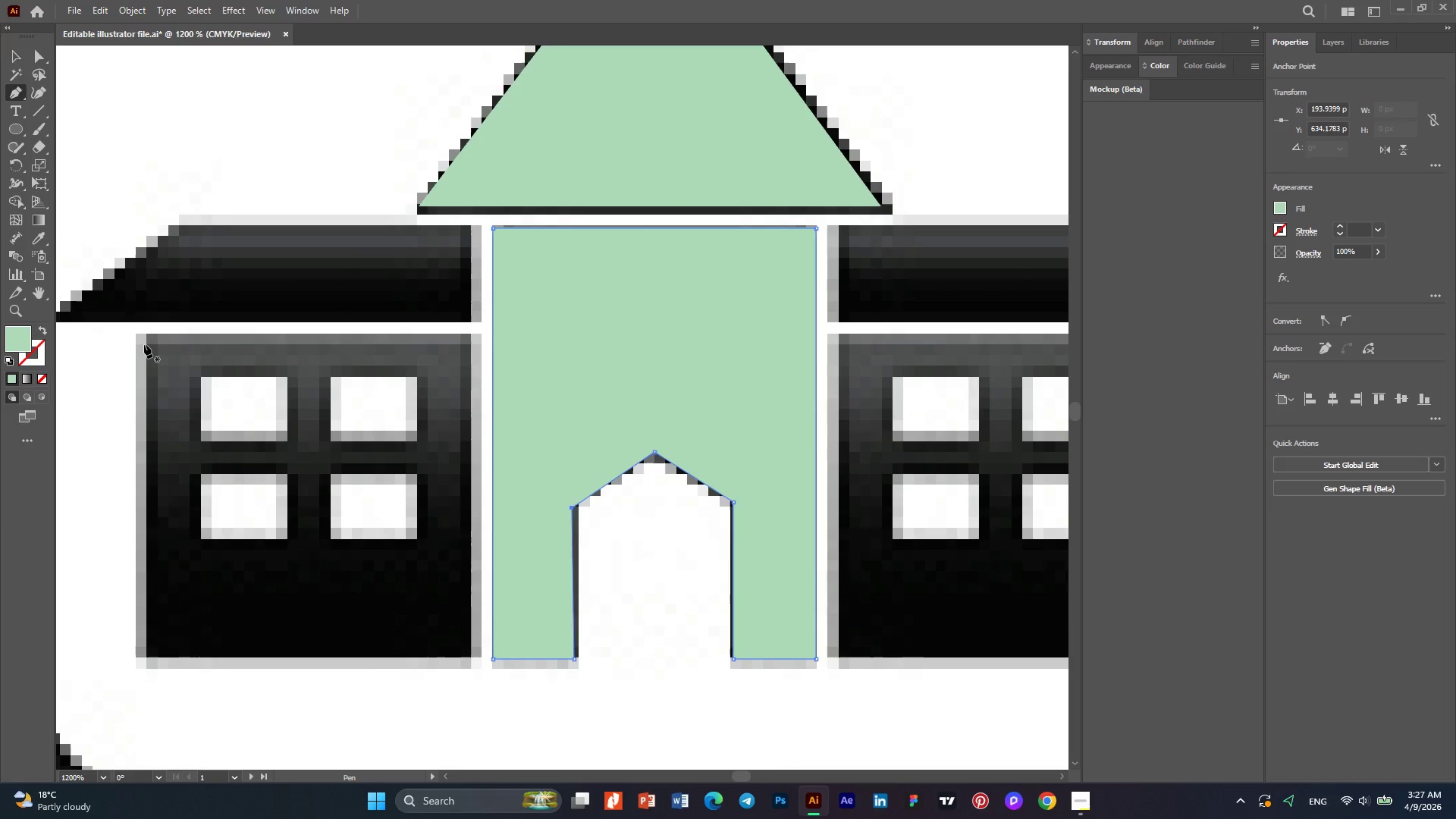 
left_click([144, 344])
 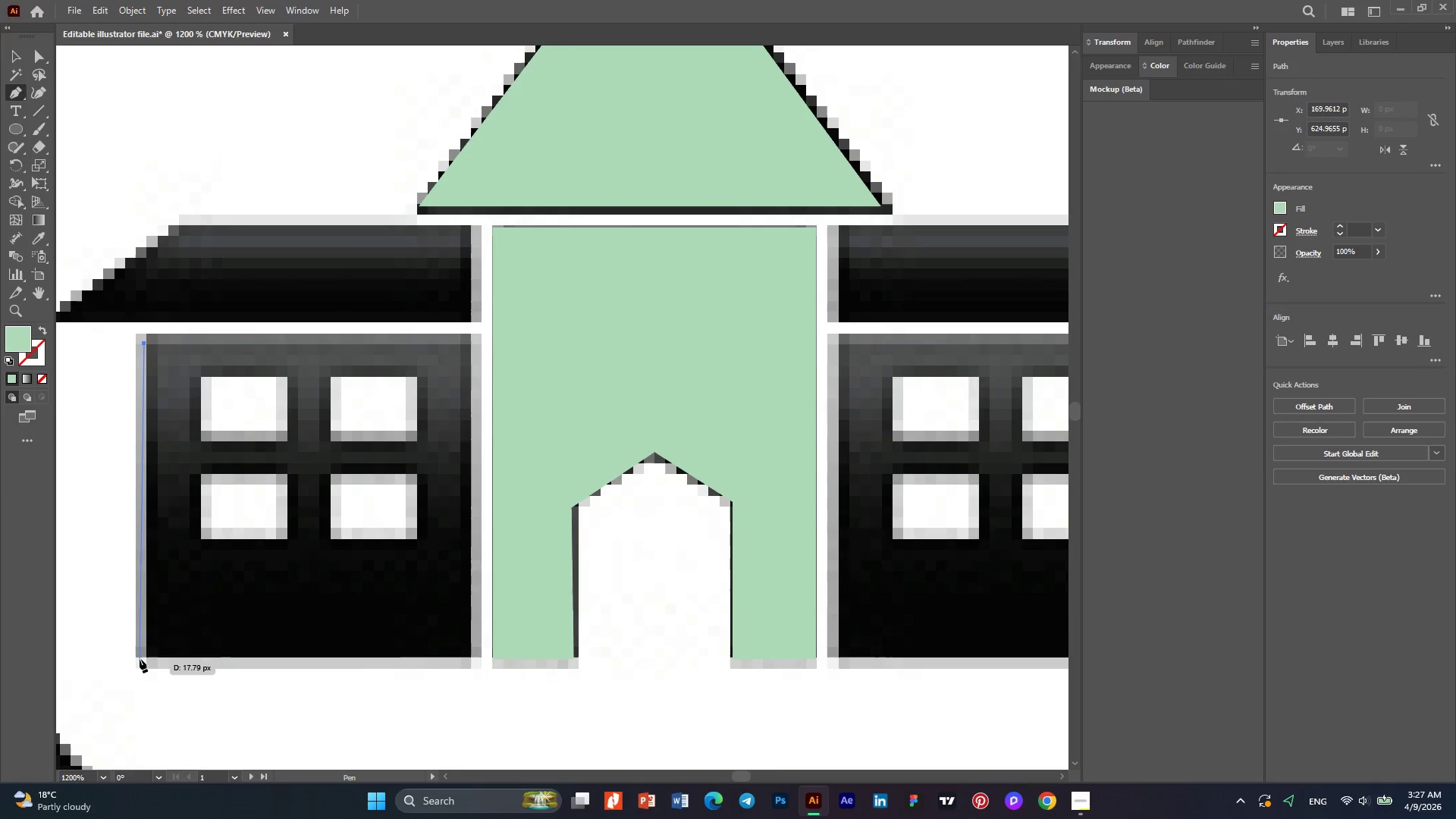 
left_click([140, 657])
 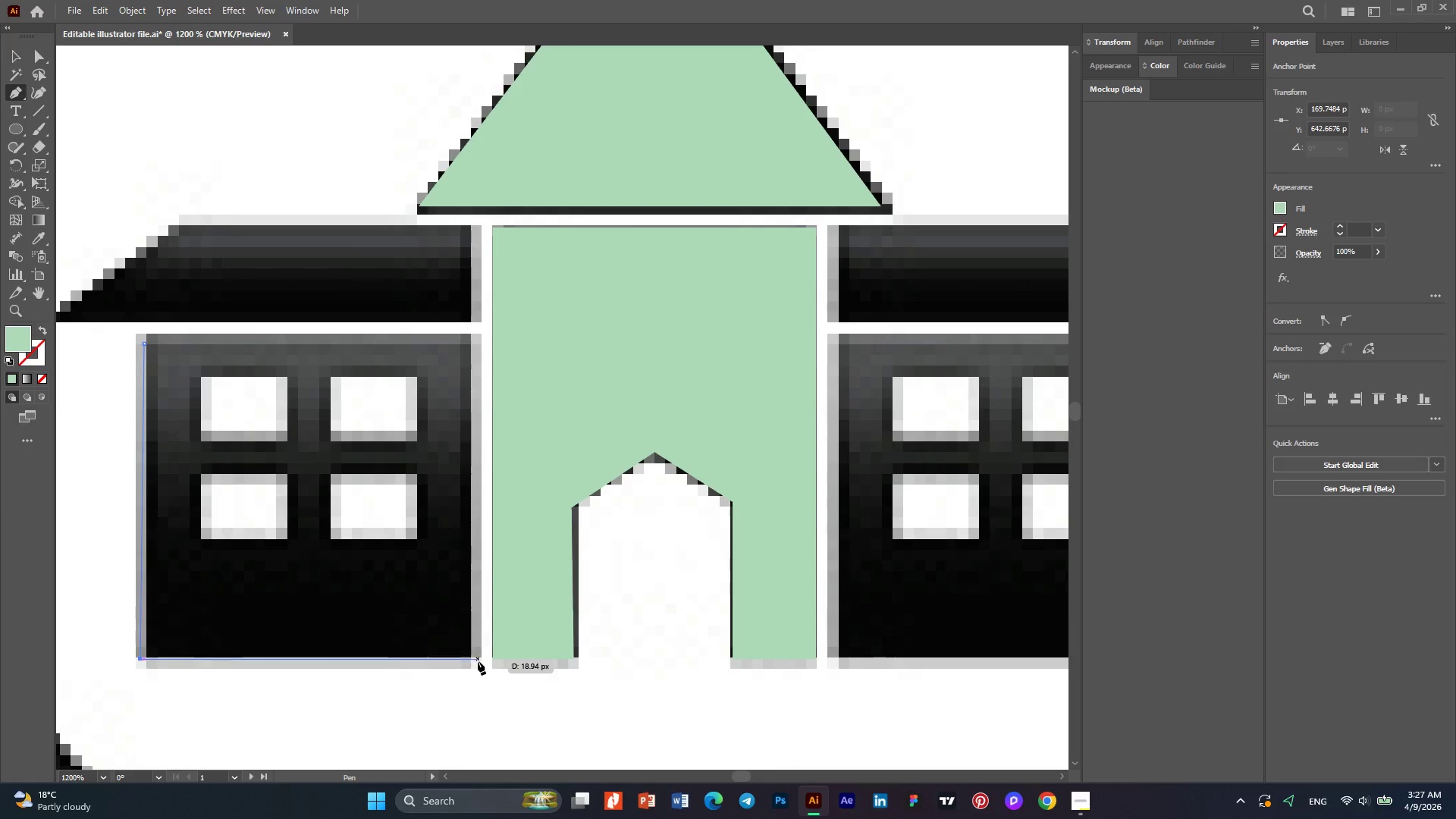 
left_click([478, 661])
 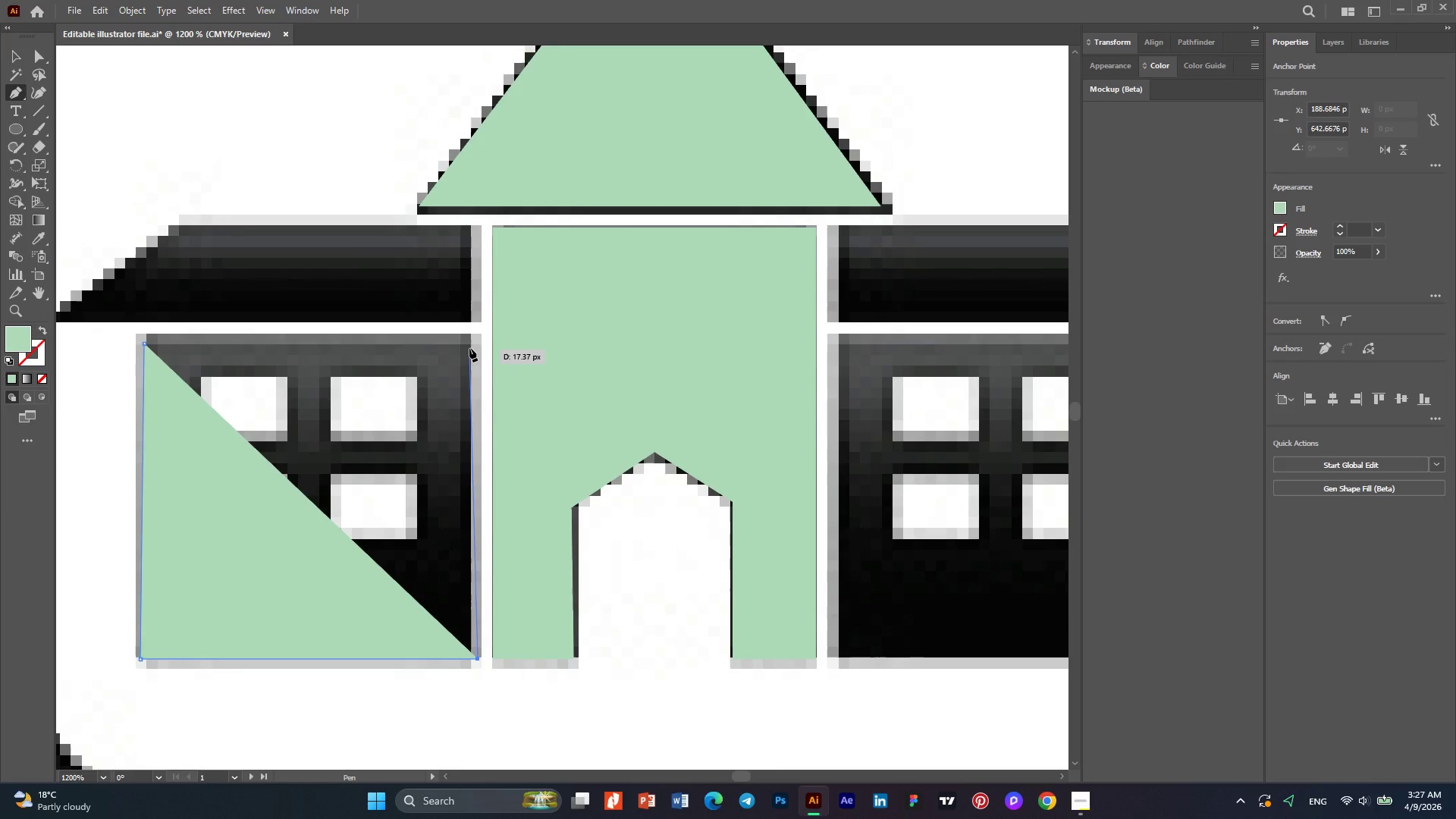 
left_click([476, 337])
 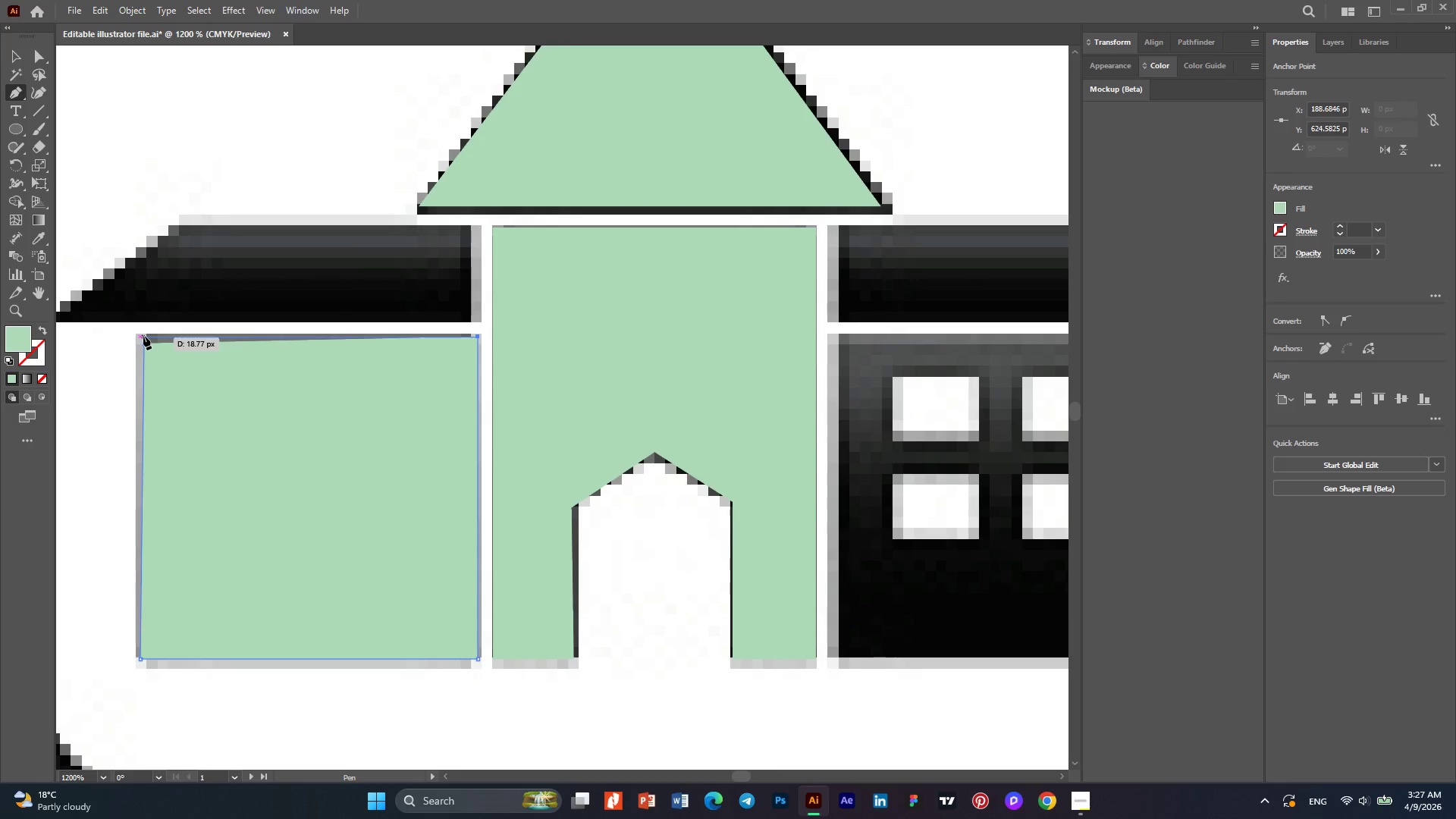 
left_click([143, 334])
 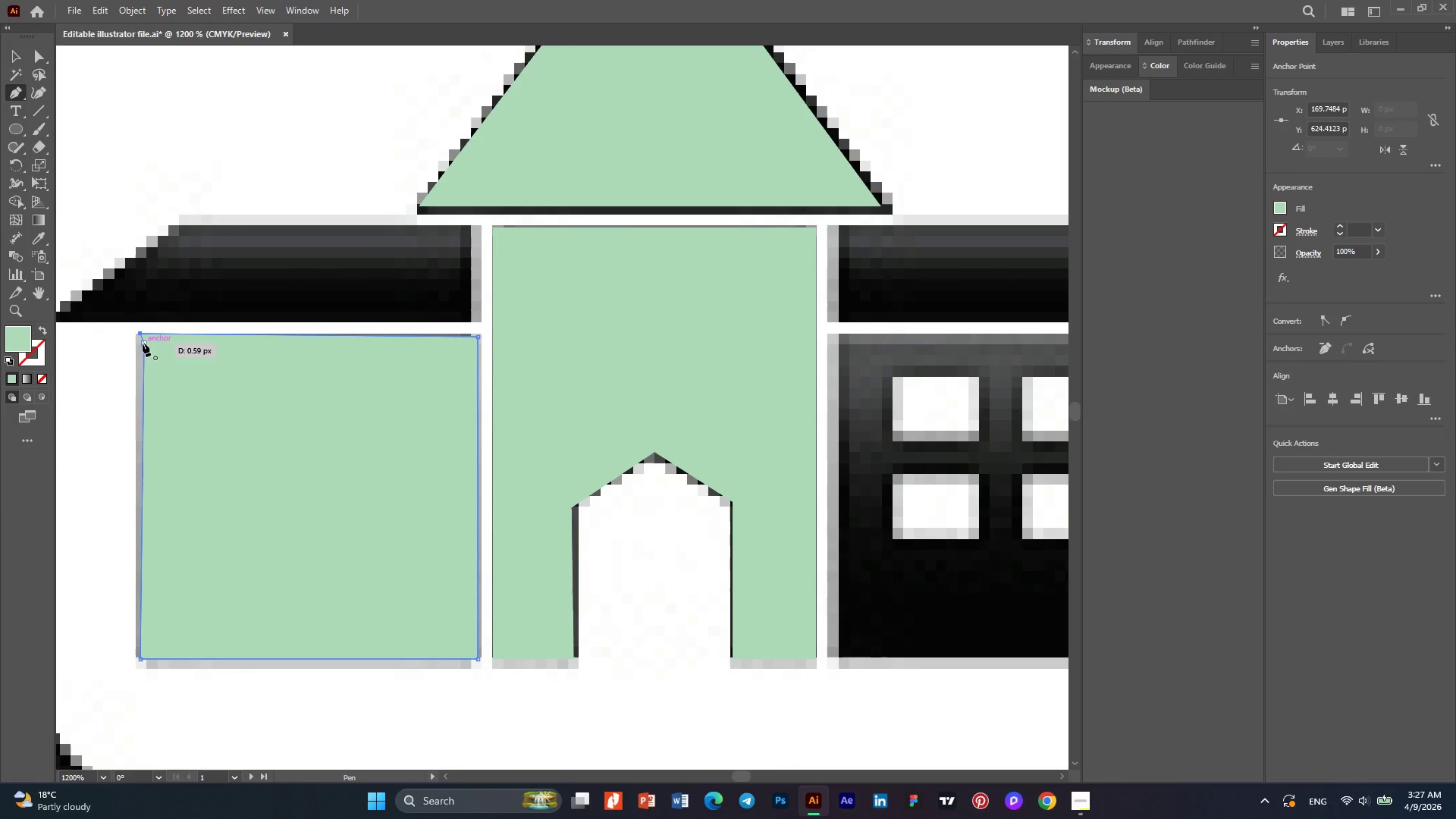 
left_click([143, 343])
 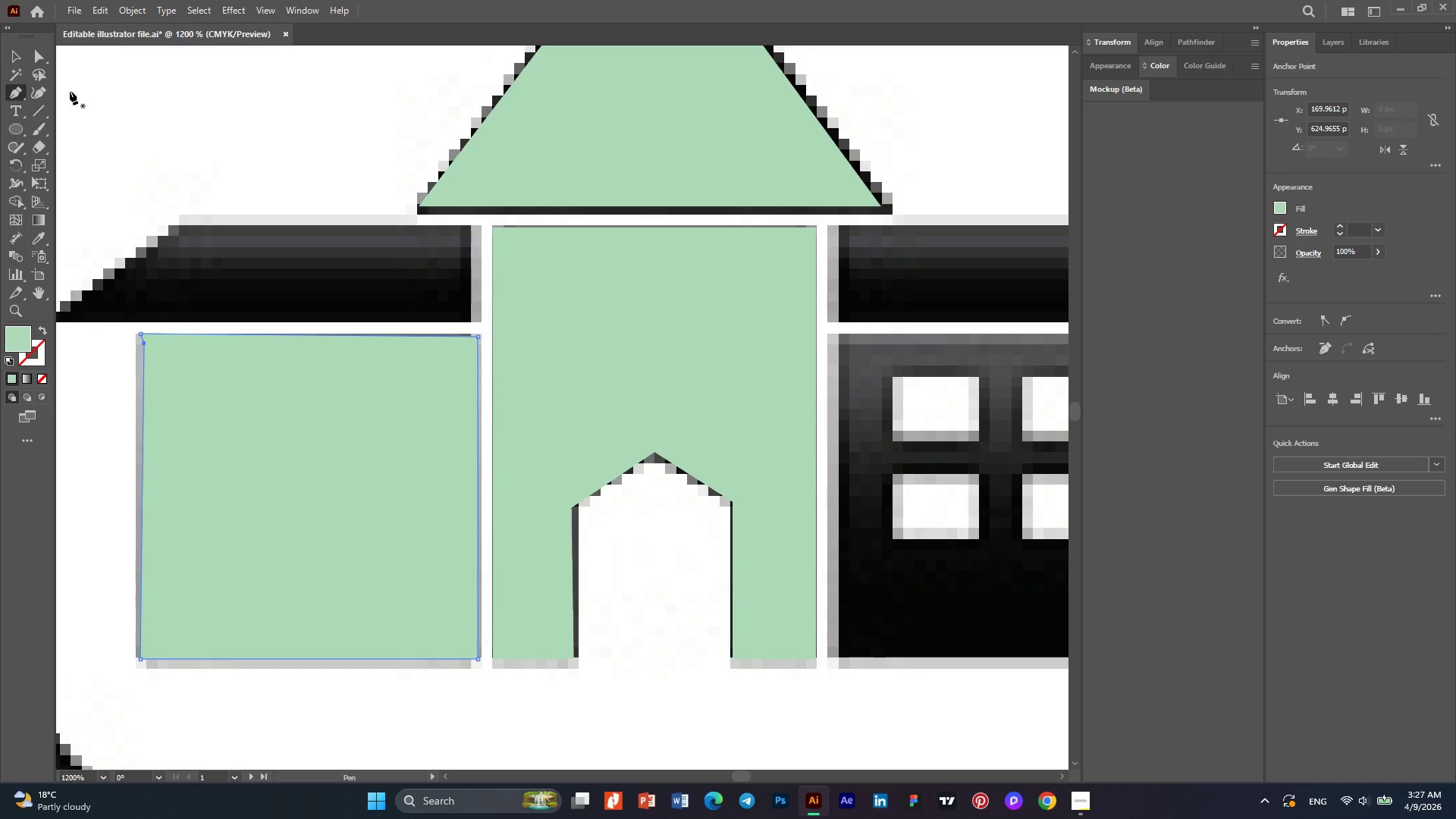 
left_click([42, 60])
 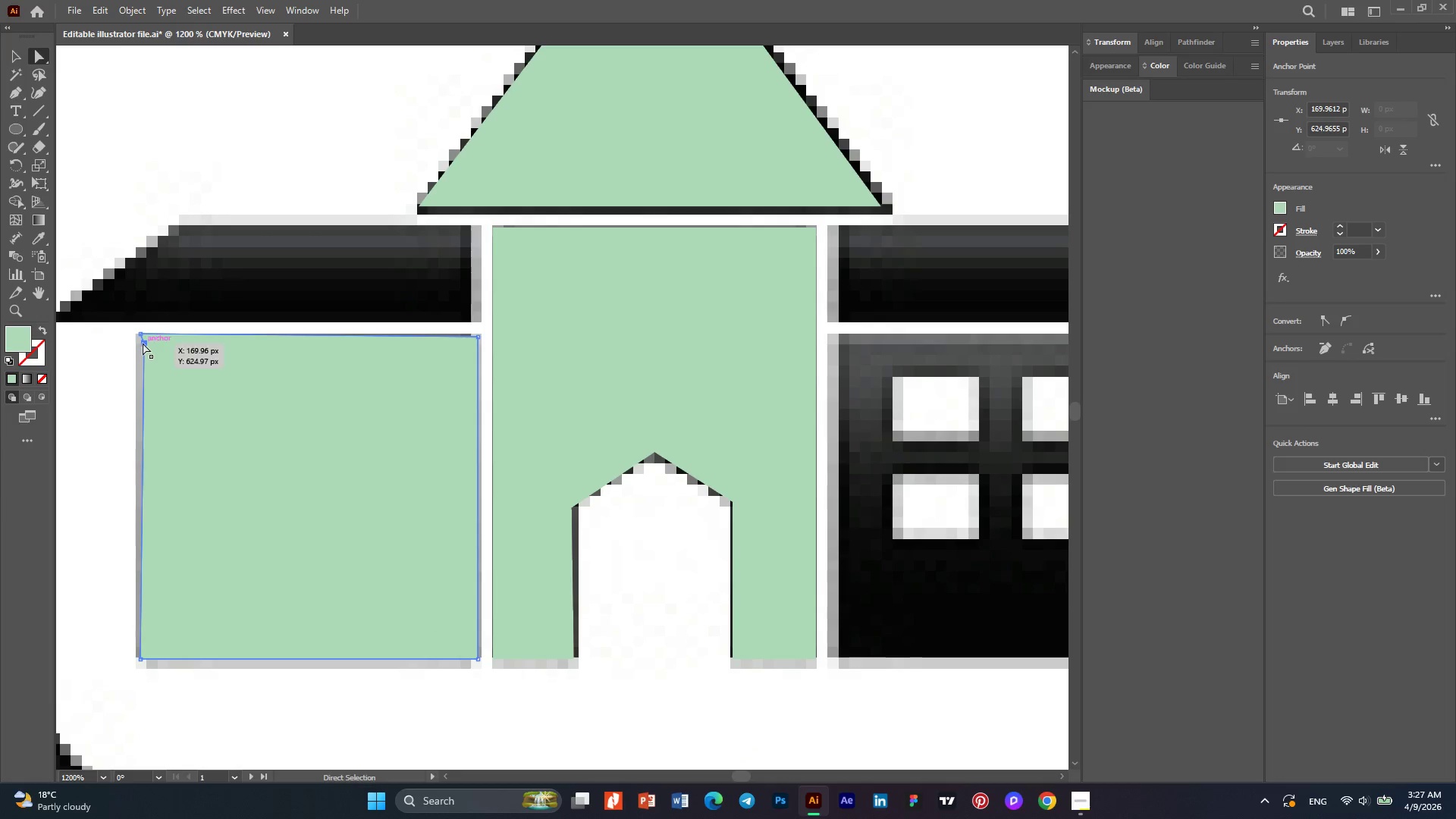 
left_click_drag(start_coordinate=[143, 343], to_coordinate=[136, 344])
 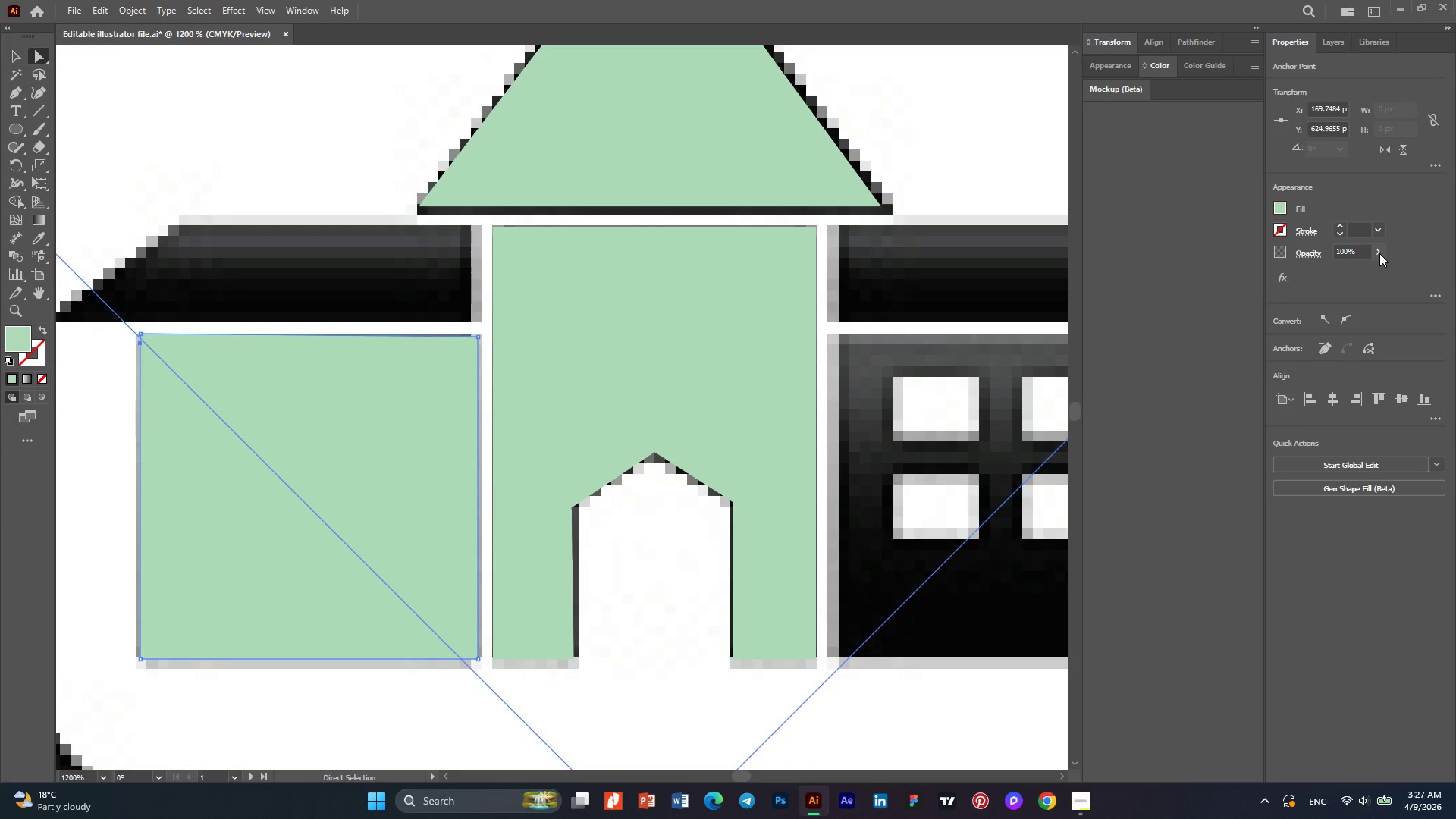 
double_click([1358, 268])
 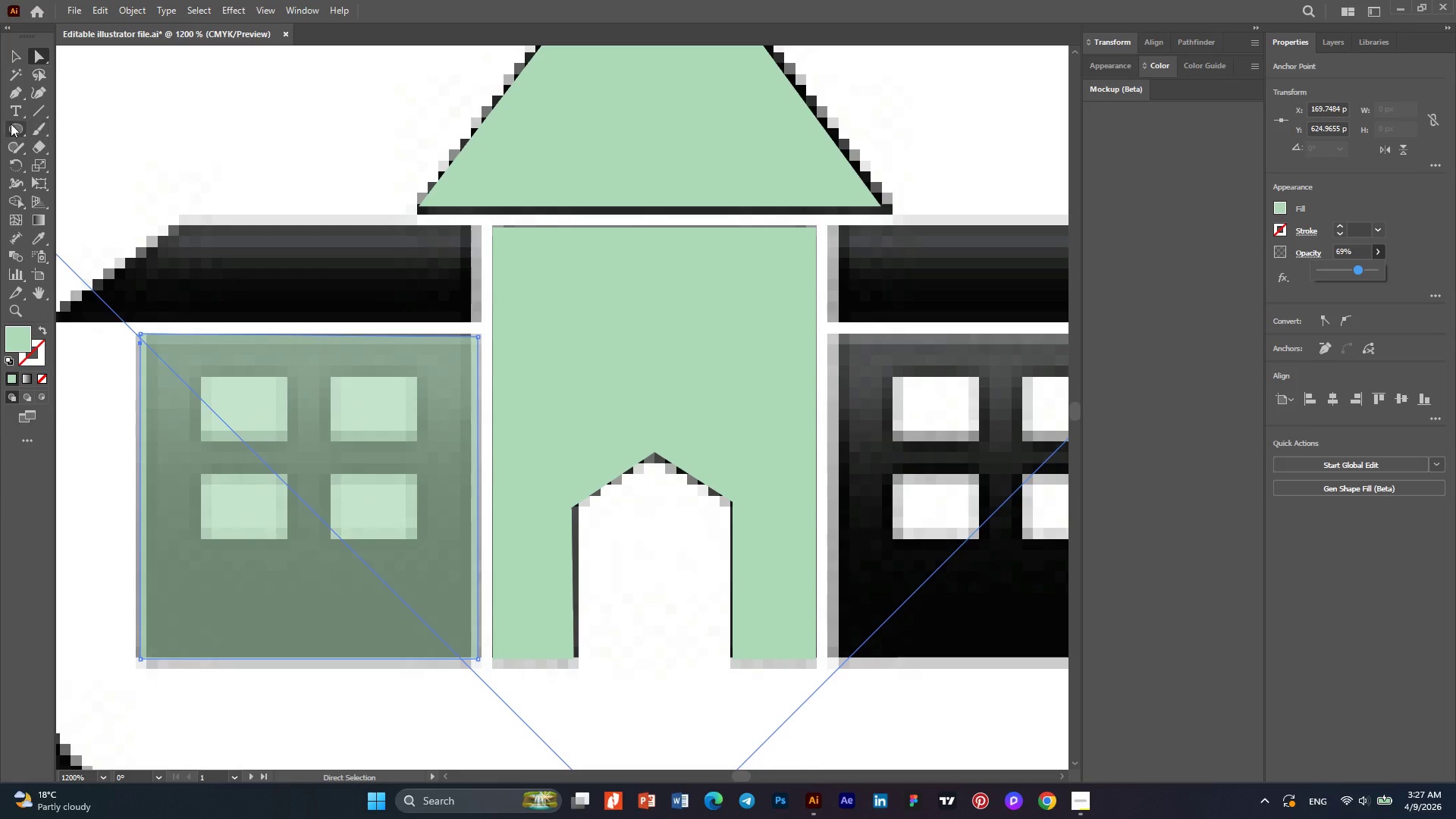 
right_click([20, 127])
 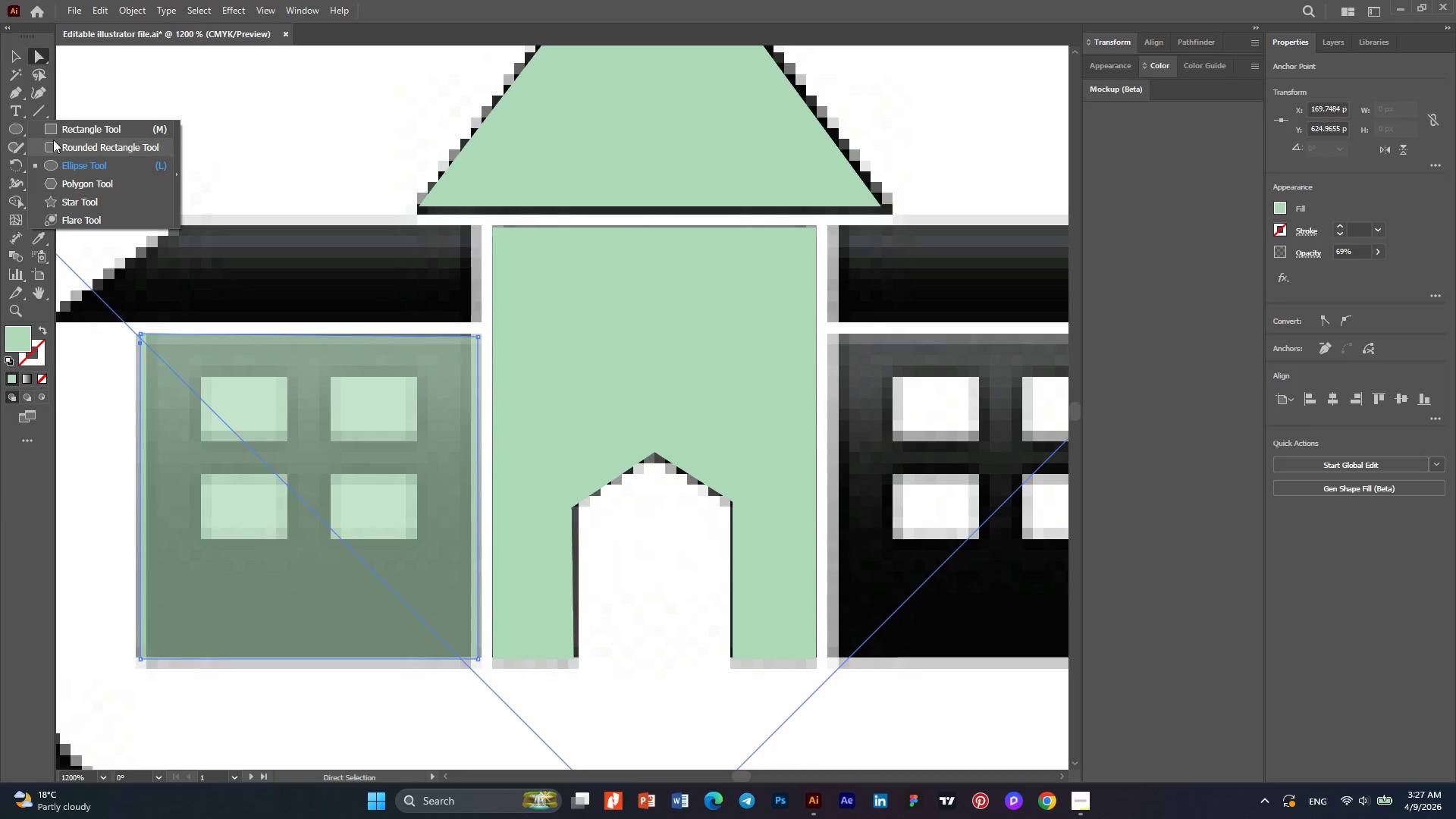 
left_click([52, 129])
 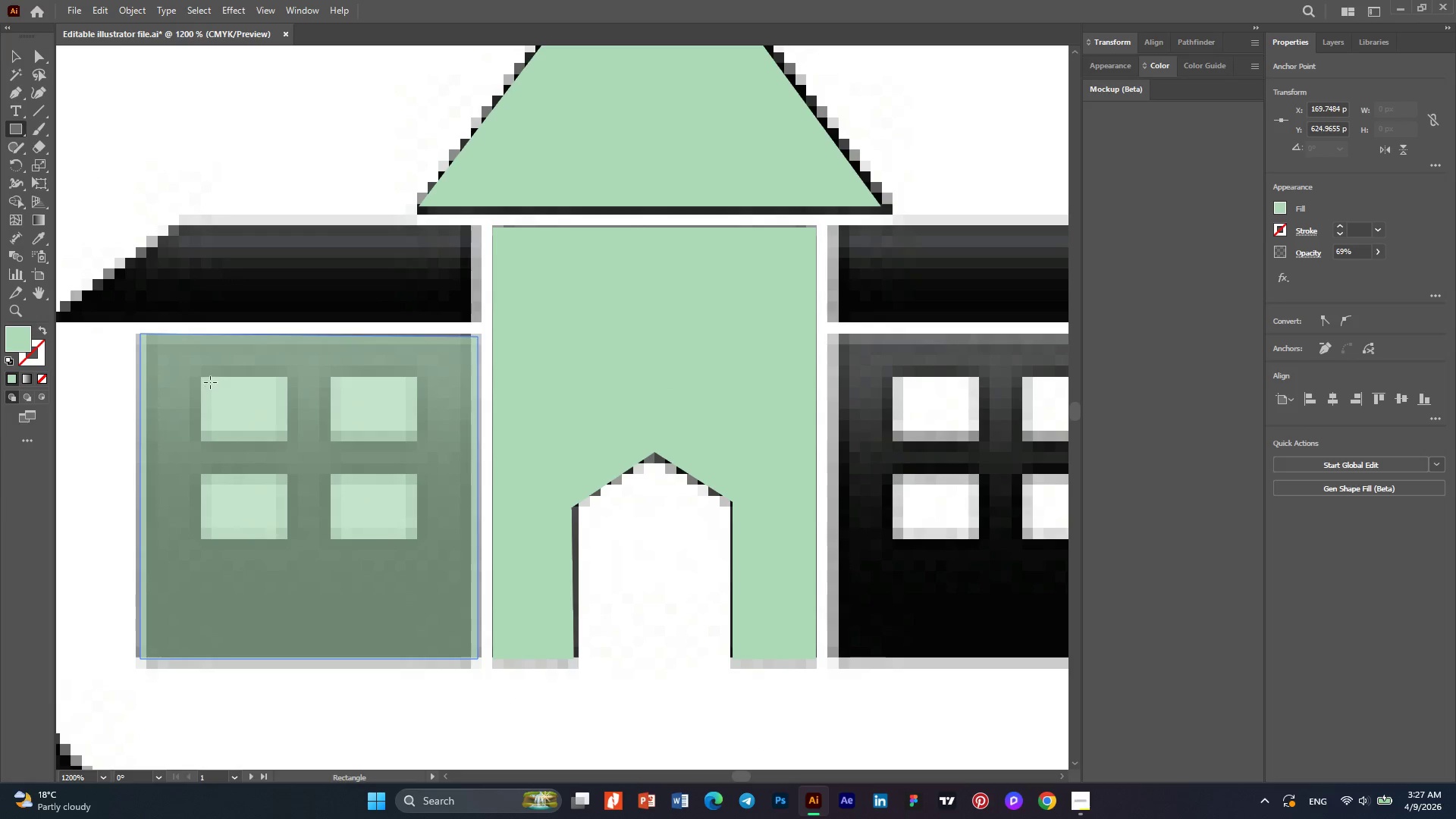 
left_click_drag(start_coordinate=[197, 375], to_coordinate=[288, 444])
 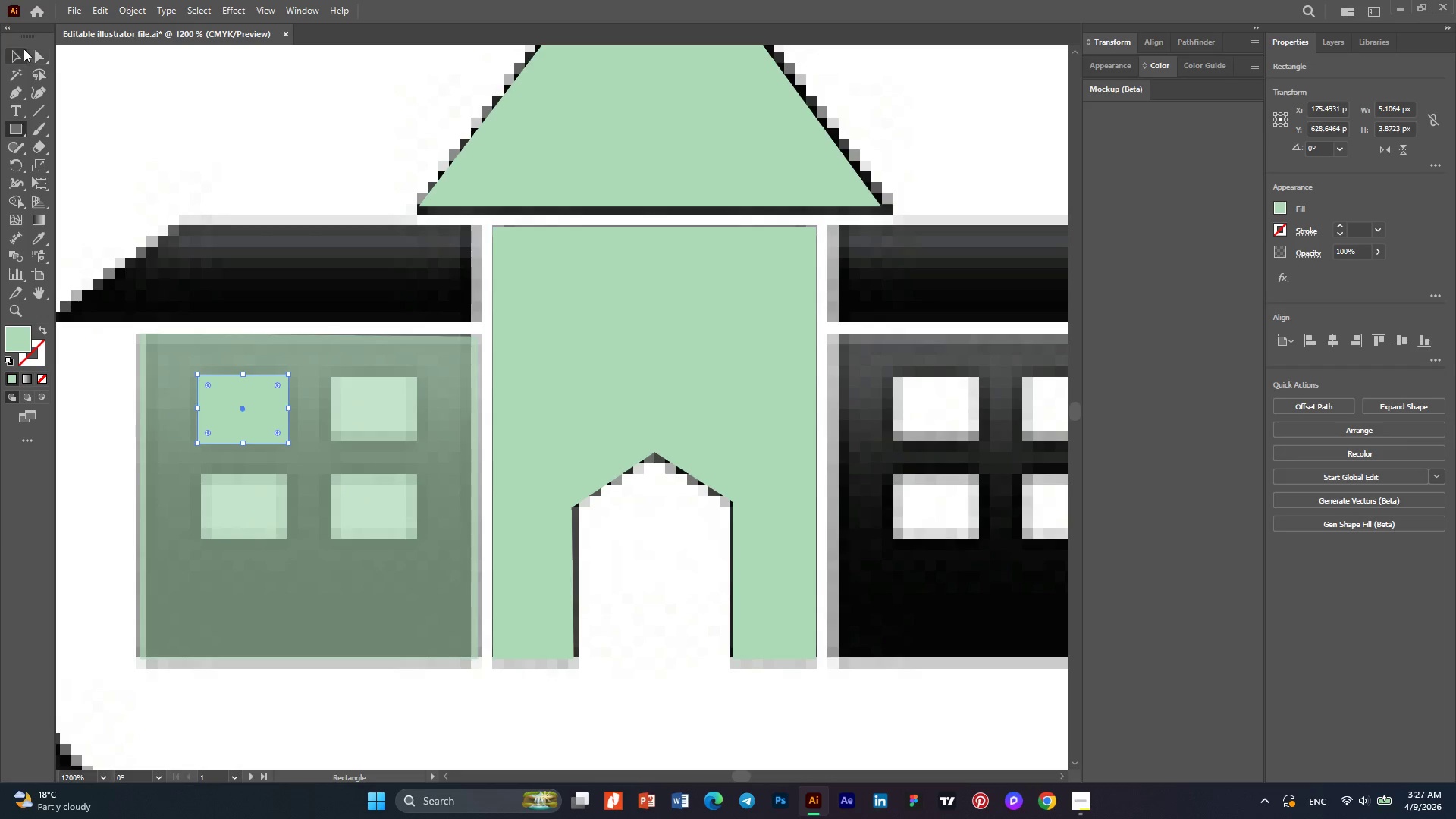 
left_click([20, 50])
 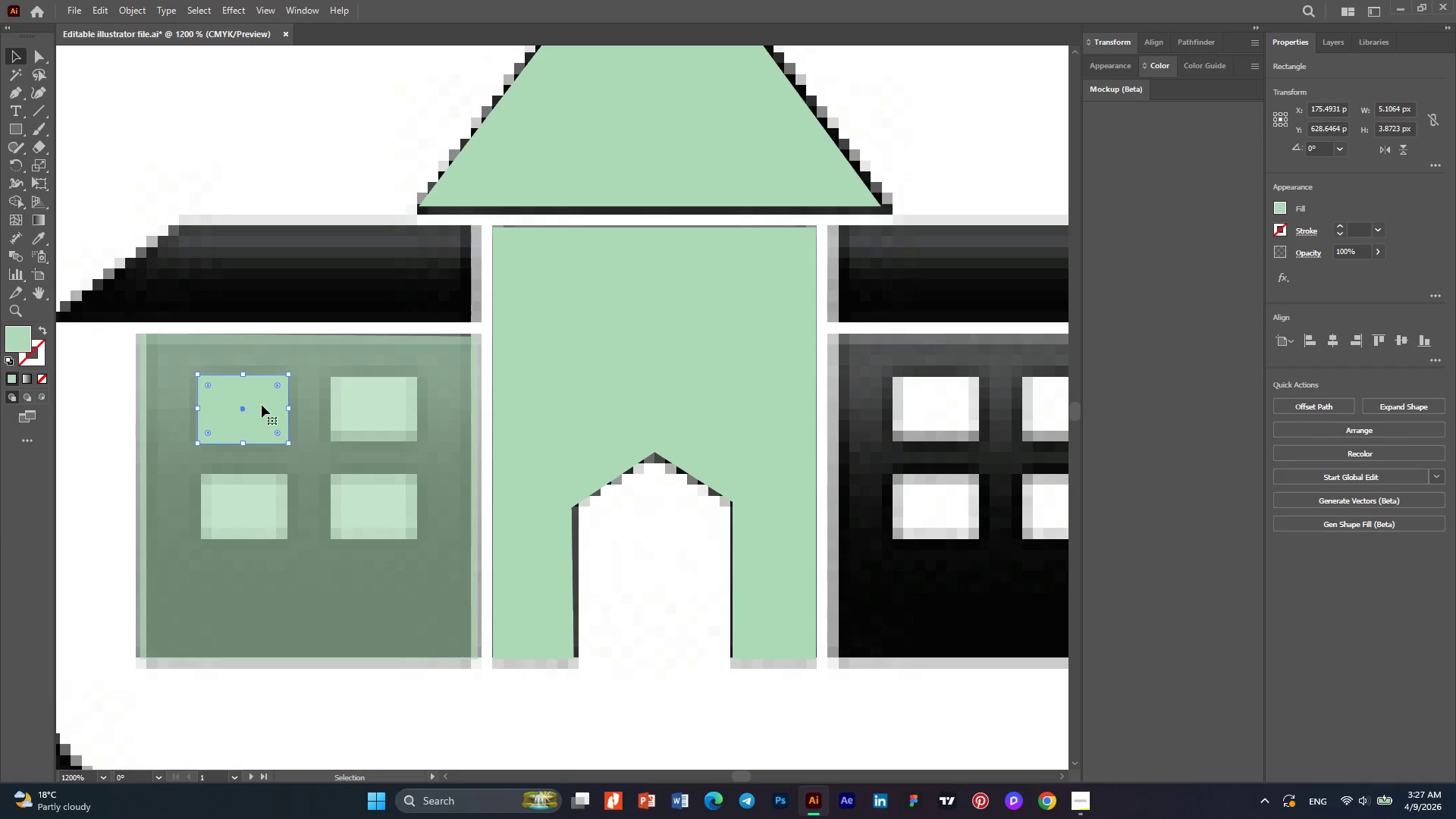 
hold_key(key=AltLeft, duration=1.52)
left_click_drag(start_coordinate=[262, 406], to_coordinate=[259, 504])
 